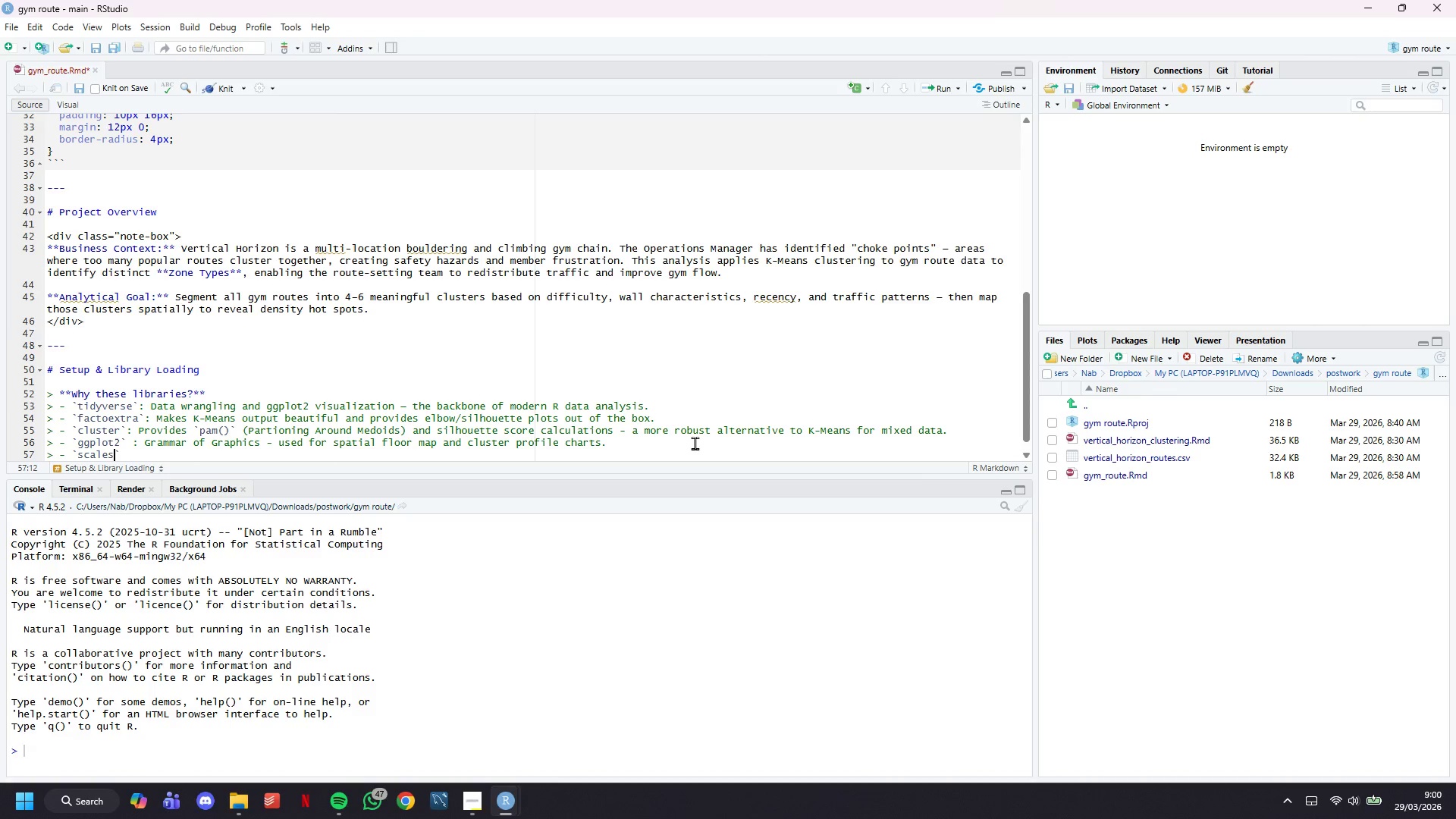 
key(ArrowRight)
 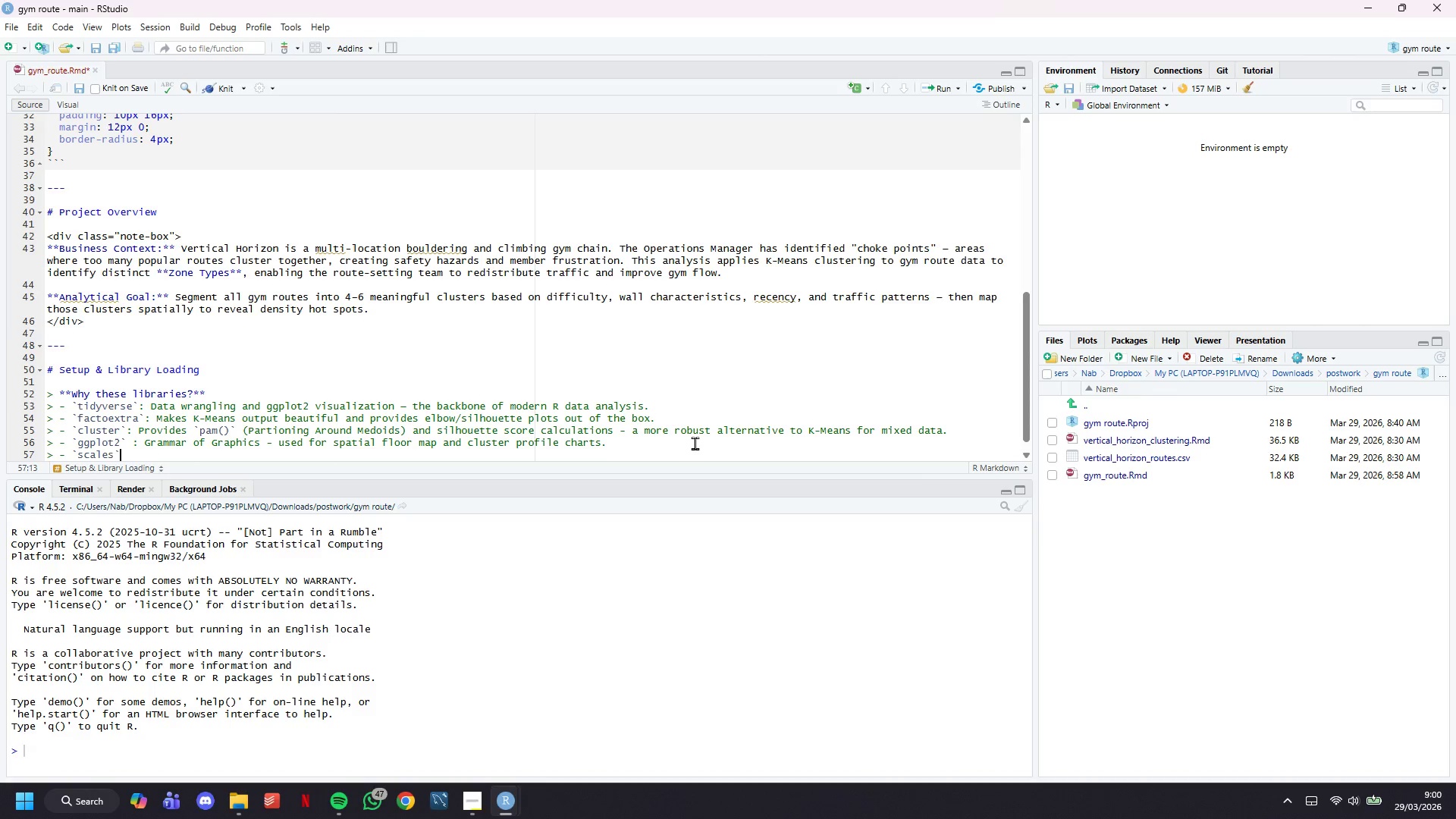 
key(Space)
 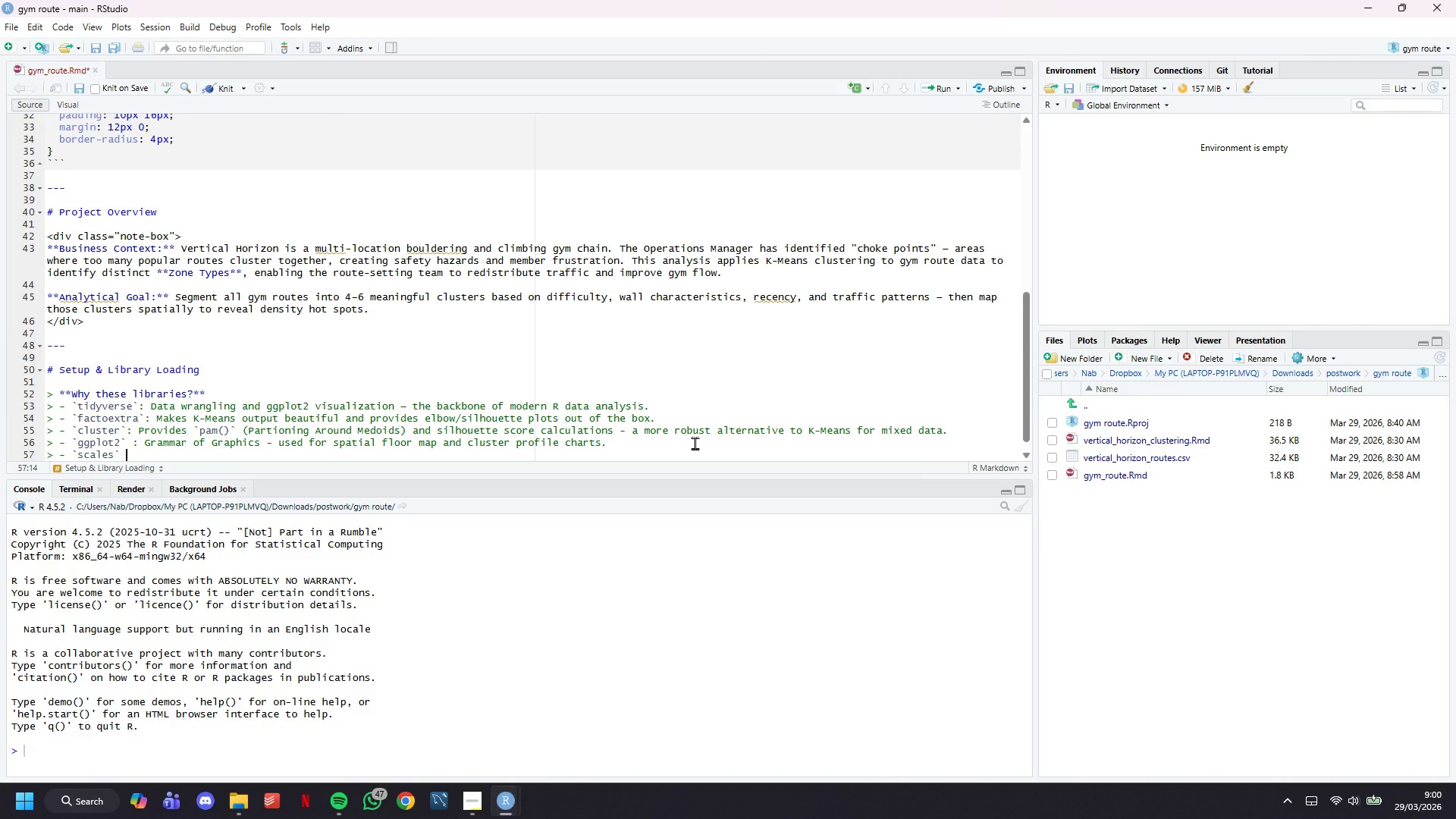 
key(Slash)
 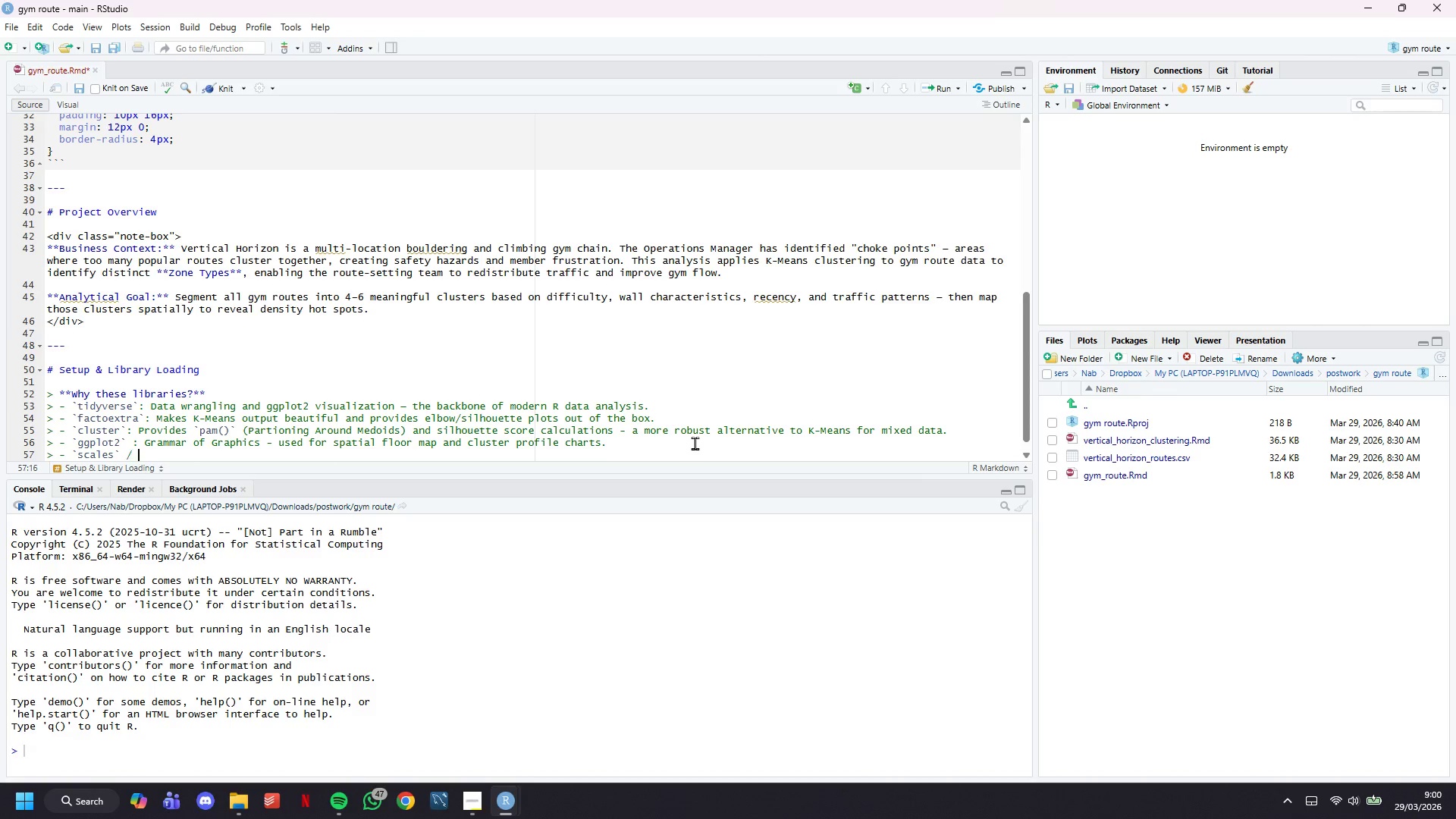 
key(Space)
 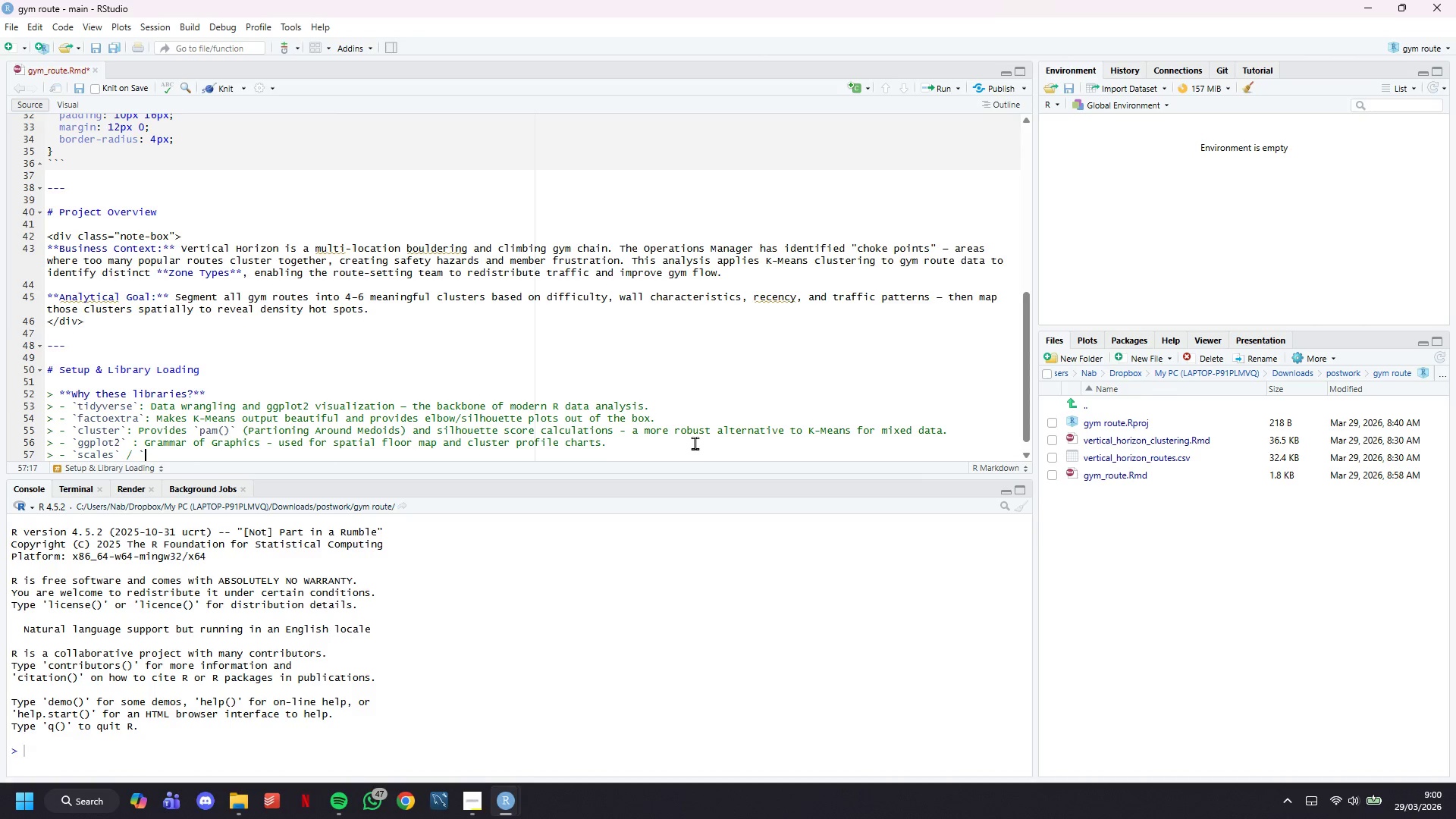 
key(Backquote)
 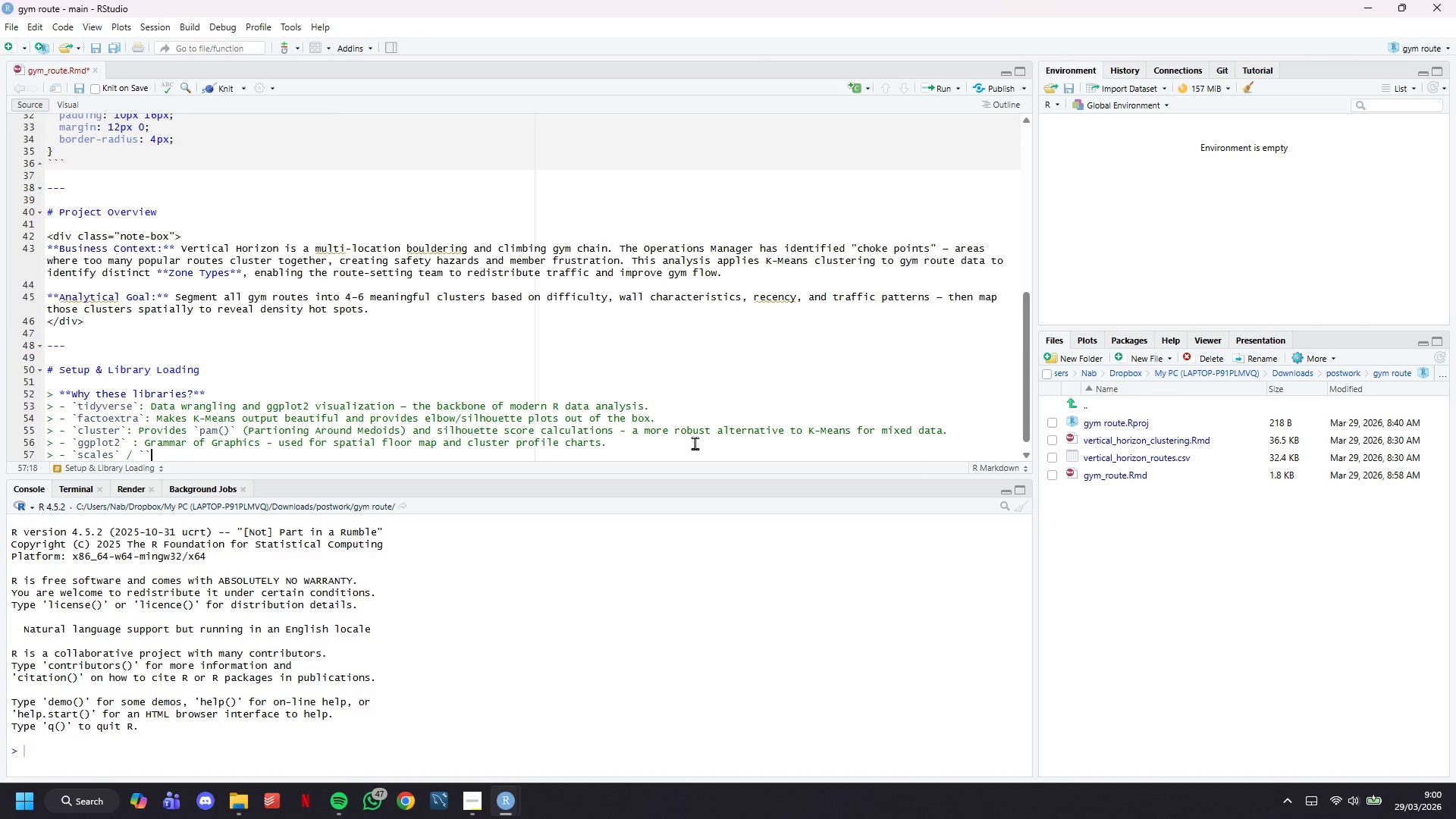 
key(Backquote)
 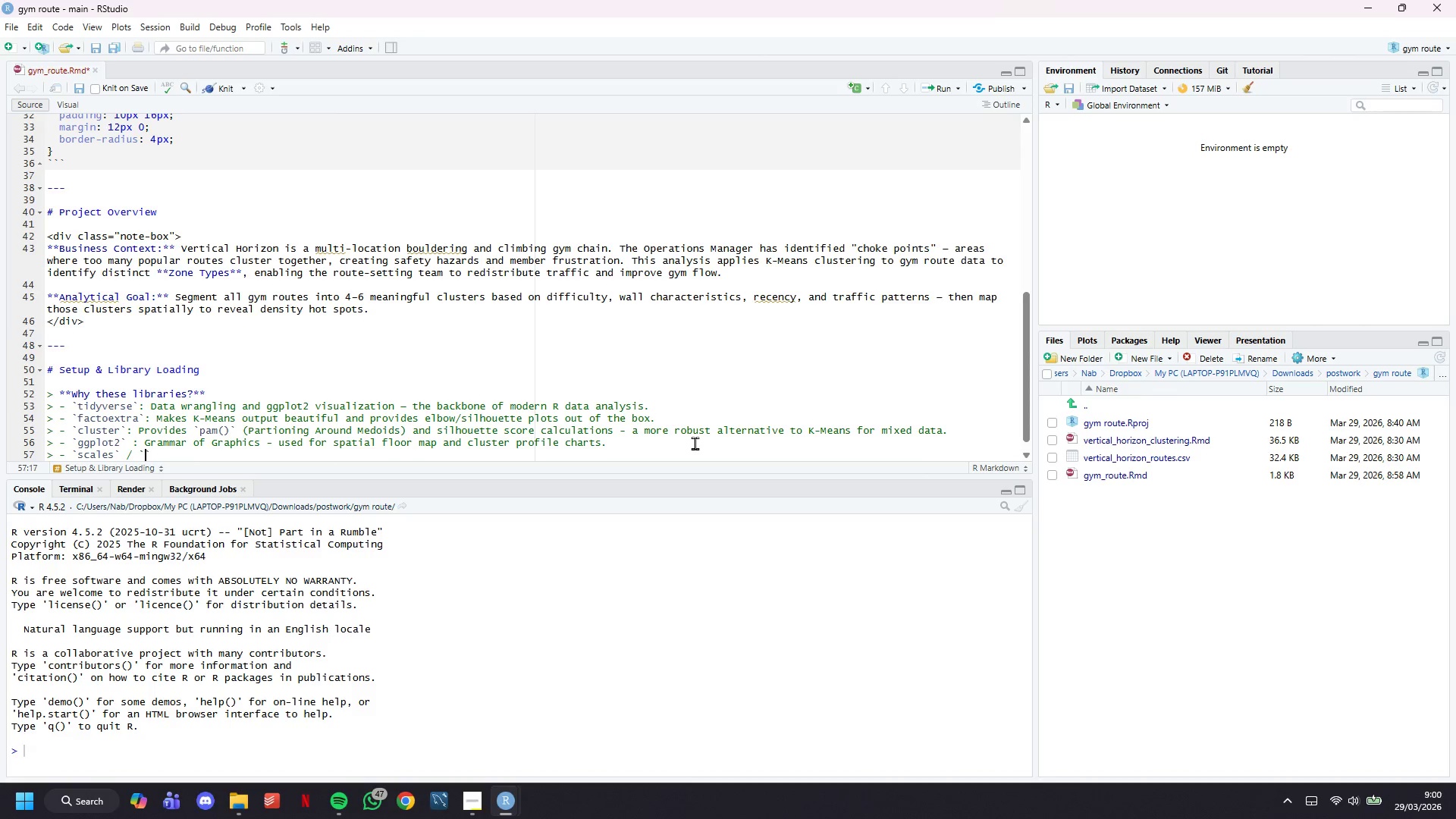 
key(ArrowLeft)
 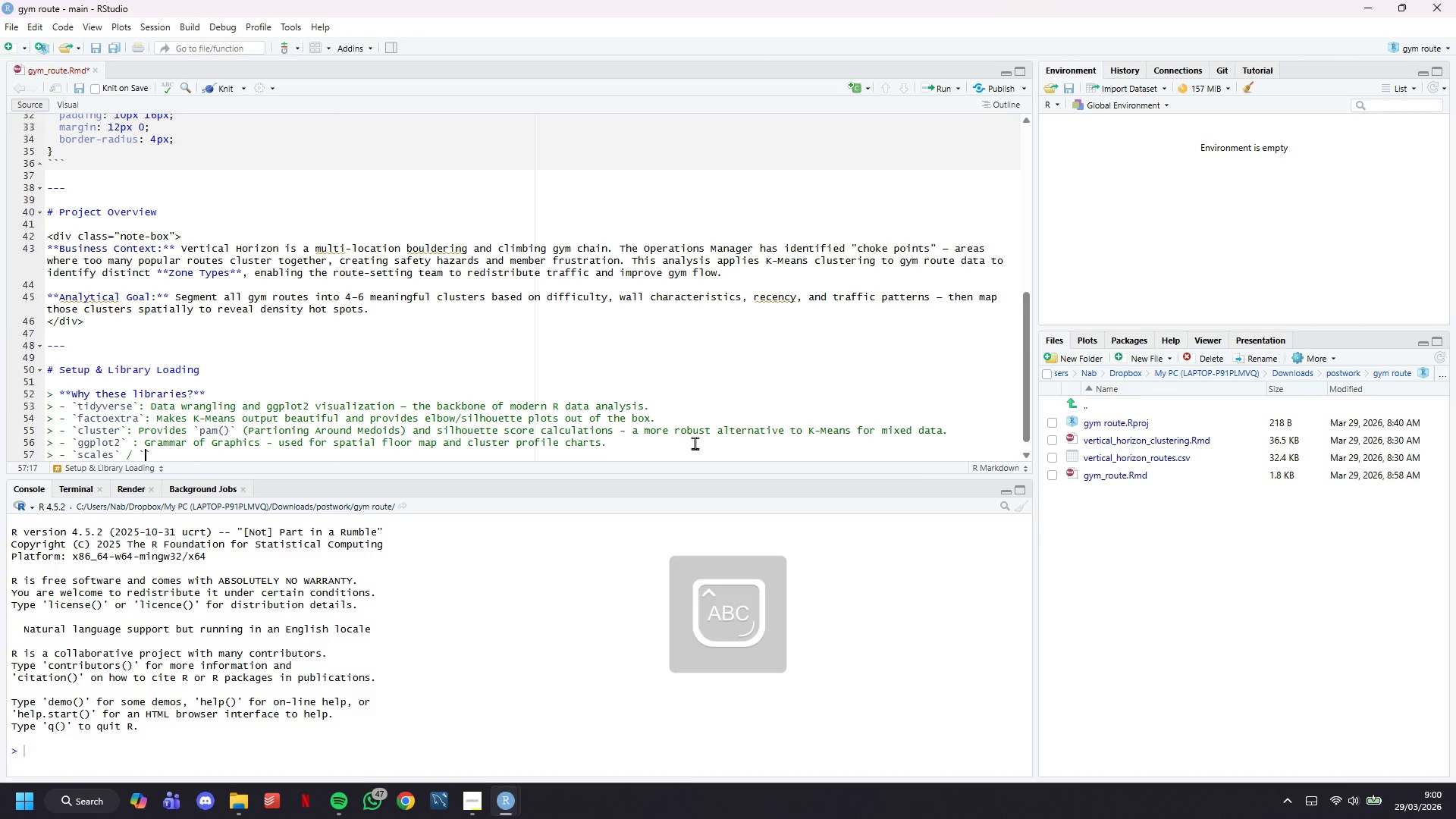 
type(RColorBrewer)
 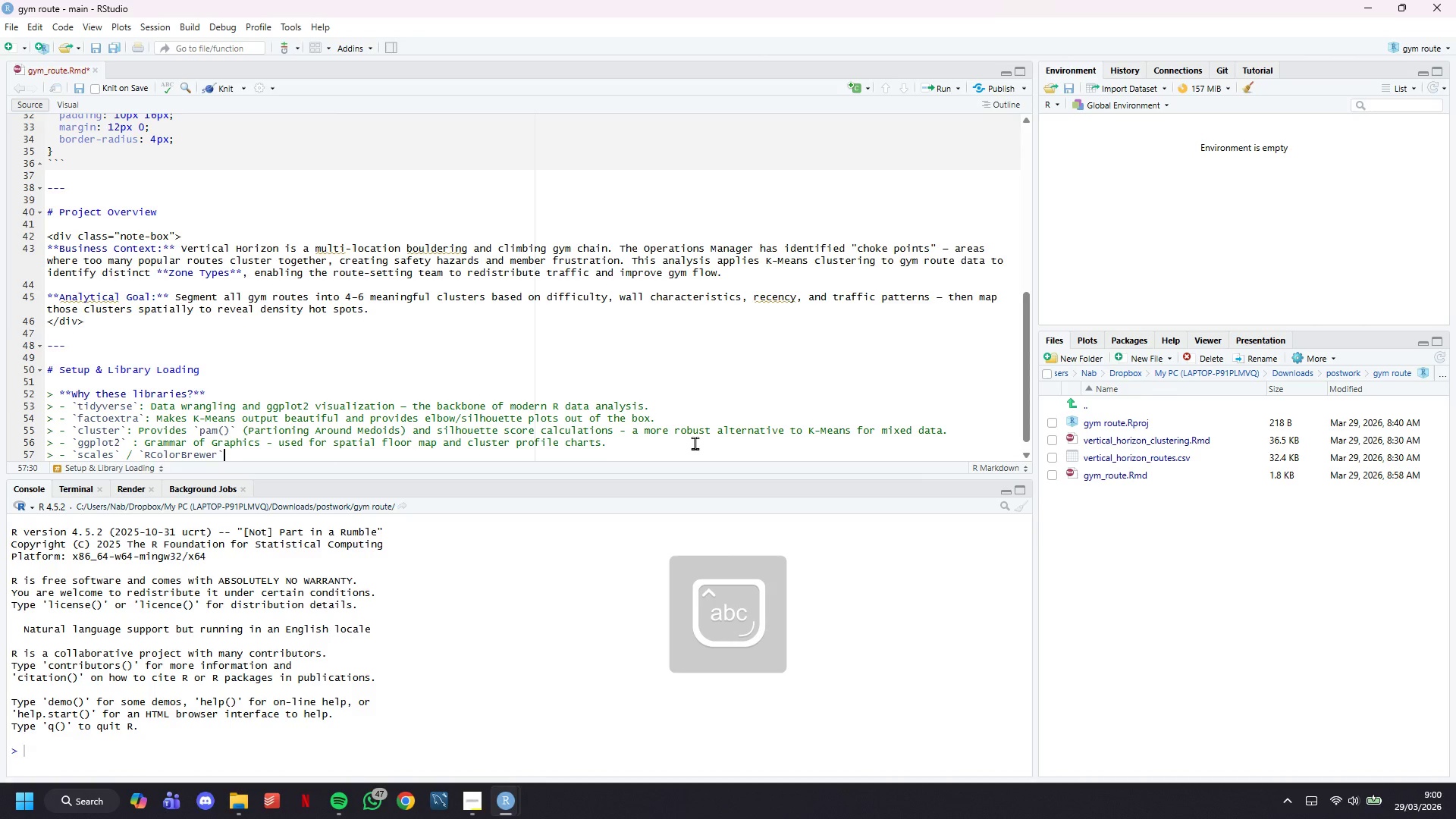 
key(ArrowRight)
 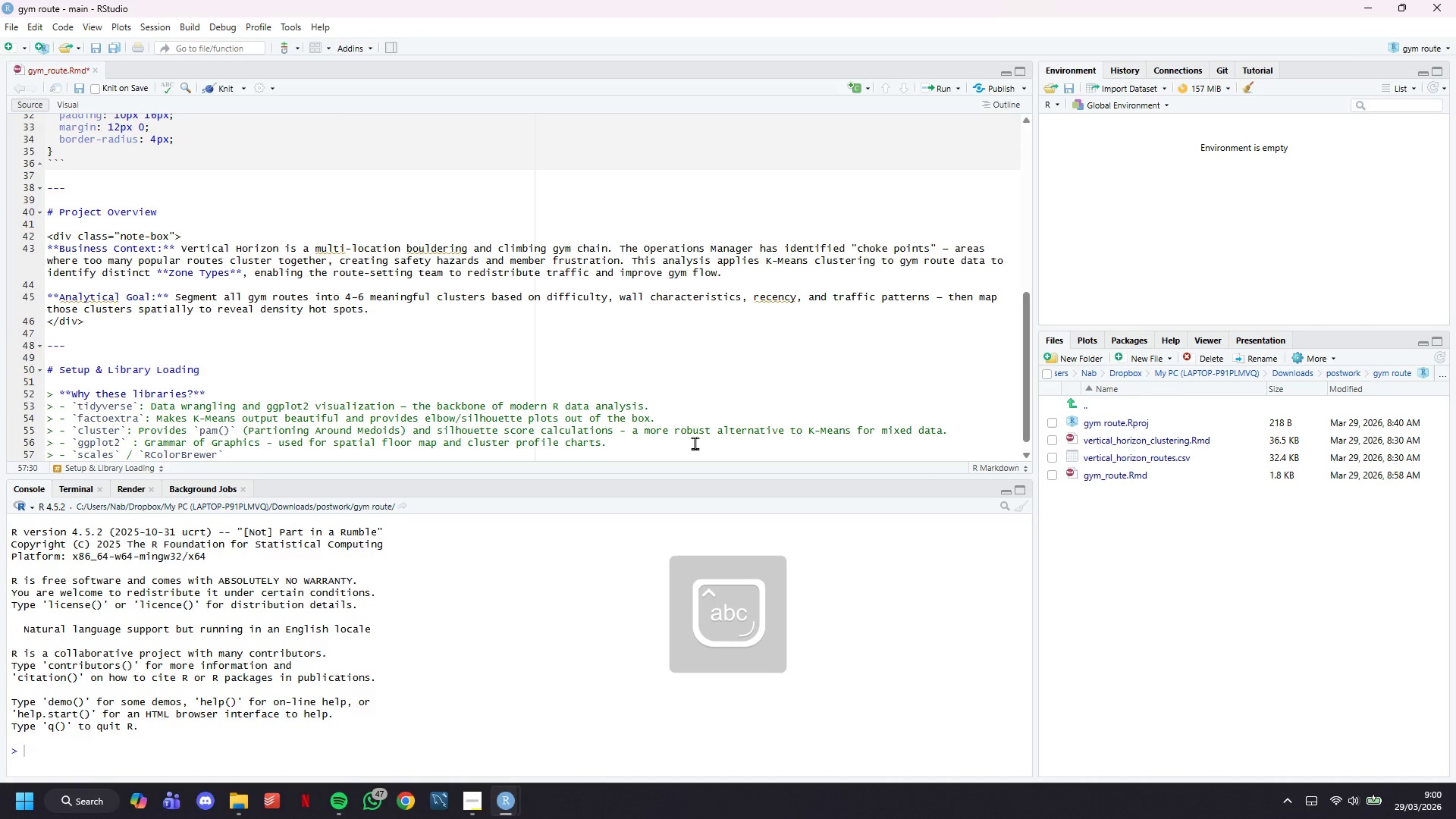 
key(Space)
 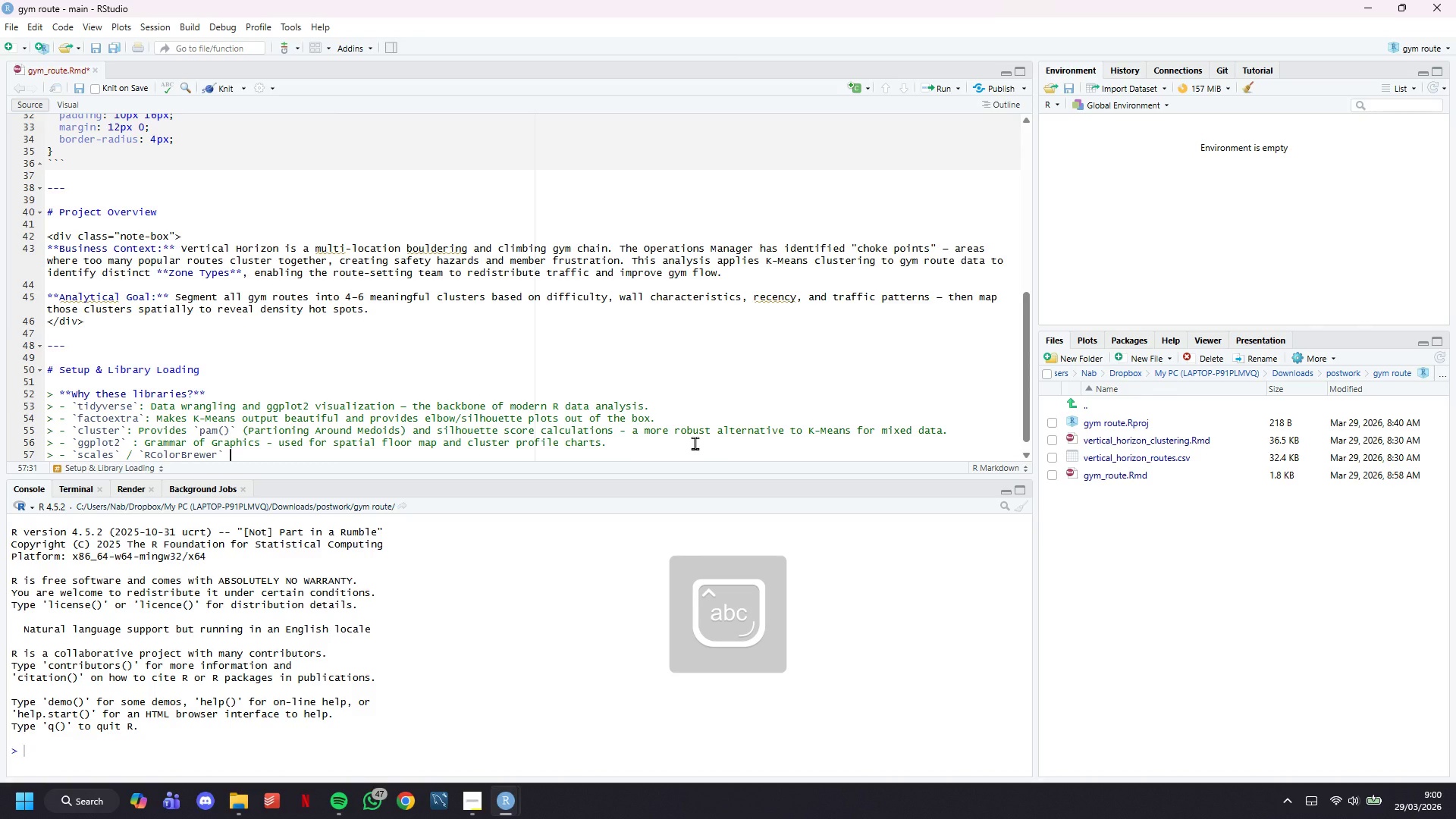 
key(Shift+ShiftLeft)
 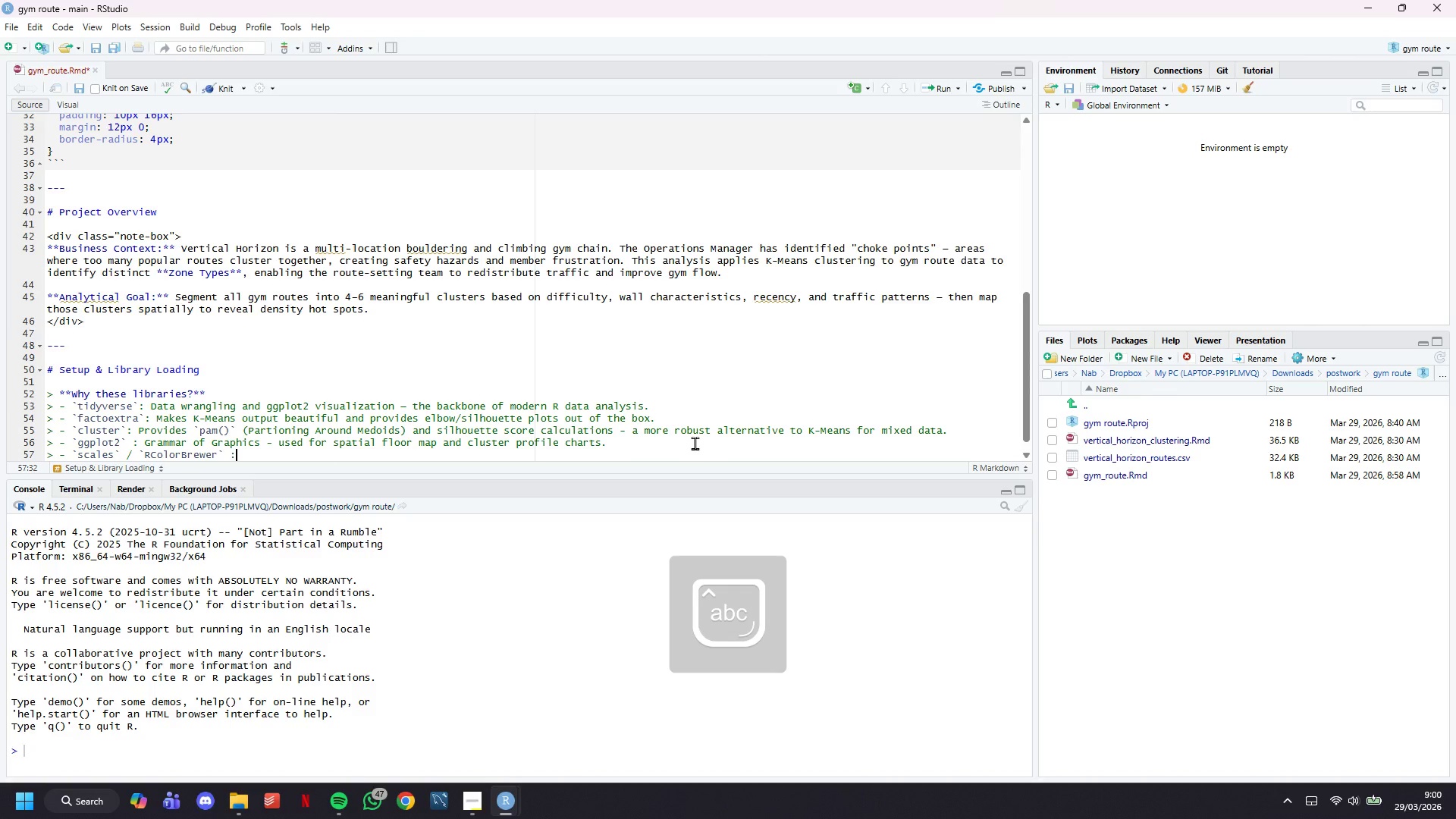 
key(Shift+Semicolon)
 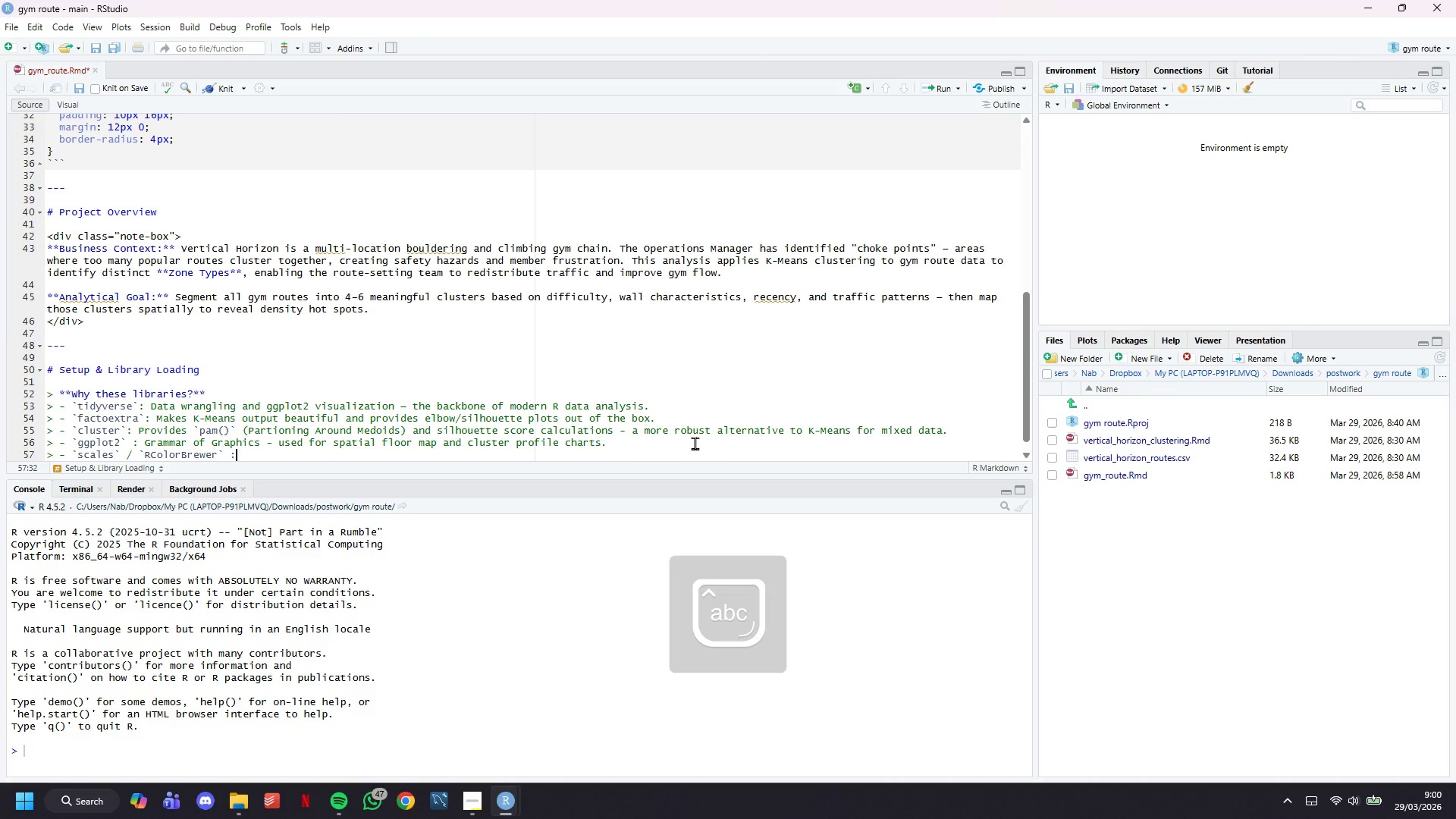 
key(Space)
 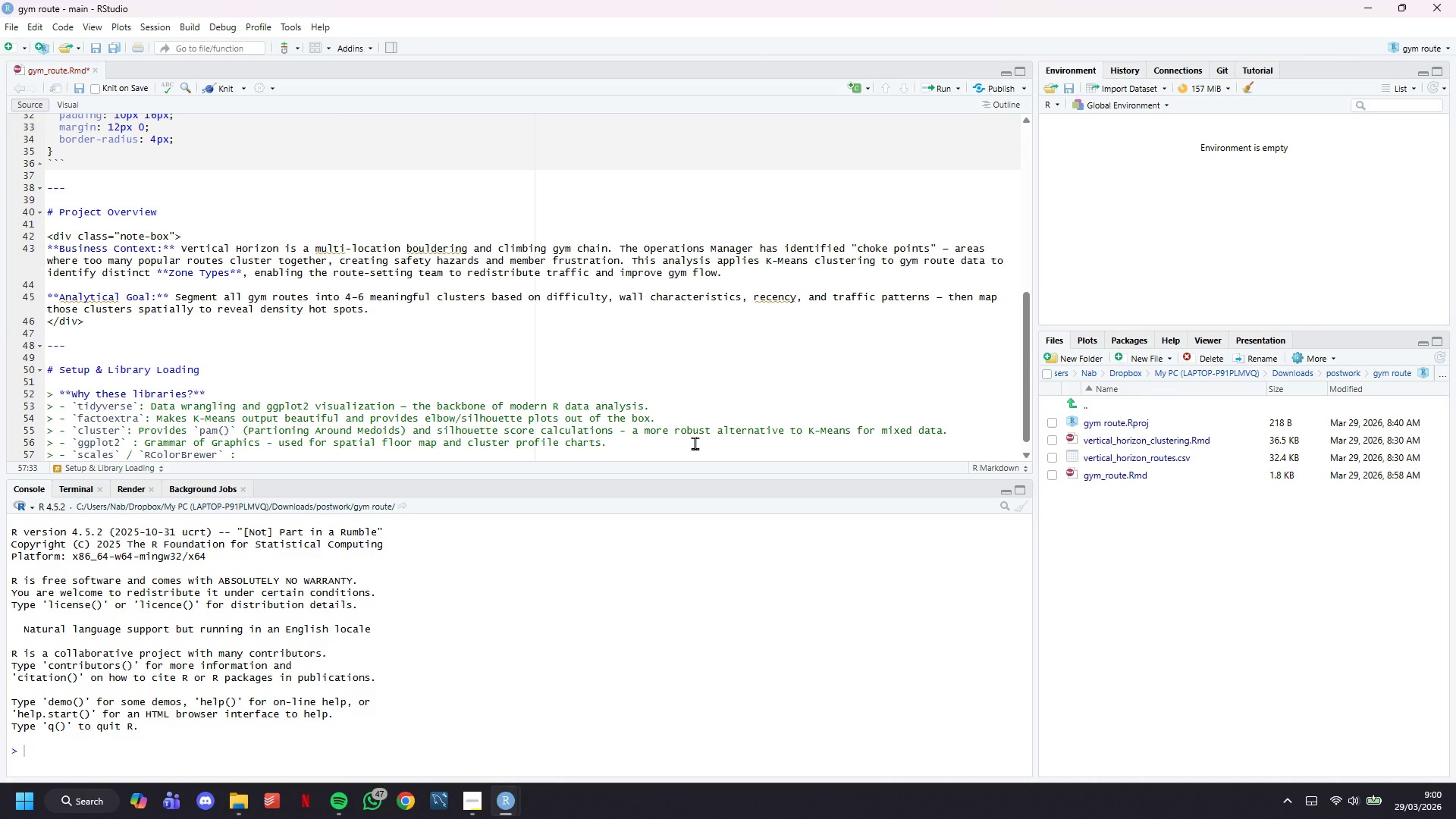 
scroll: coordinate [658, 365], scroll_direction: down, amount: 7.0
 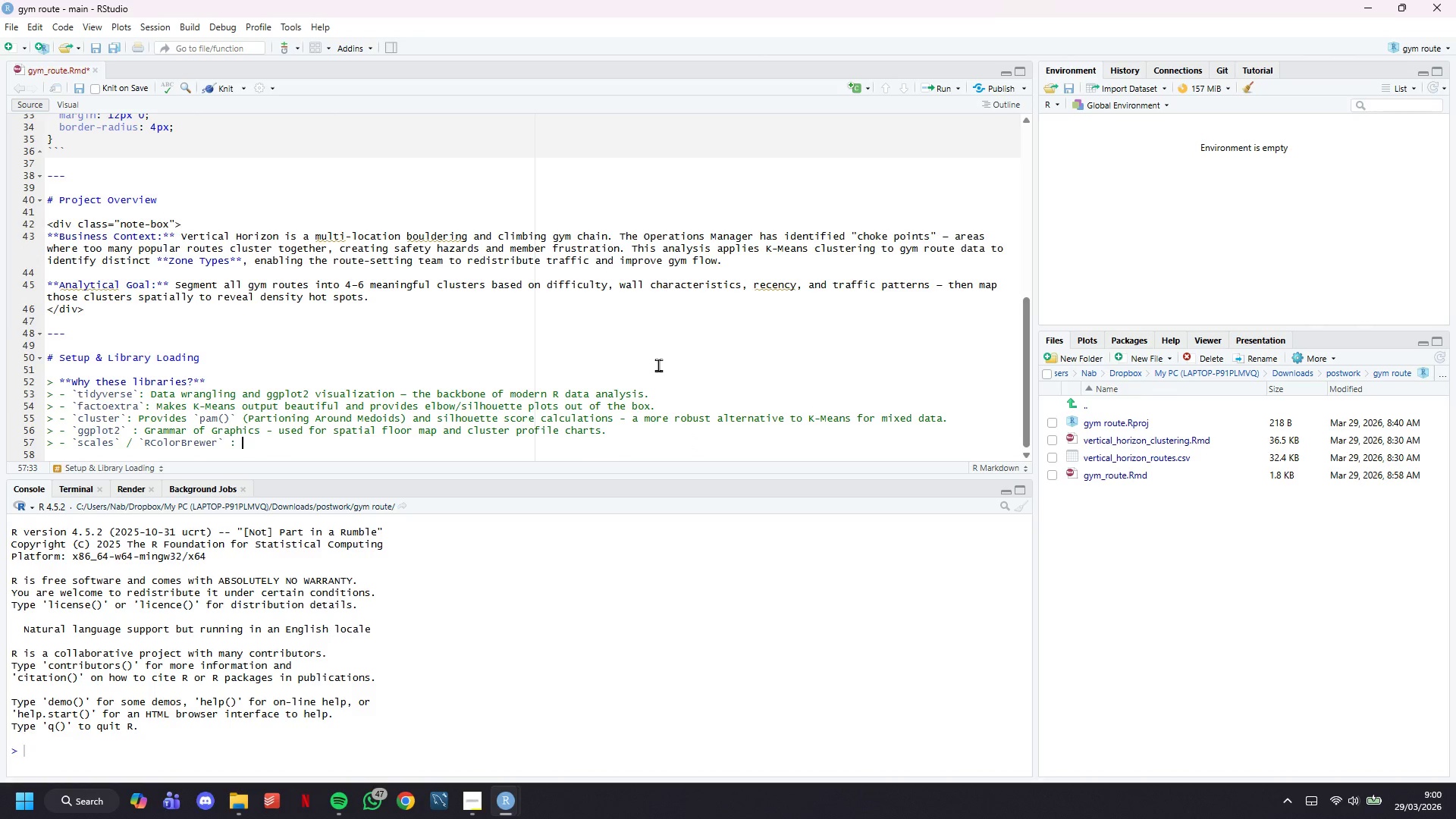 
type(For cean)
key(Backspace)
key(Backspace)
key(Backspace)
type(lean, publication-quality color palettes and axis formatting.)
 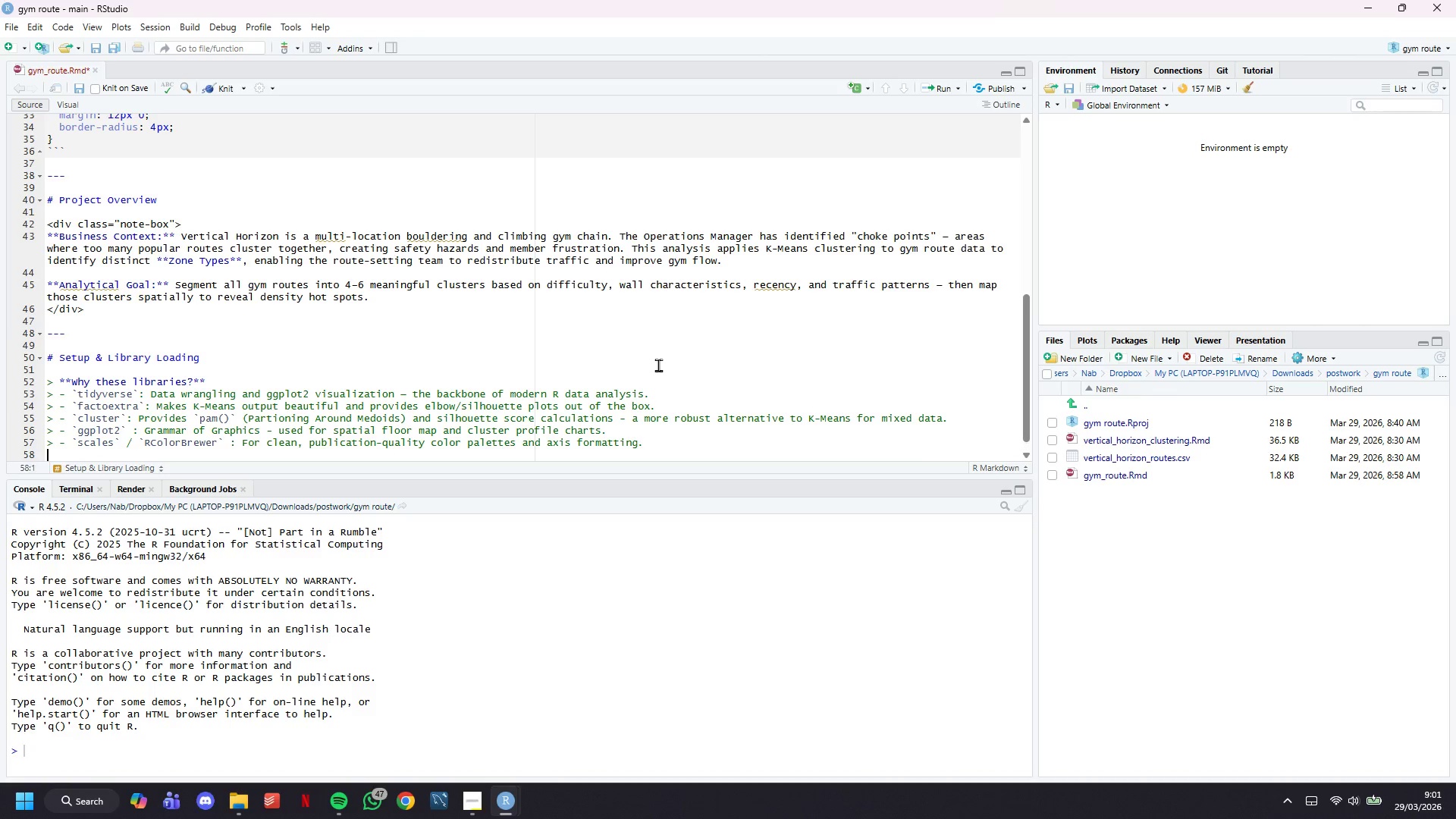 
key(Enter)
 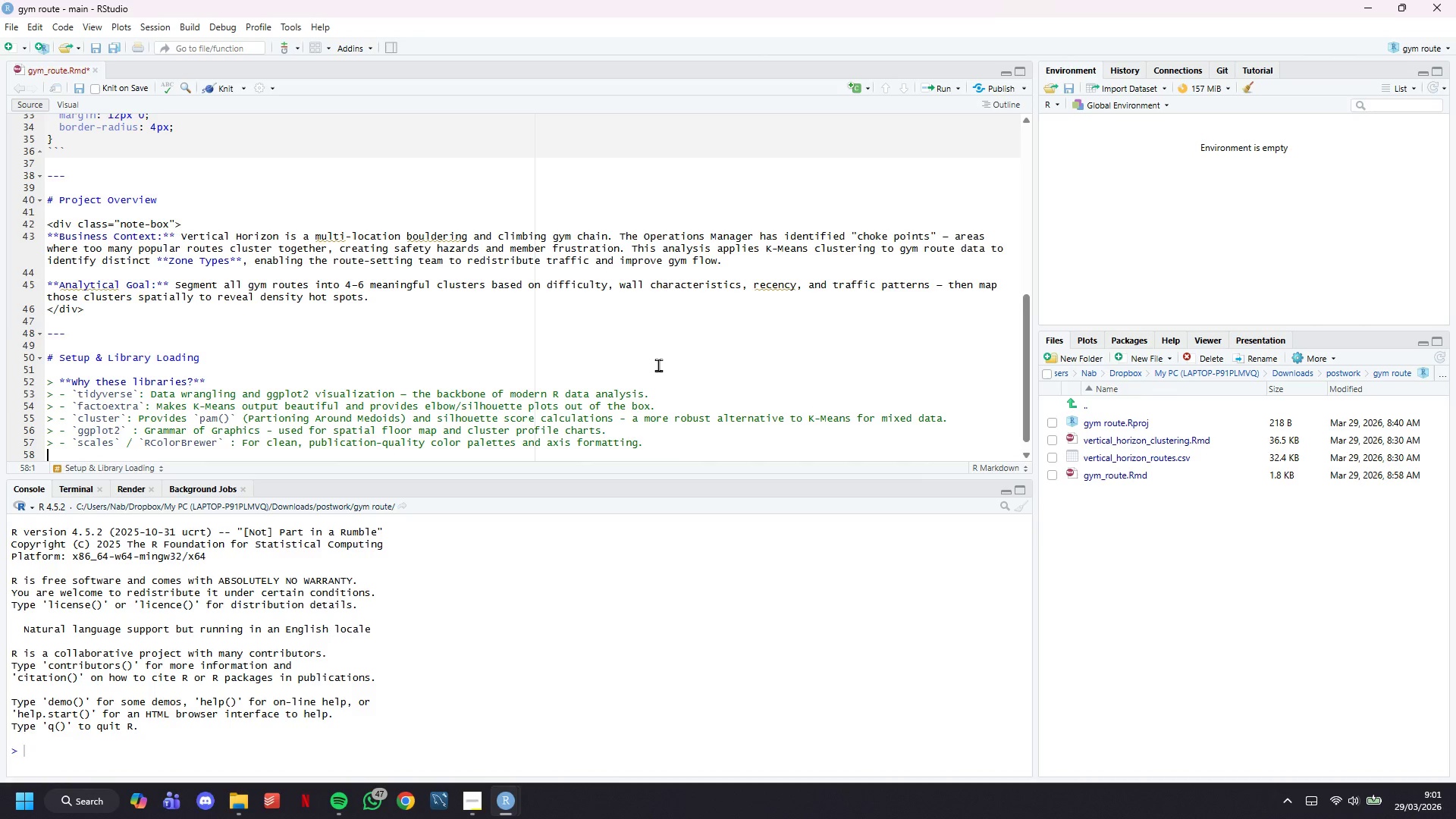 
key(Shift+Period)
 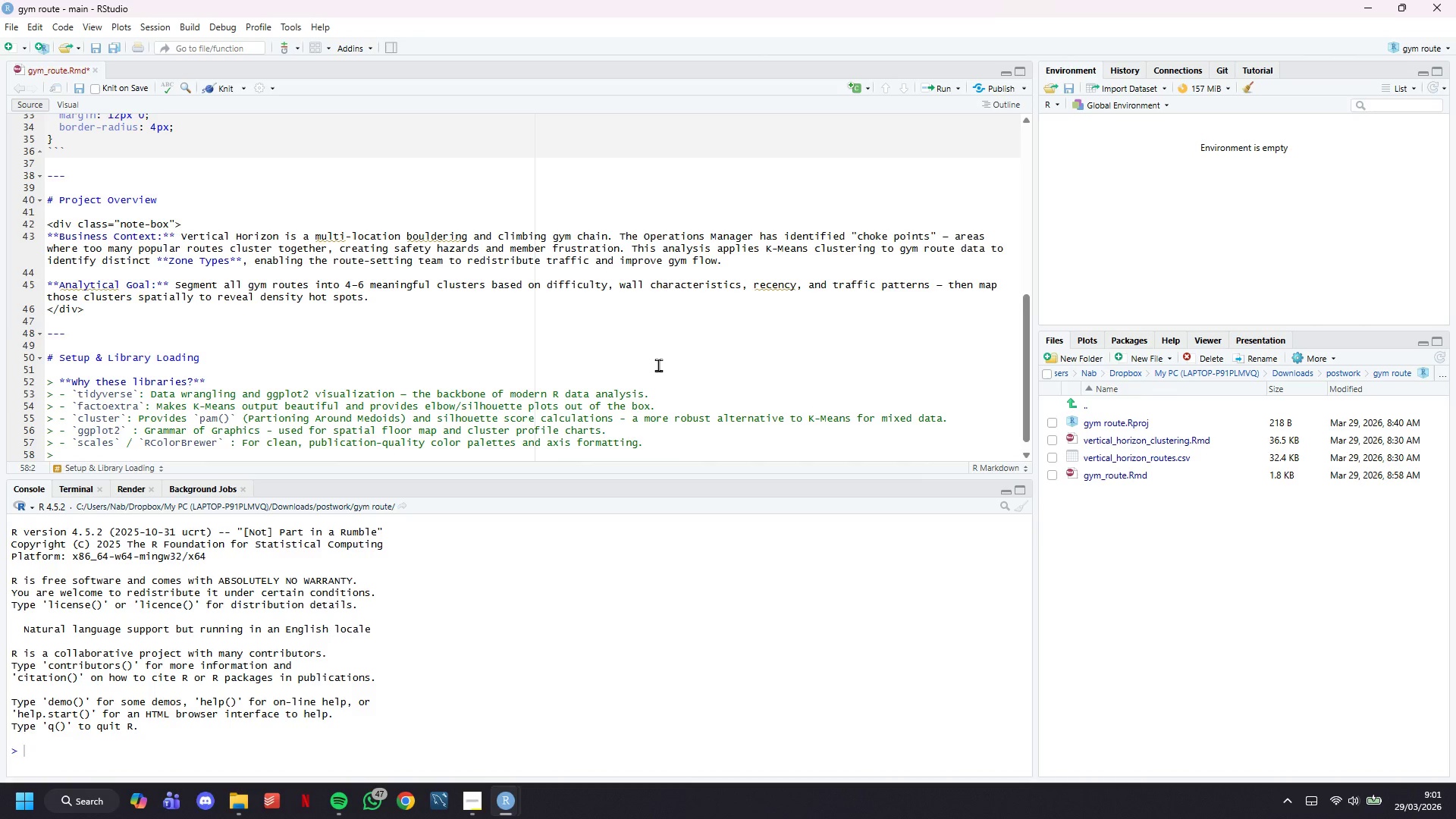 
key(Space)
 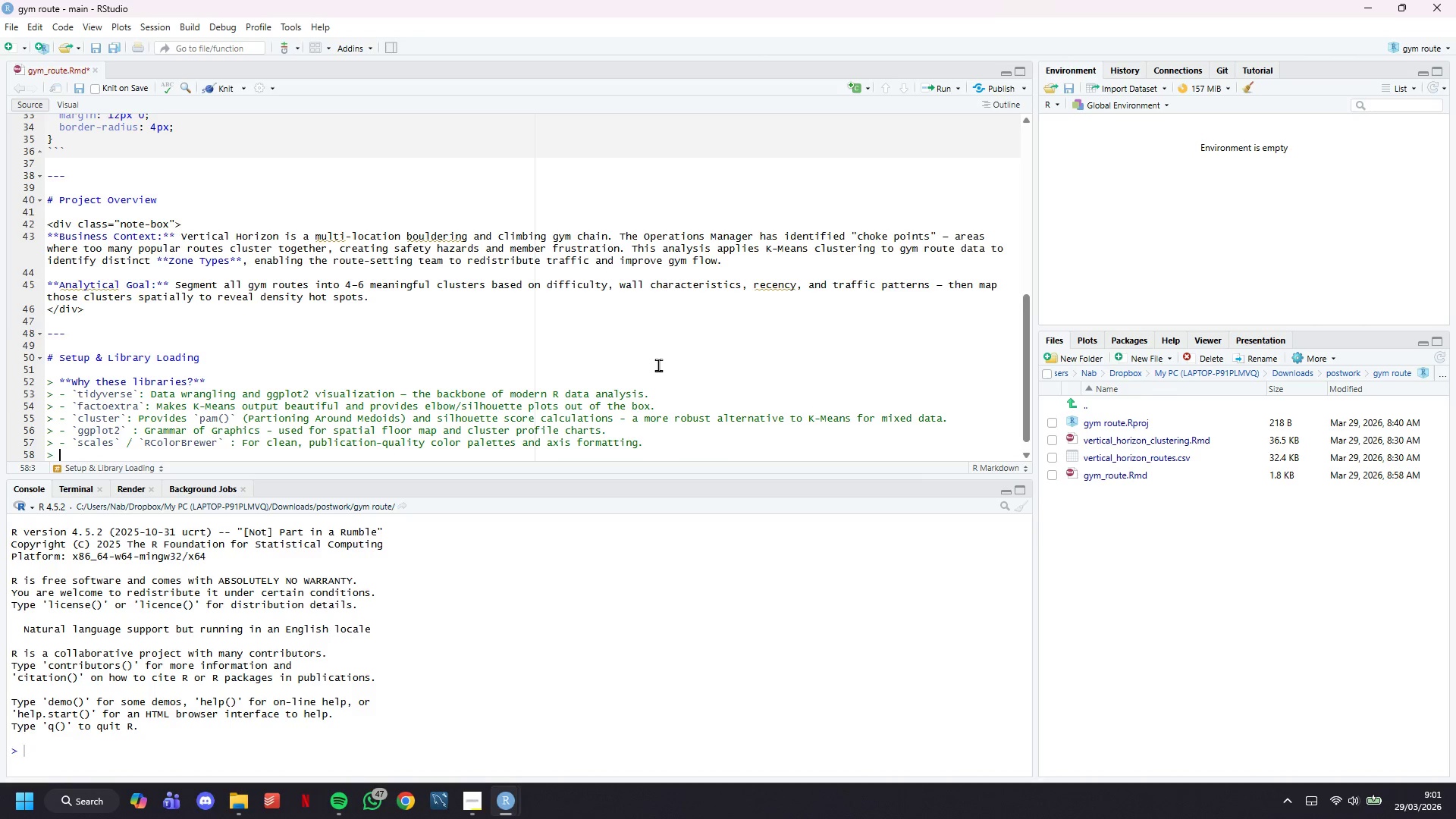 
key(Space)
 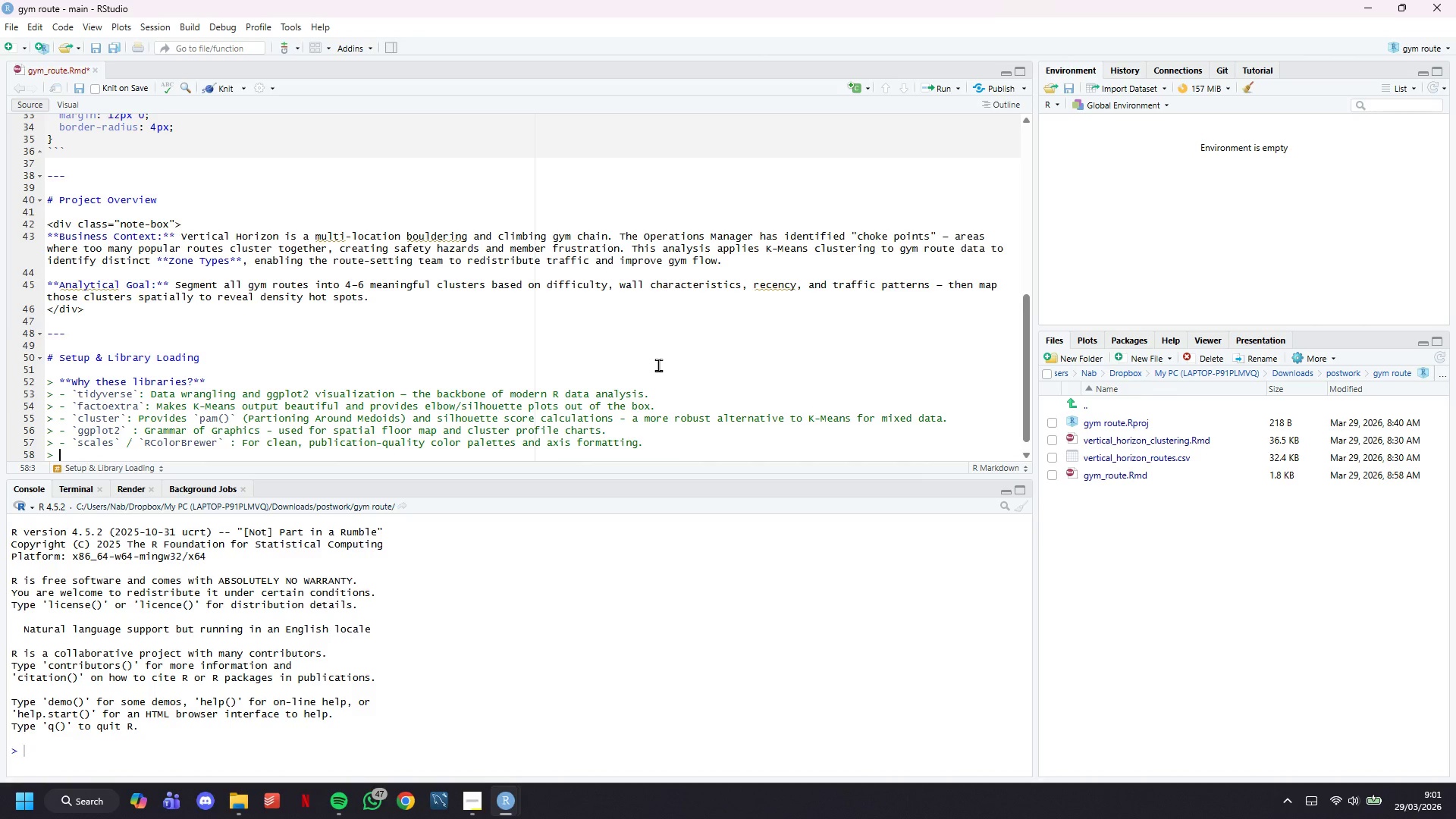 
key(Backspace)
 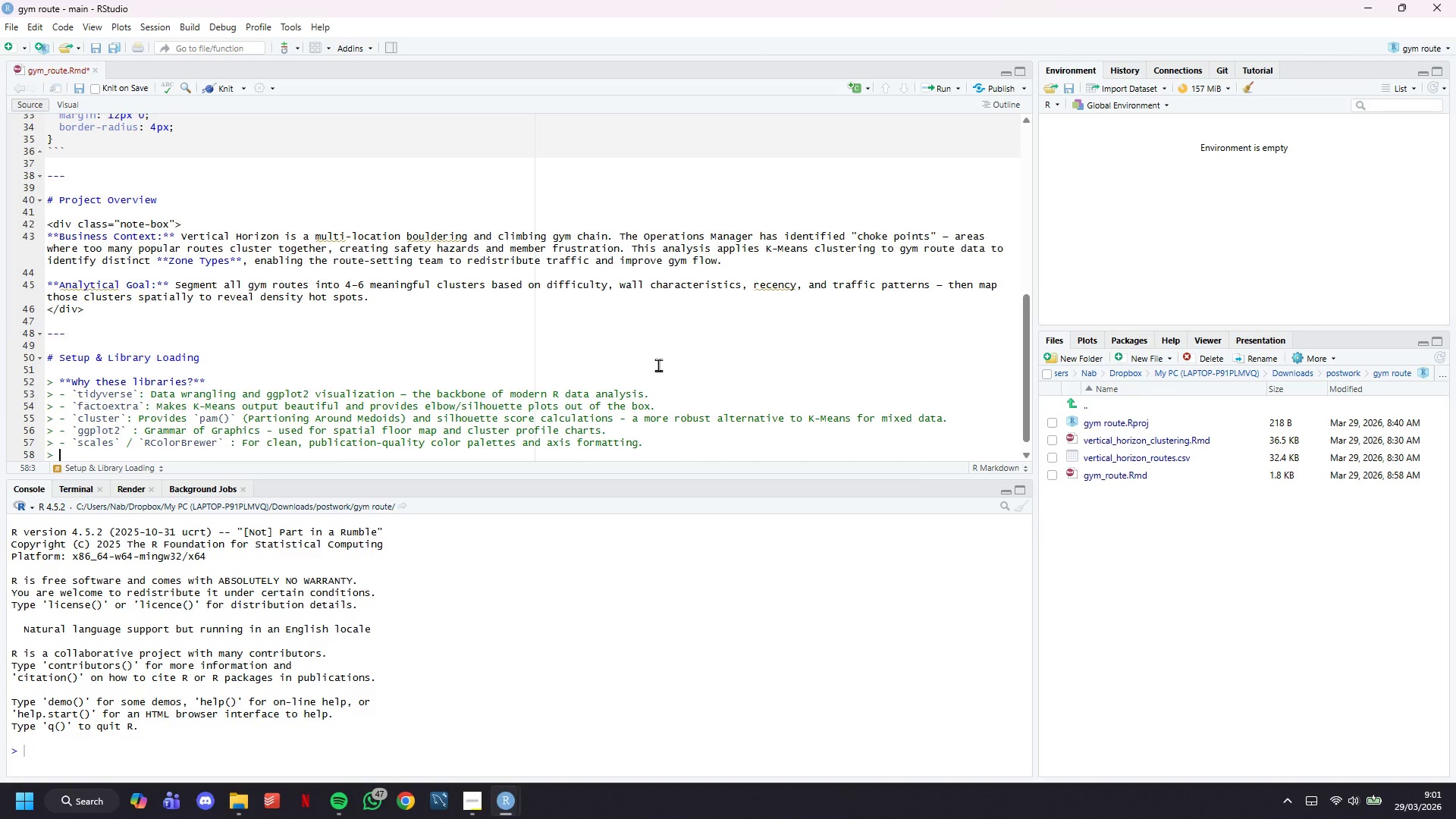 
key(Minus)
 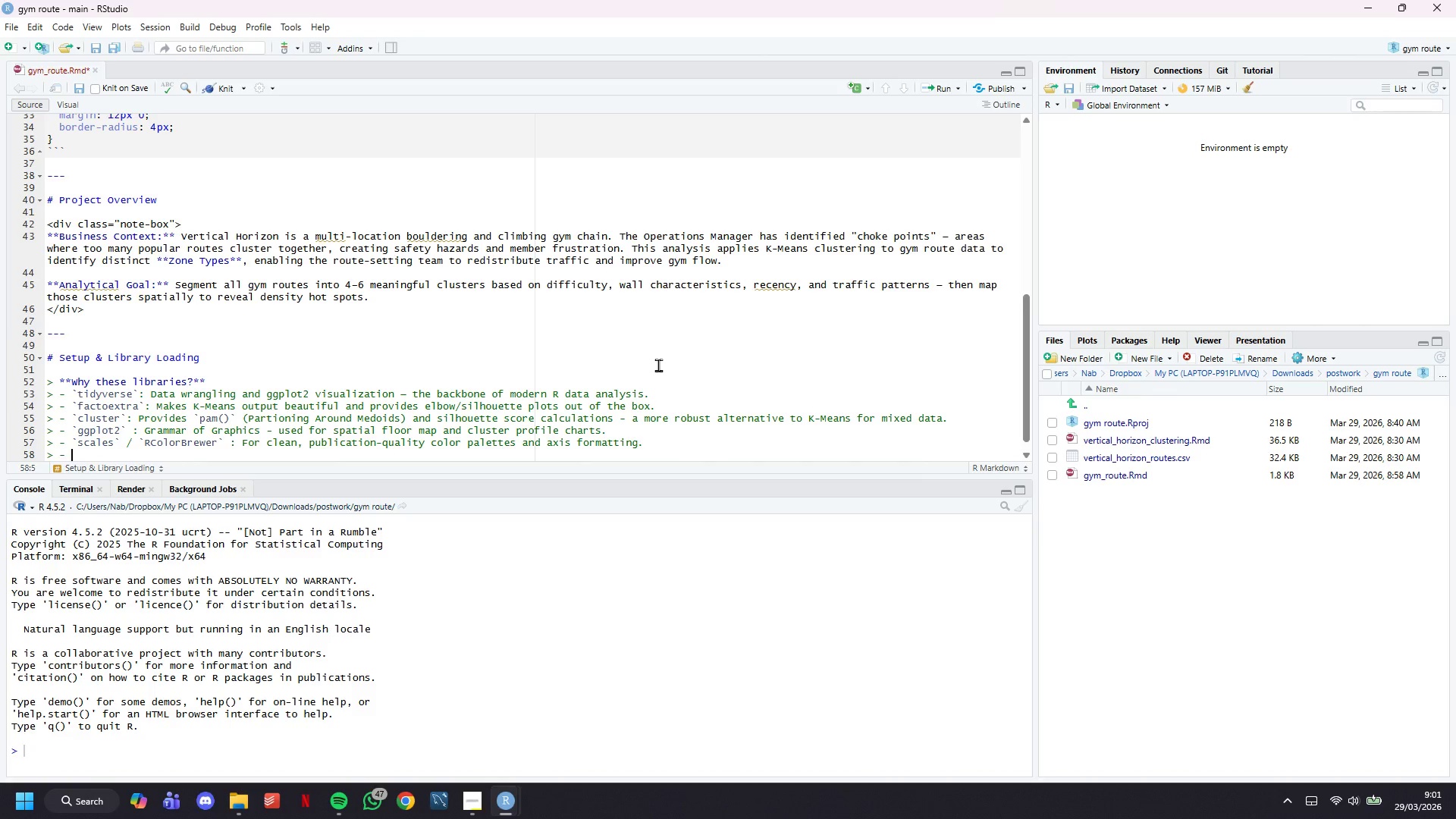 
key(Space)
 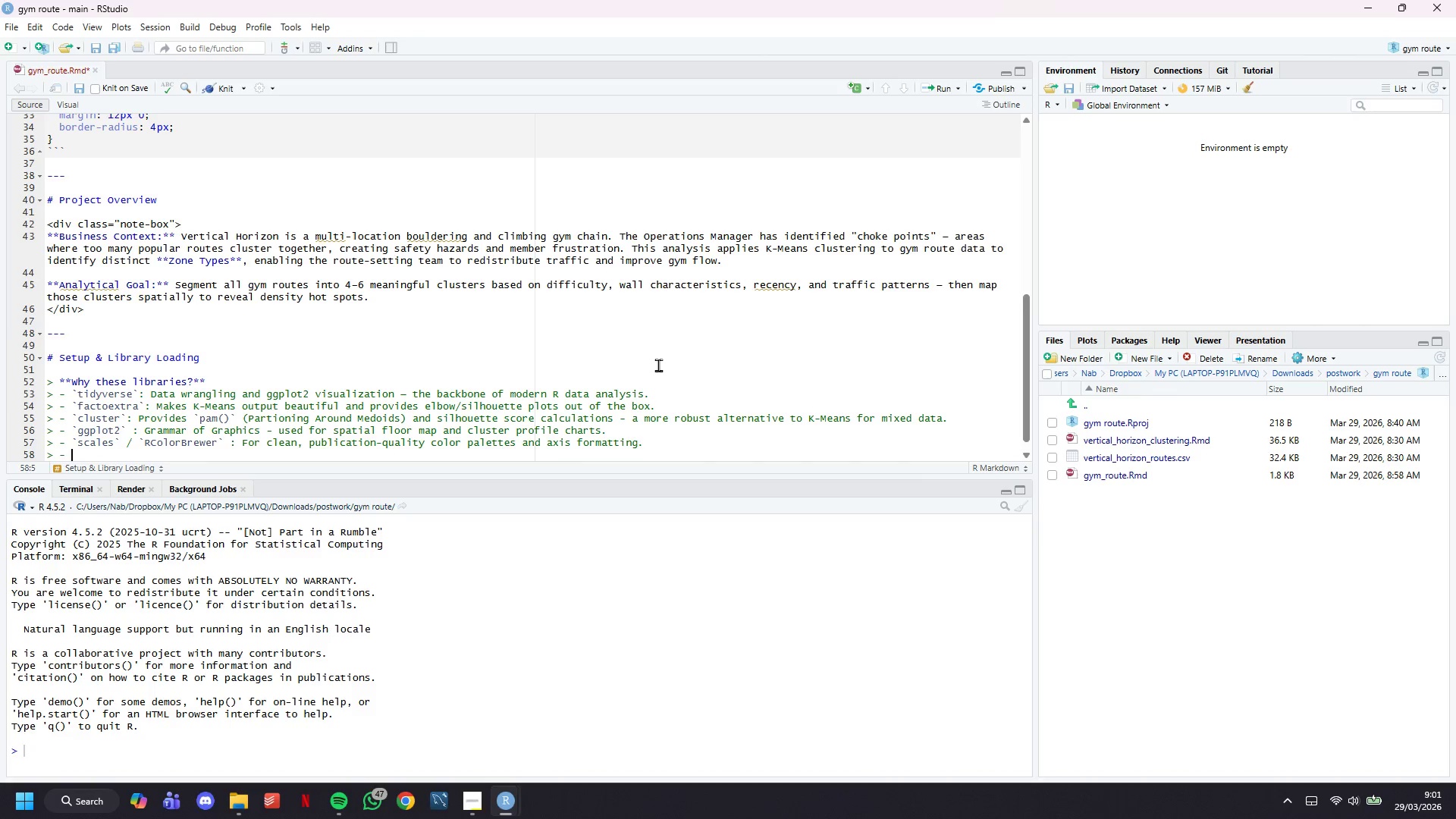 
key(Backquote)
 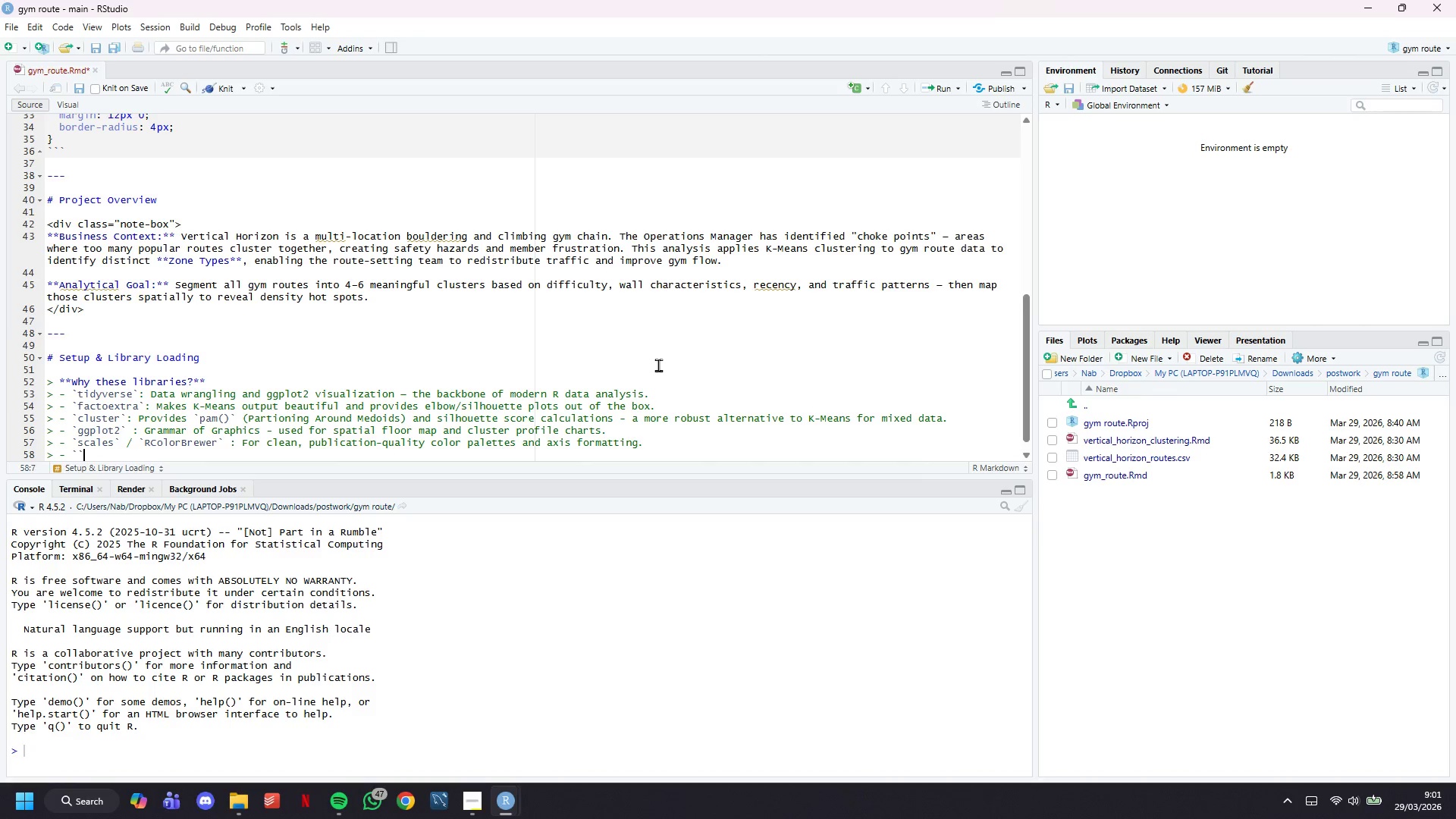 
key(Backquote)
 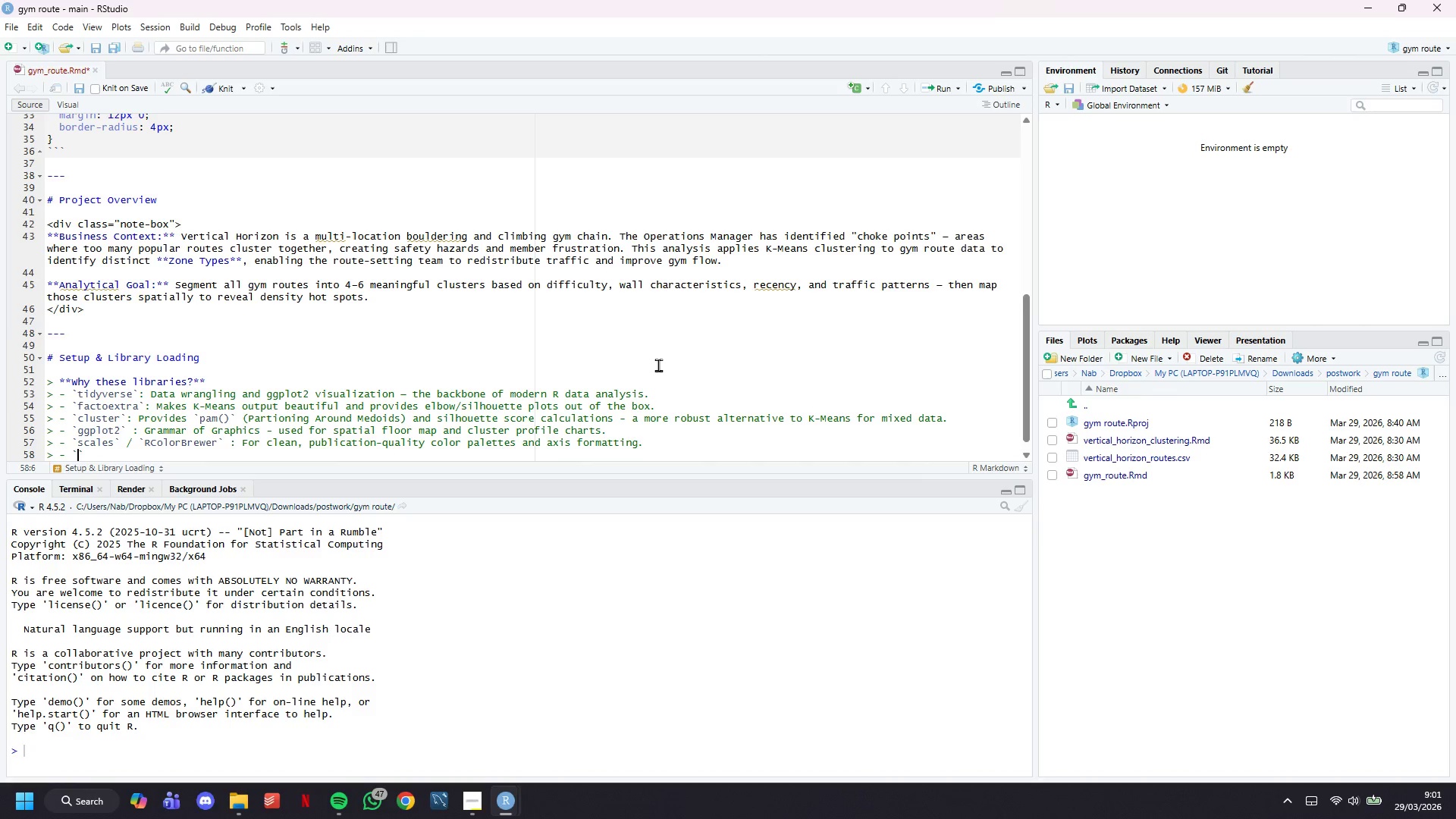 
key(ArrowLeft)
 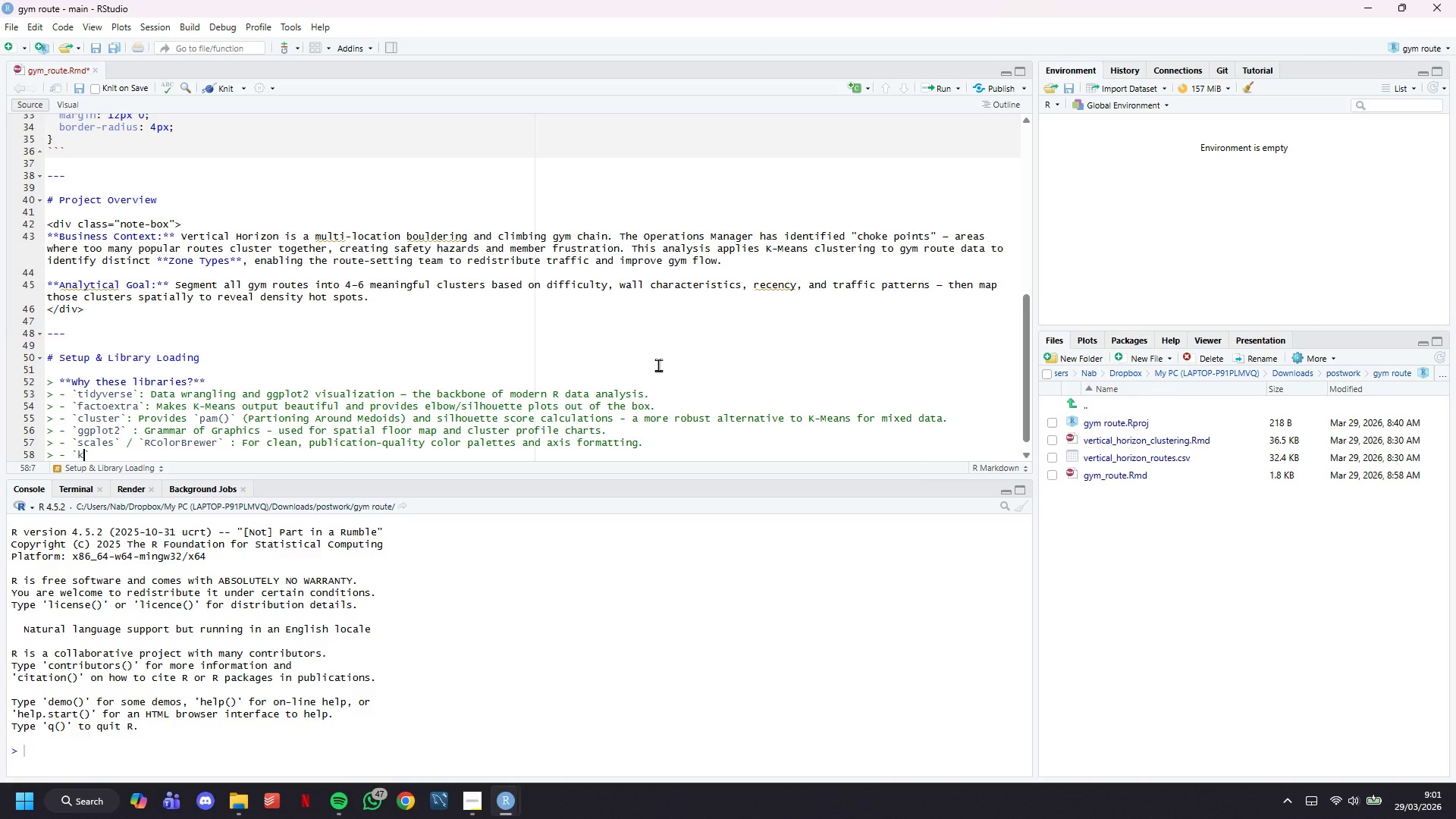 
type(knitr)
 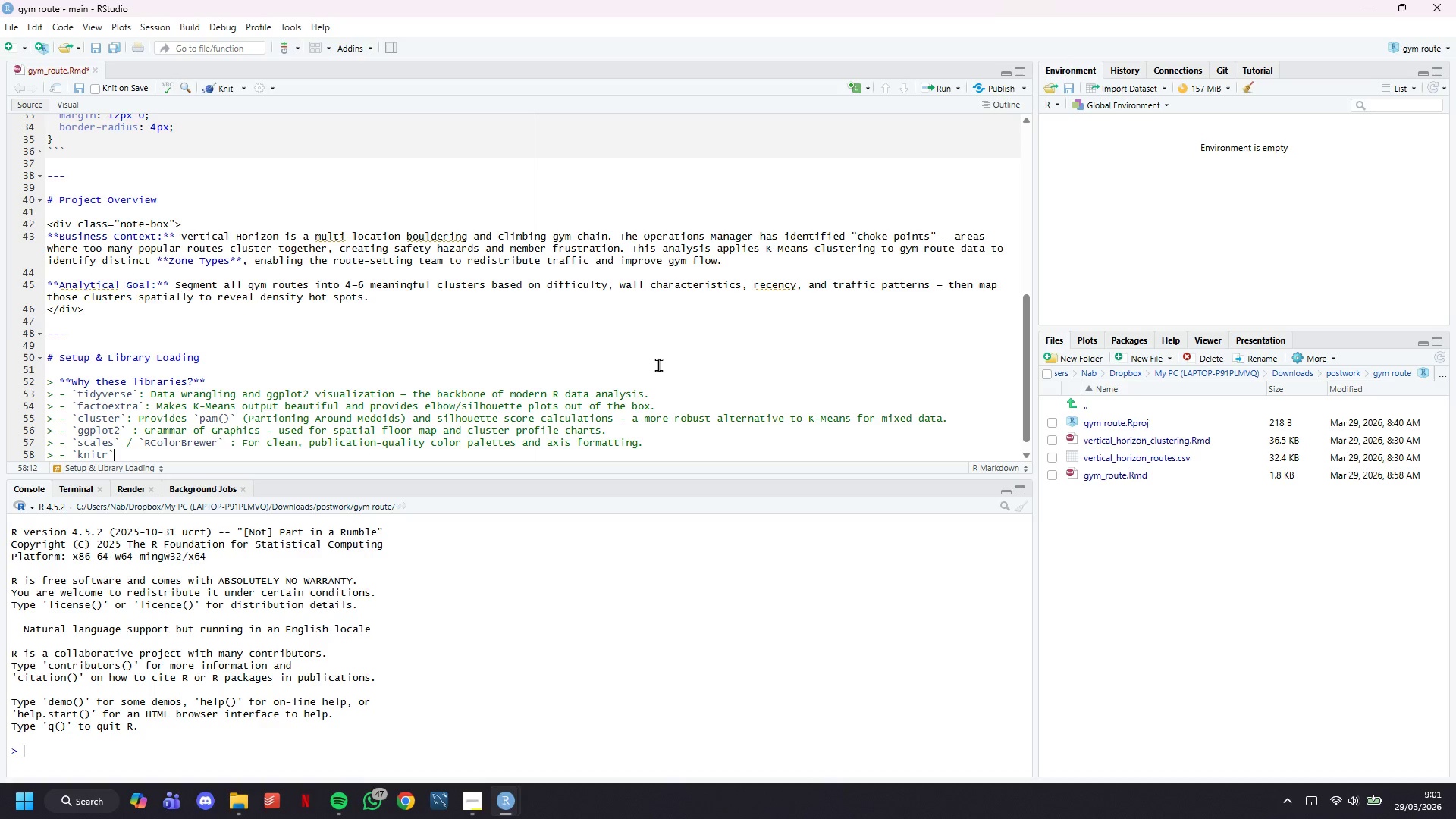 
key(ArrowRight)
 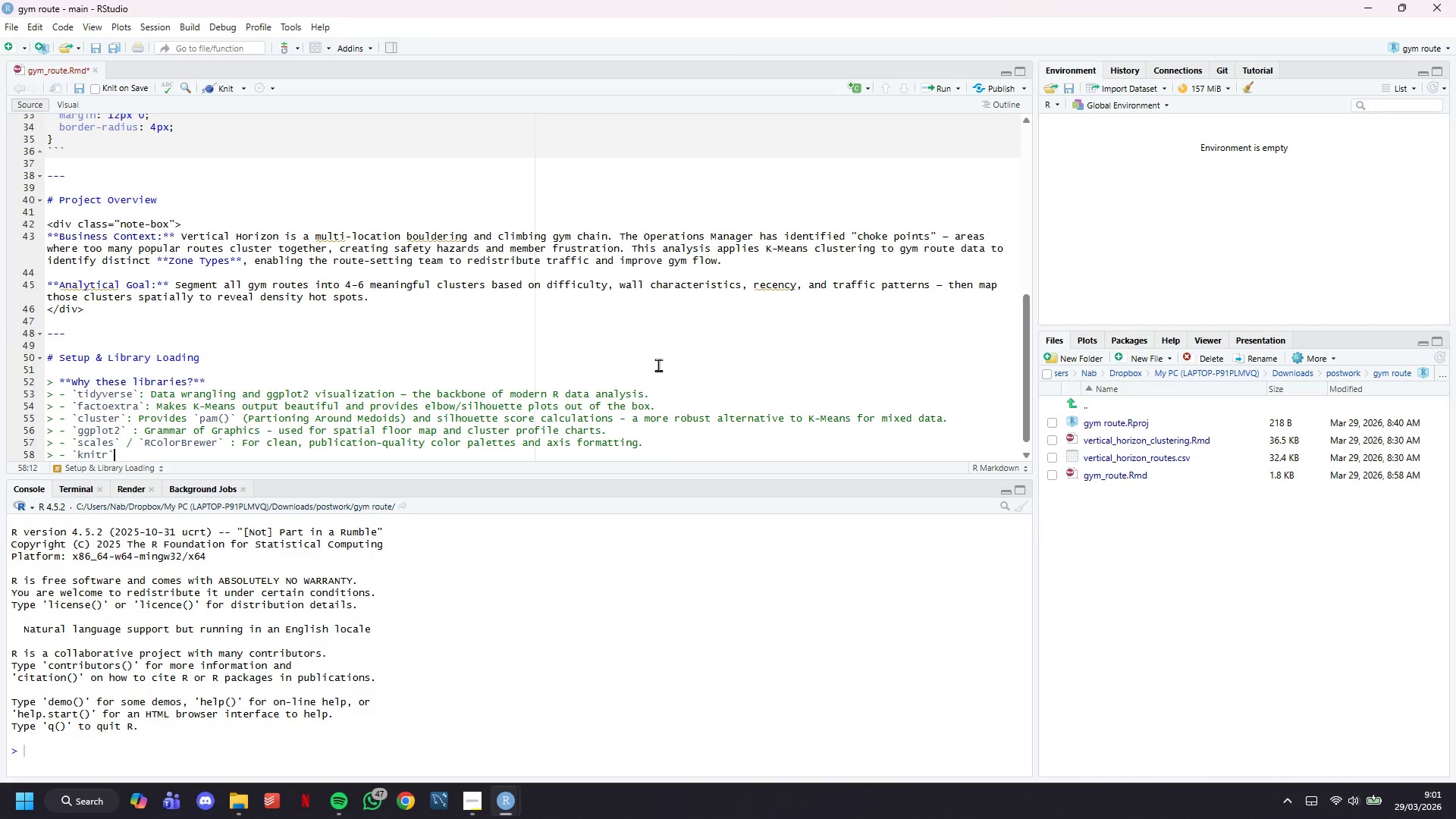 
key(Space)
 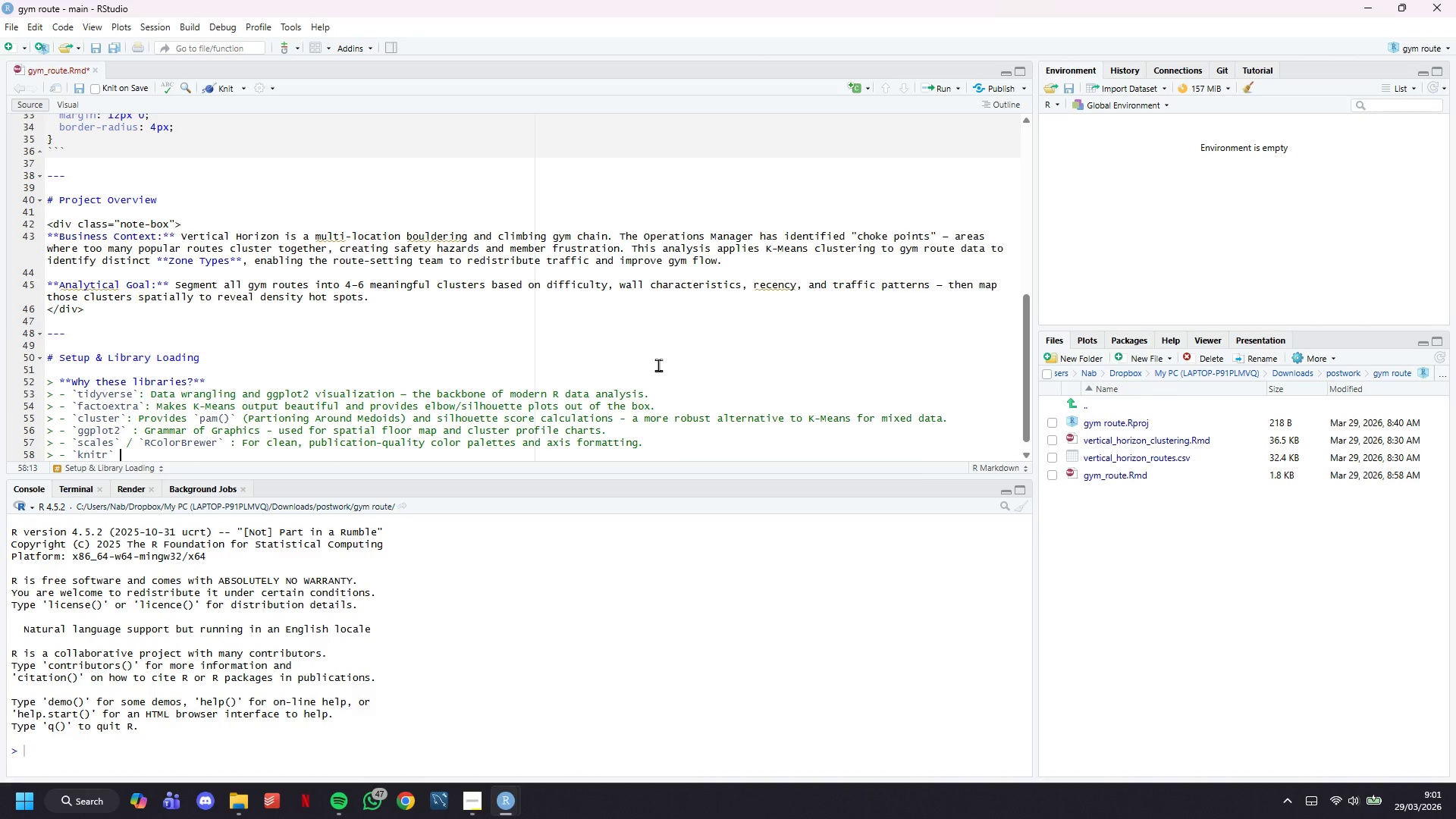 
key(Slash)
 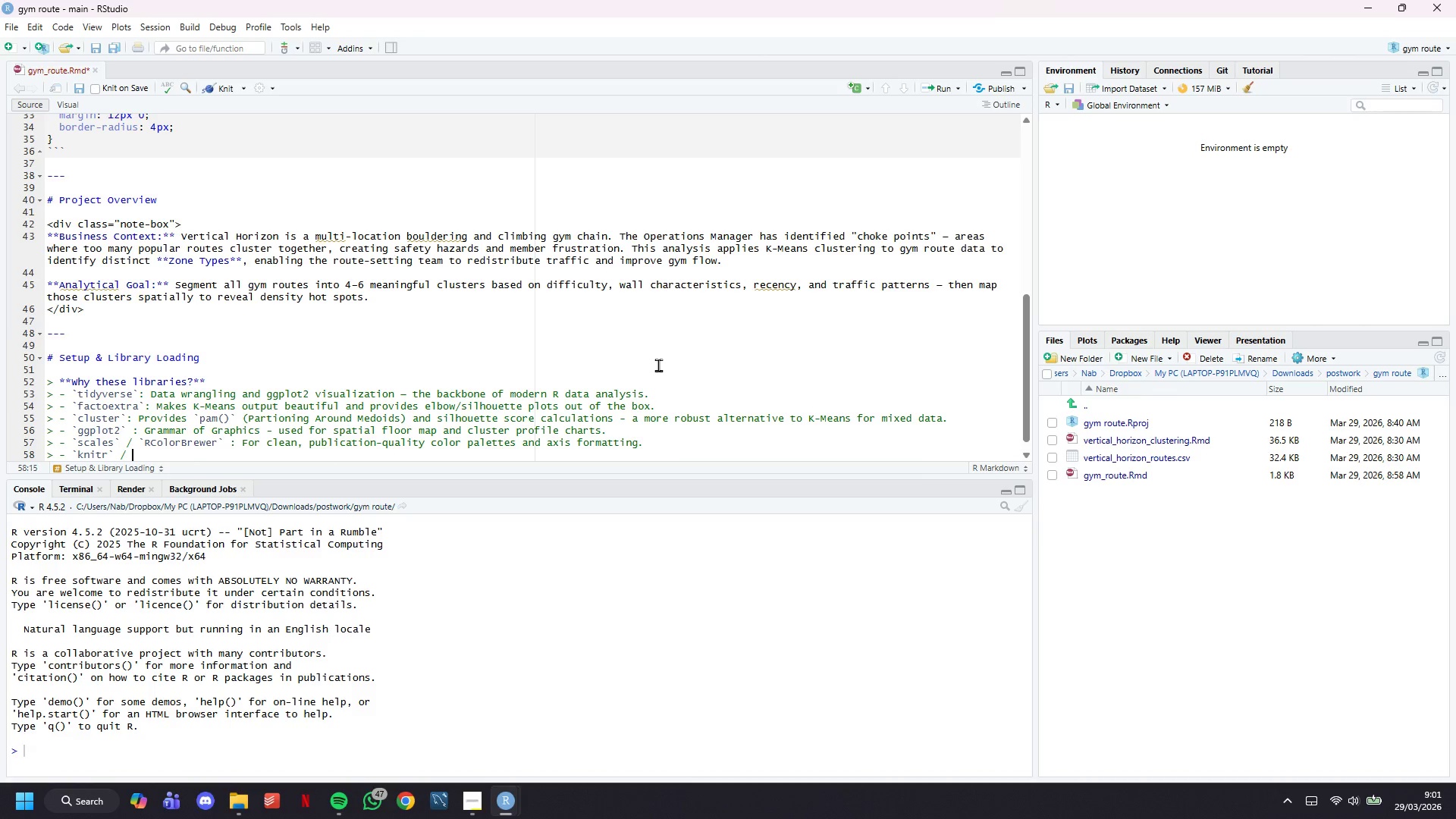 
key(Space)
 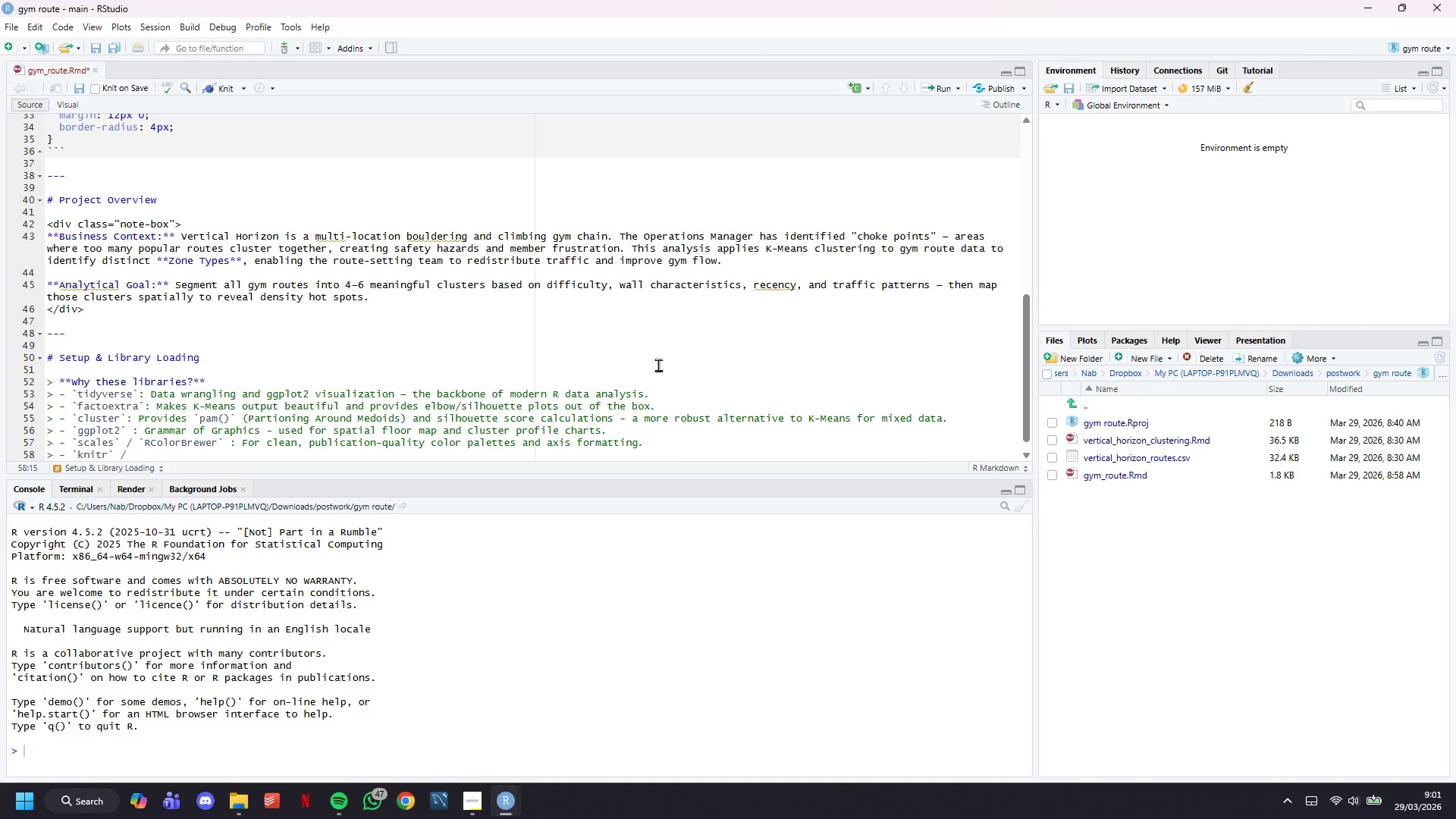 
key(Backquote)
 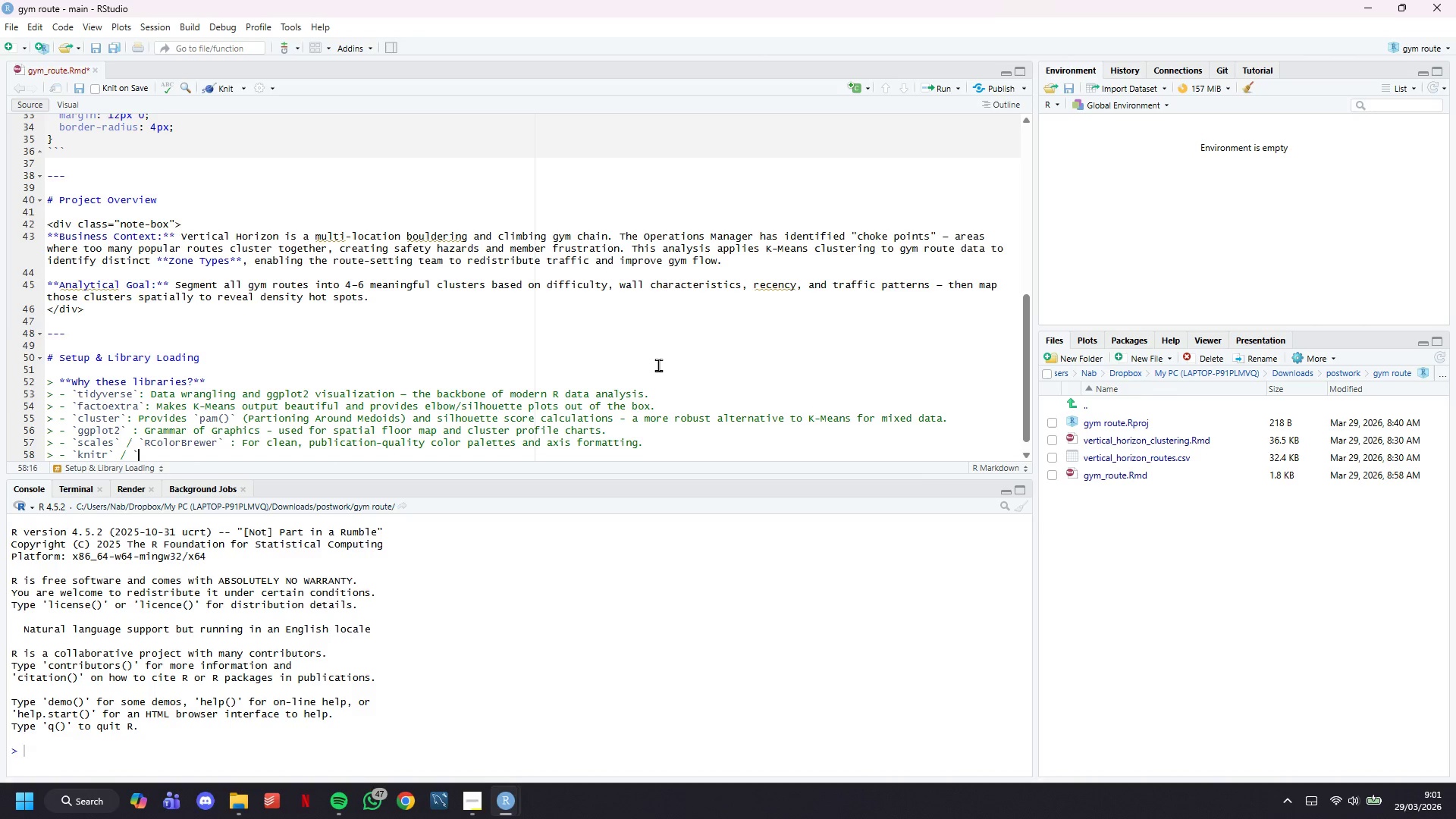 
key(Backquote)
 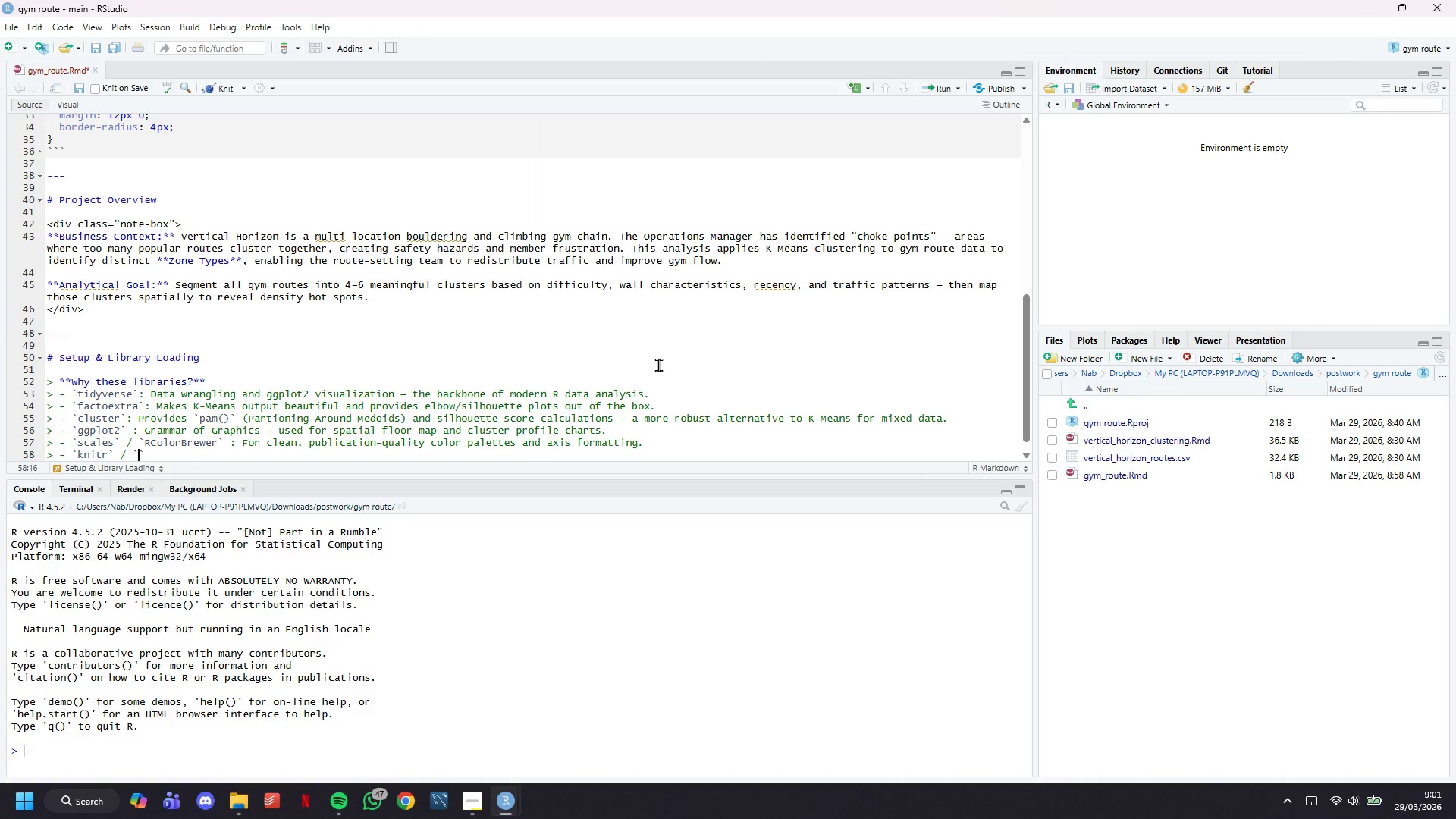 
key(ArrowLeft)
 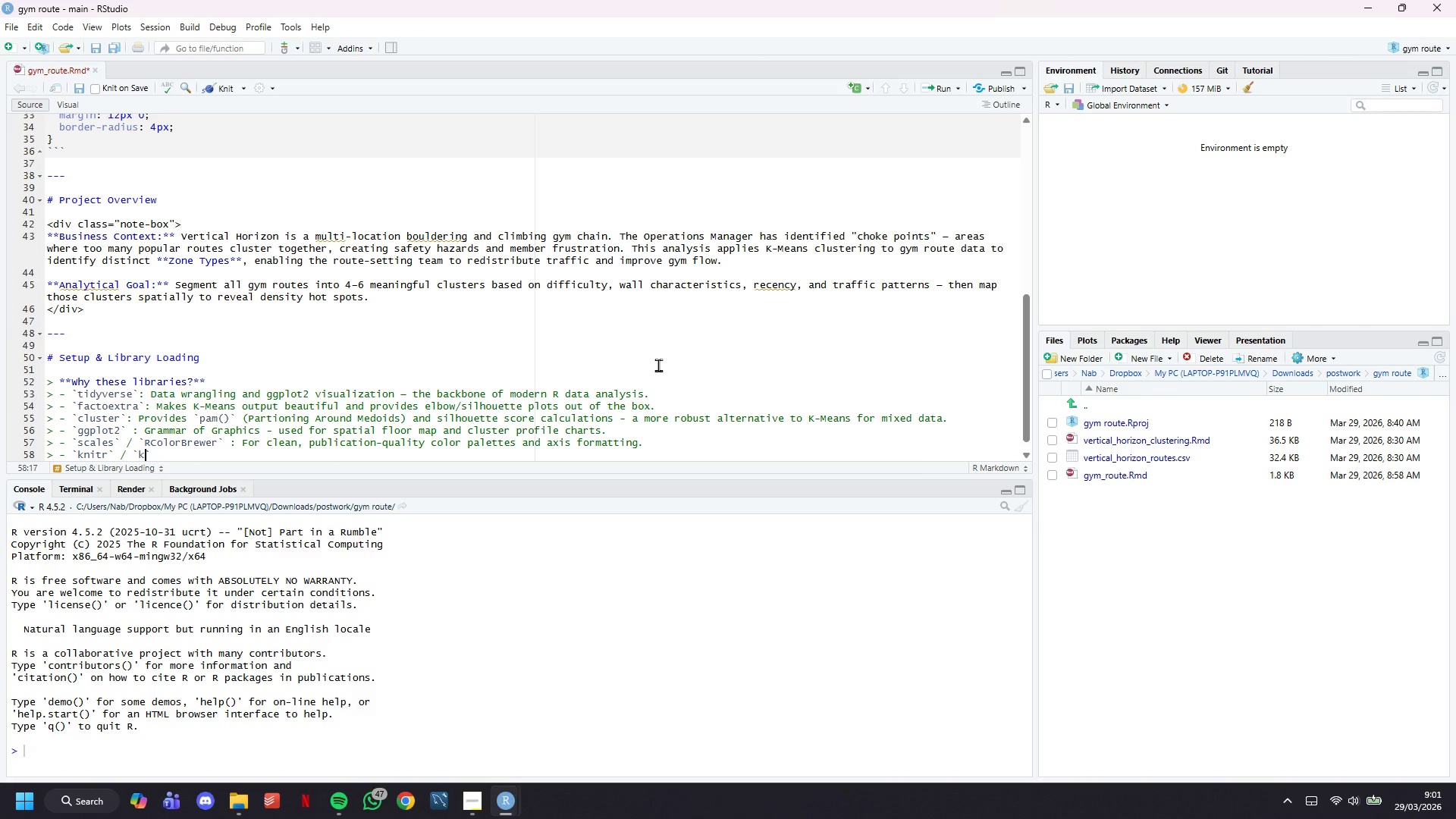 
type(kableExtra)
 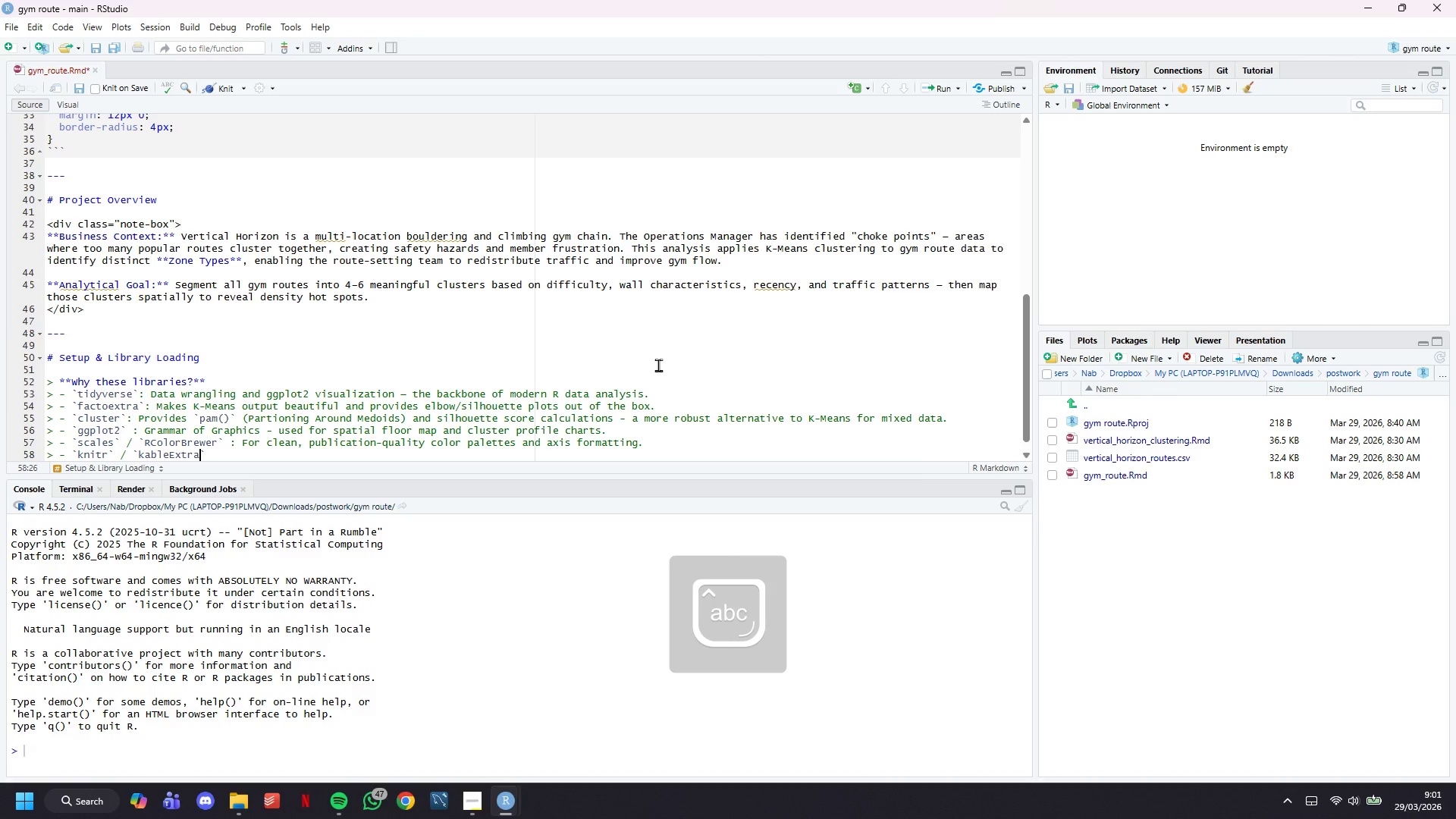 
key(ArrowRight)
 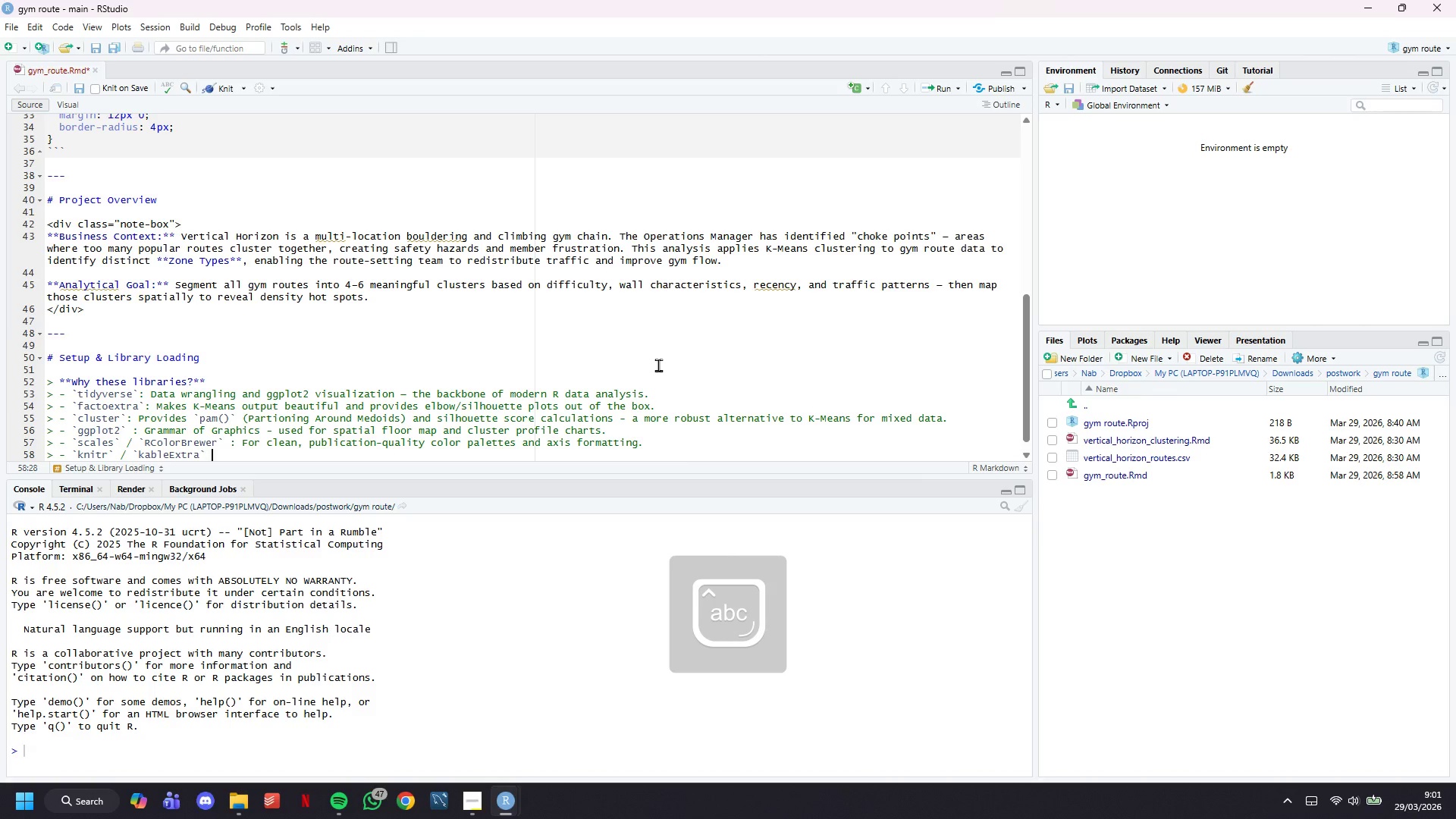 
type( : Render clean HTML tables within then )
key(Backspace)
type( )
key(Backspace)
key(Backspace)
type( notebook.)
 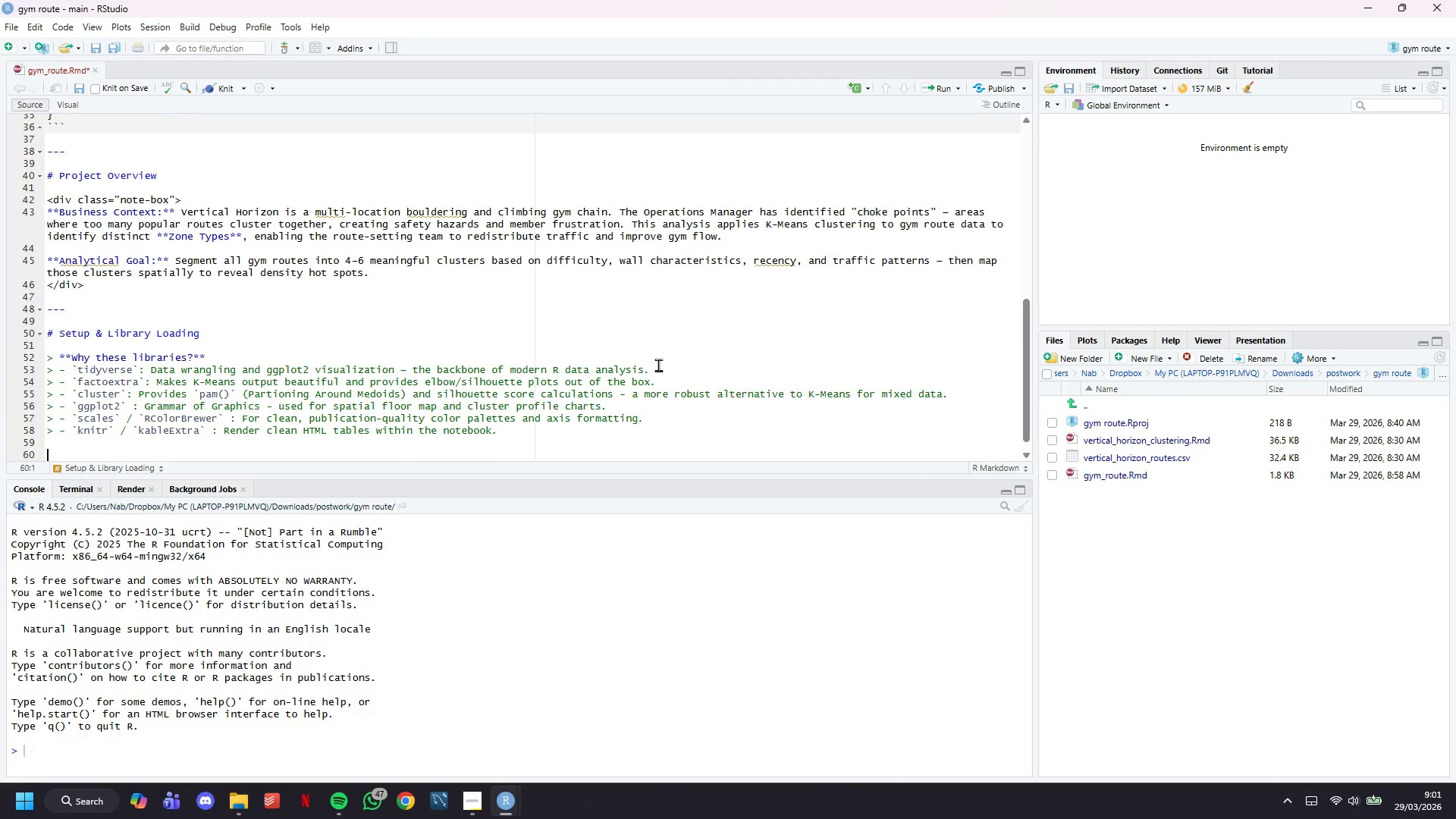 
 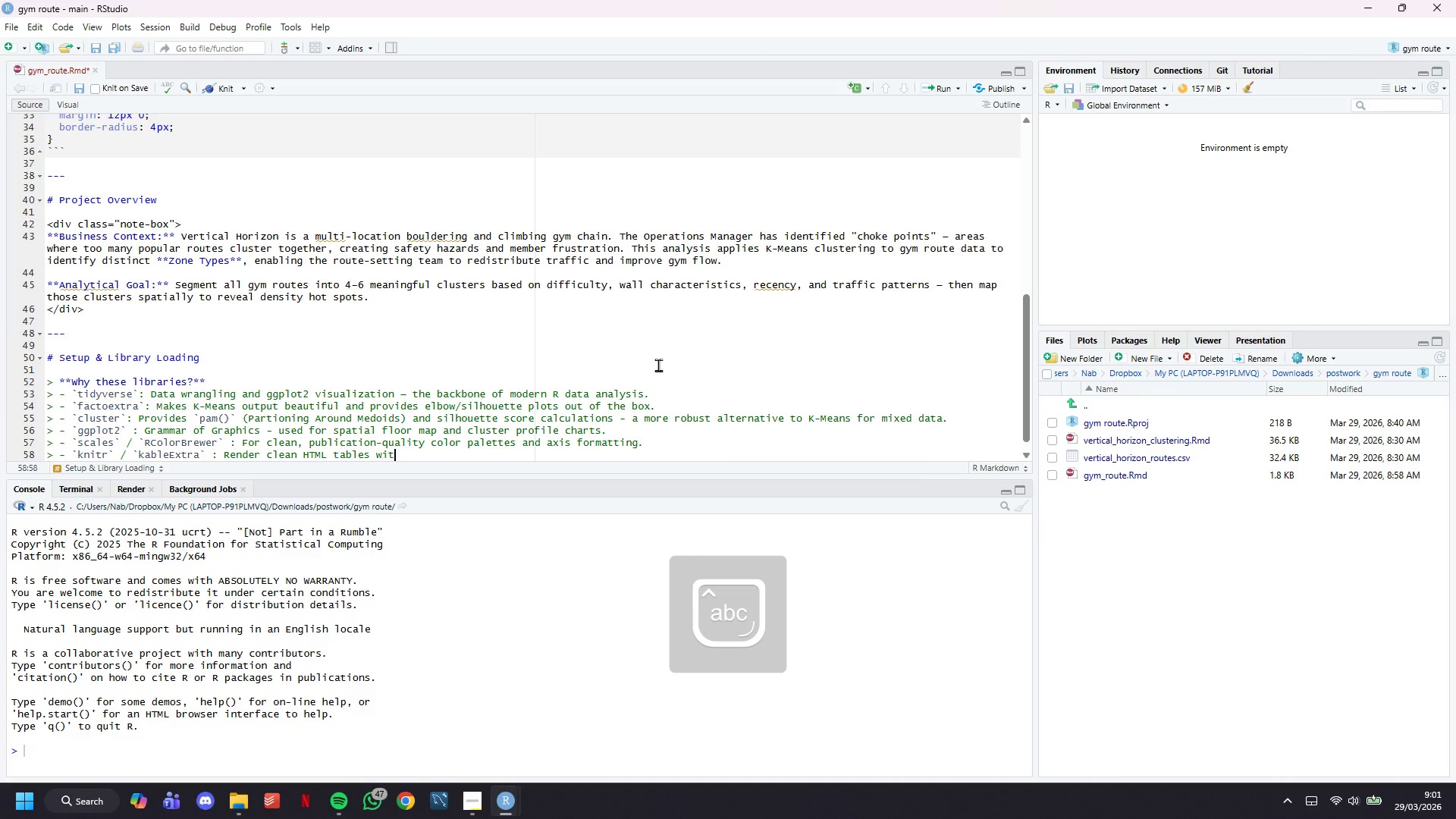 
key(Enter)
 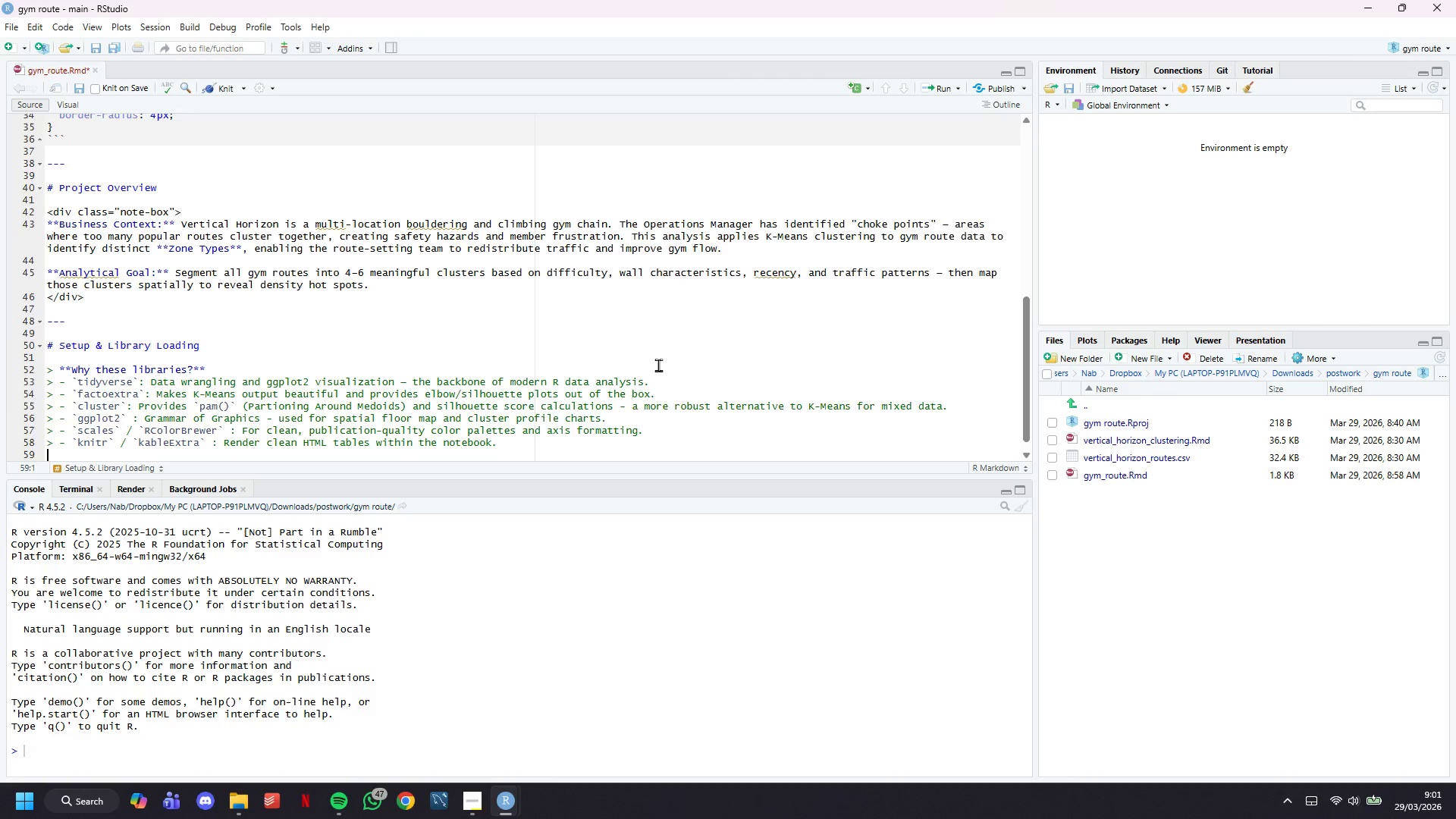 
key(Enter)
 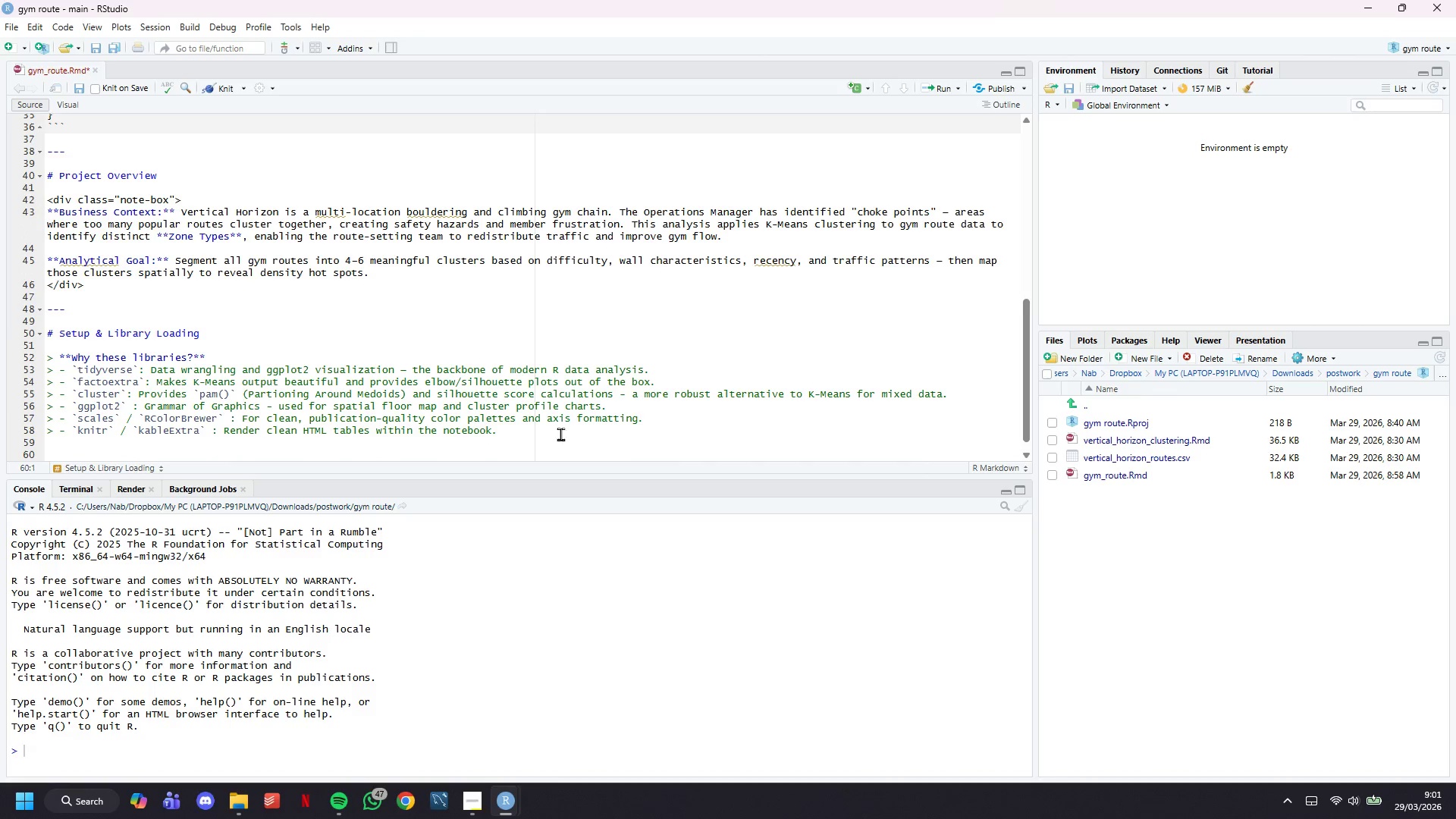 
scroll: coordinate [550, 394], scroll_direction: down, amount: 5.0
 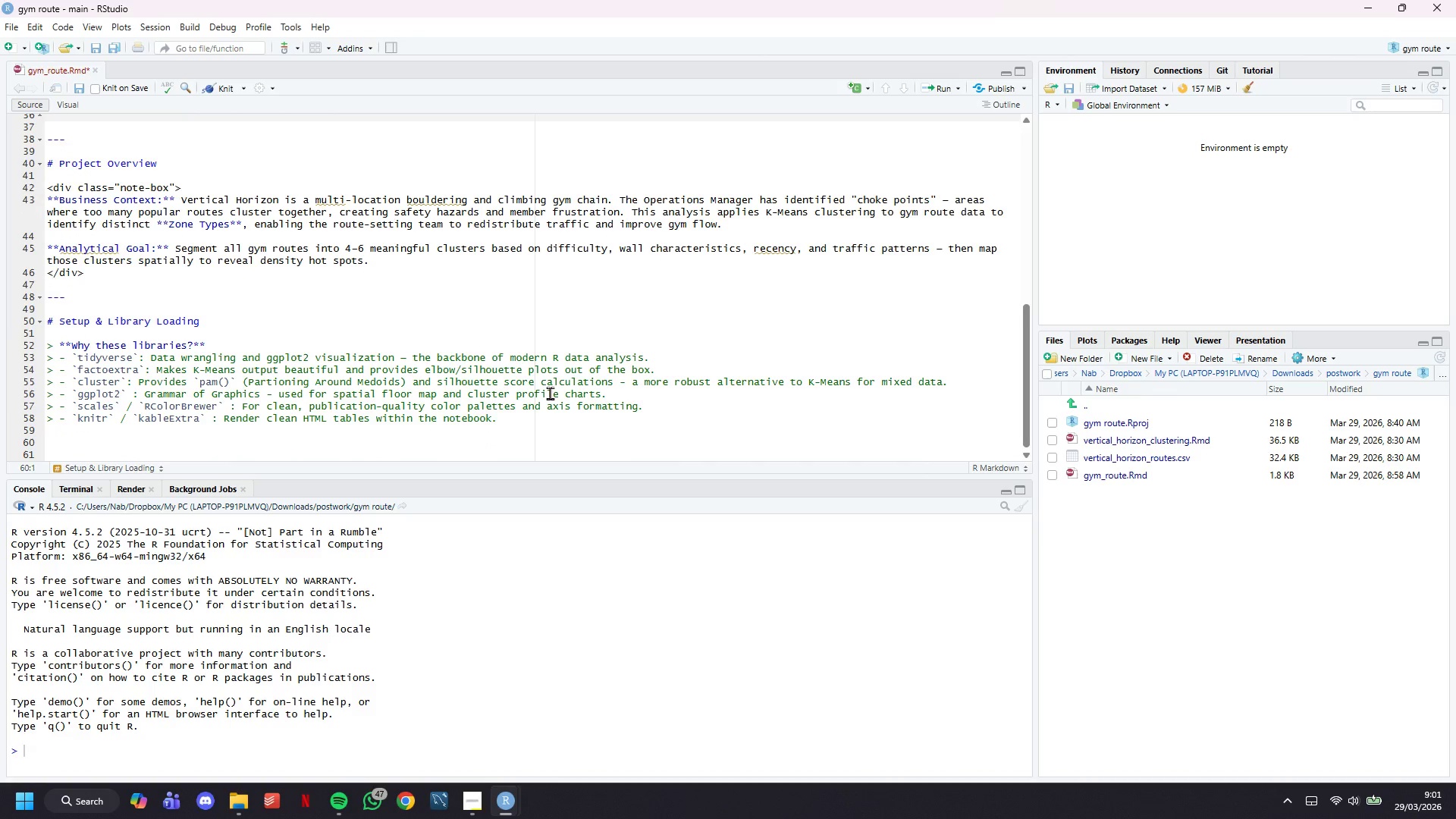 
key(Control+S)
 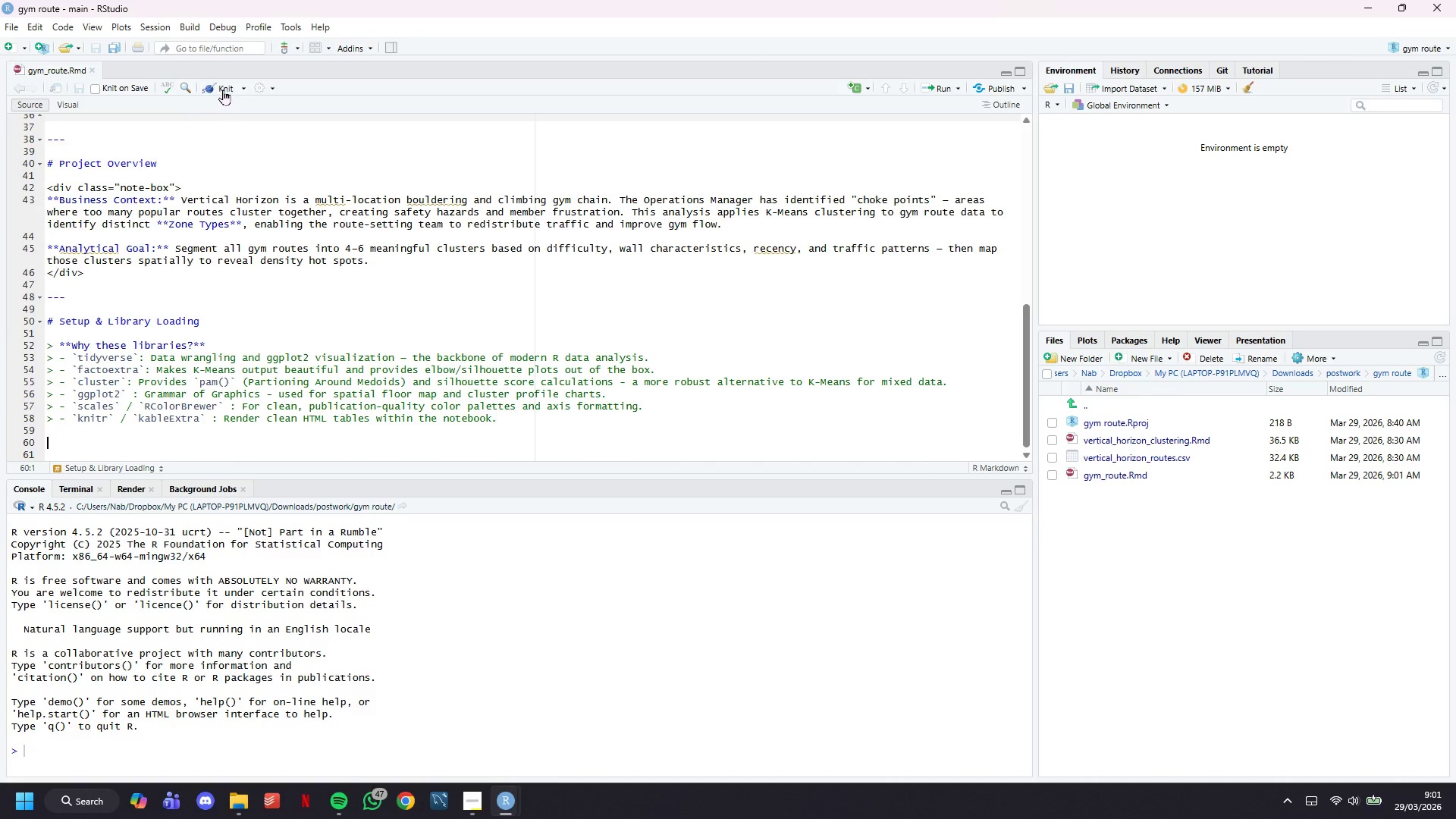 
left_click([223, 89])
 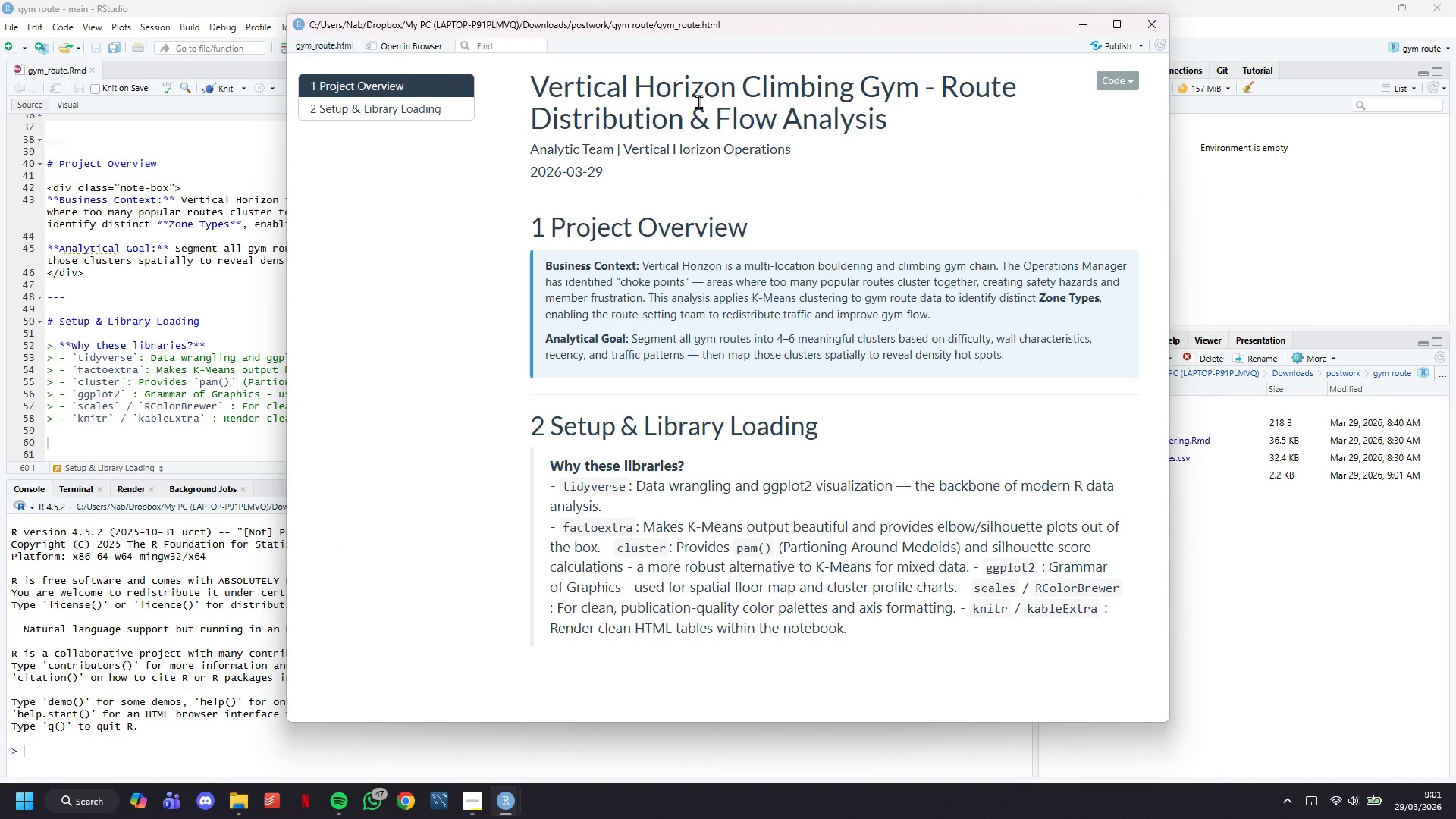 
wait(11.62)
 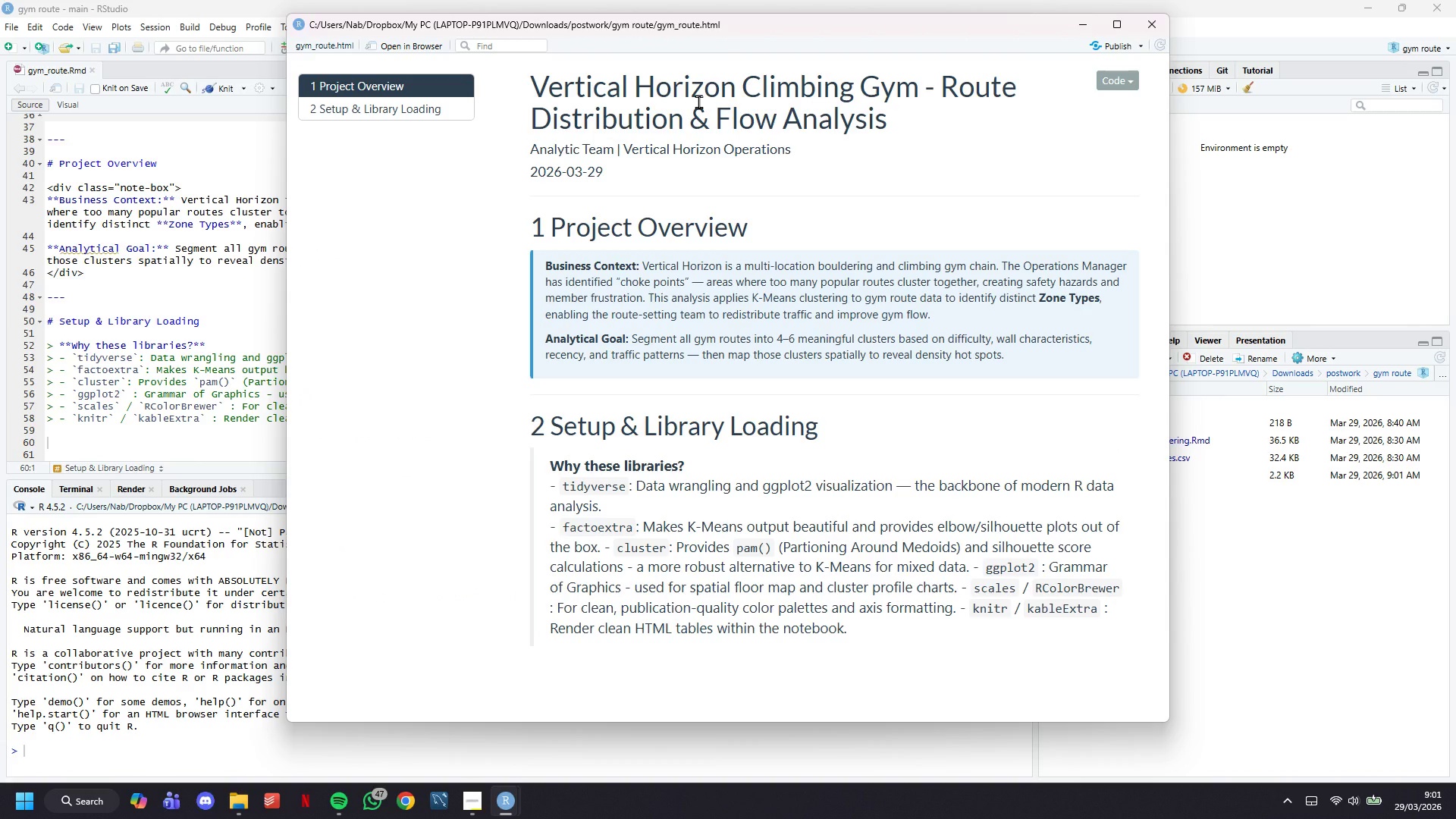 
left_click([184, 353])
 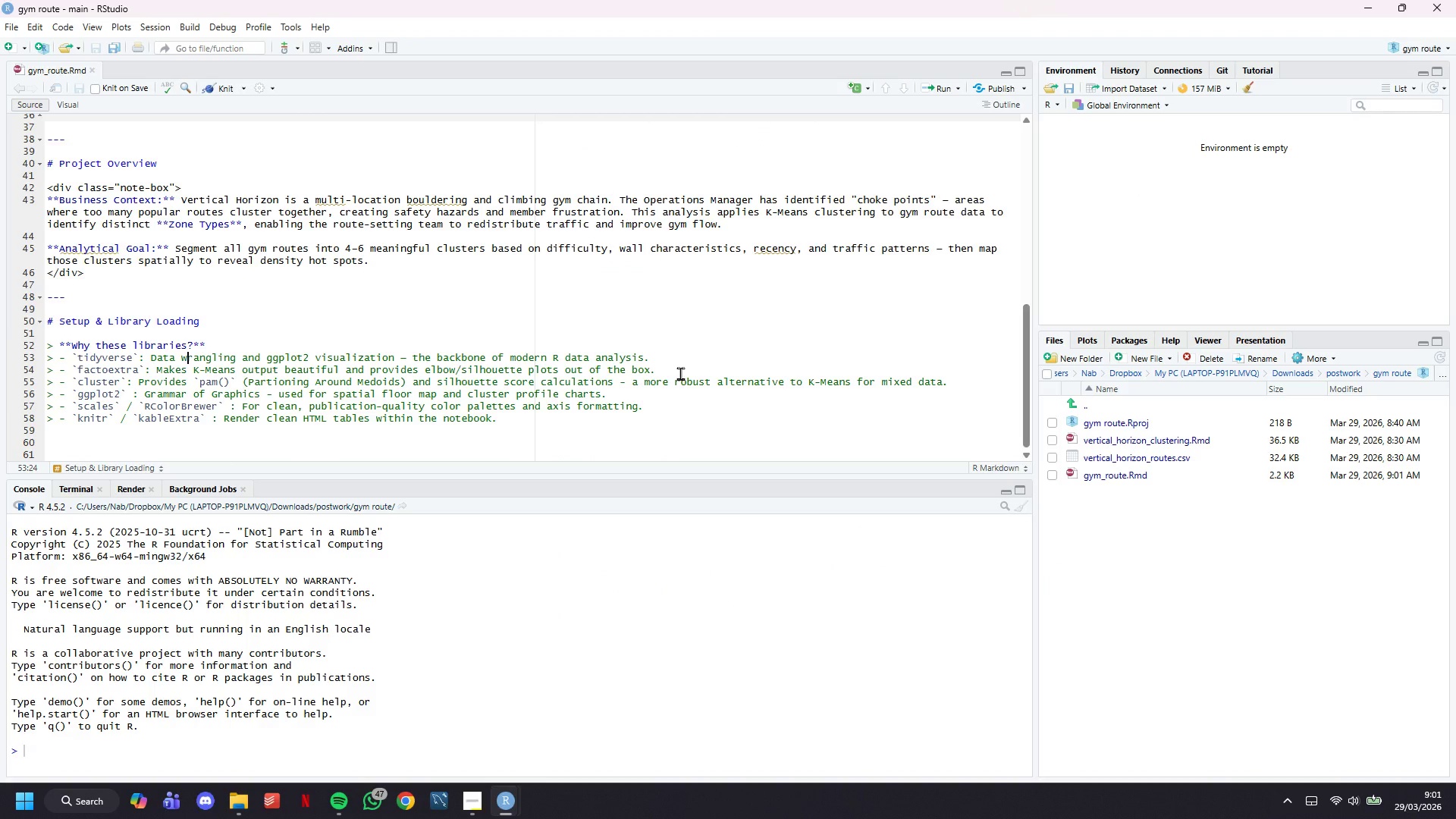 
left_click([682, 370])
 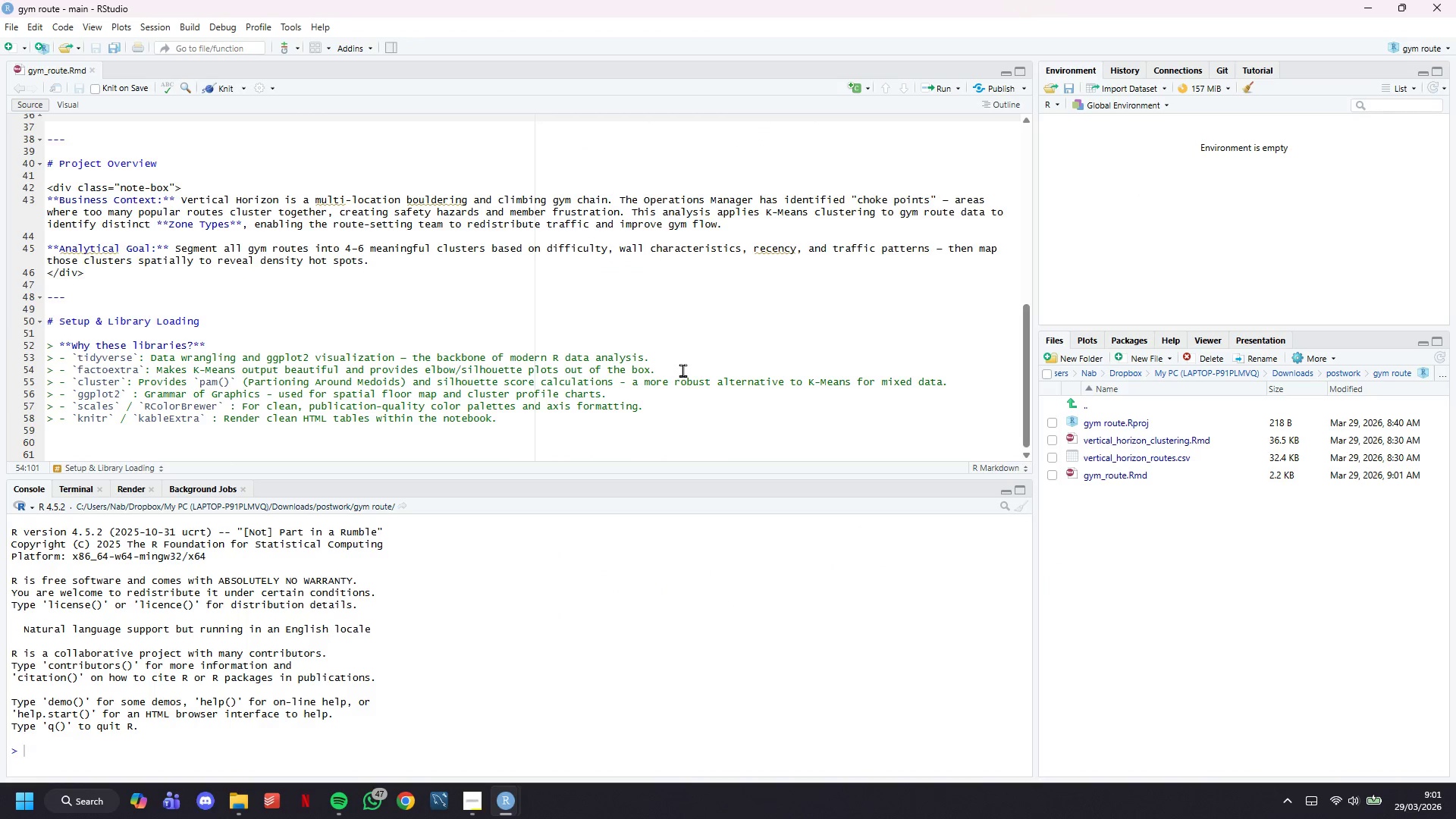 
wait(8.73)
 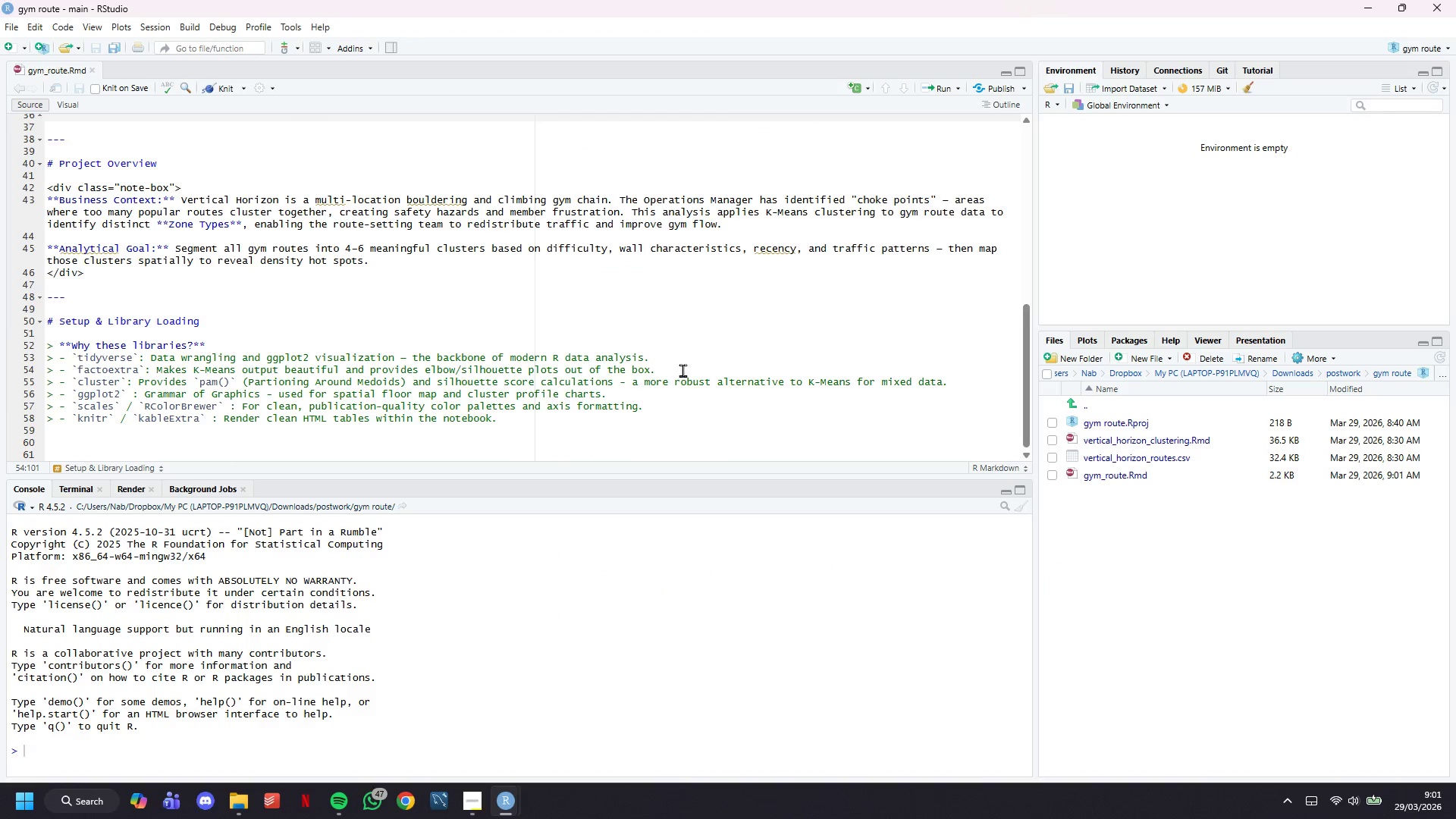 
left_click([1136, 441])
 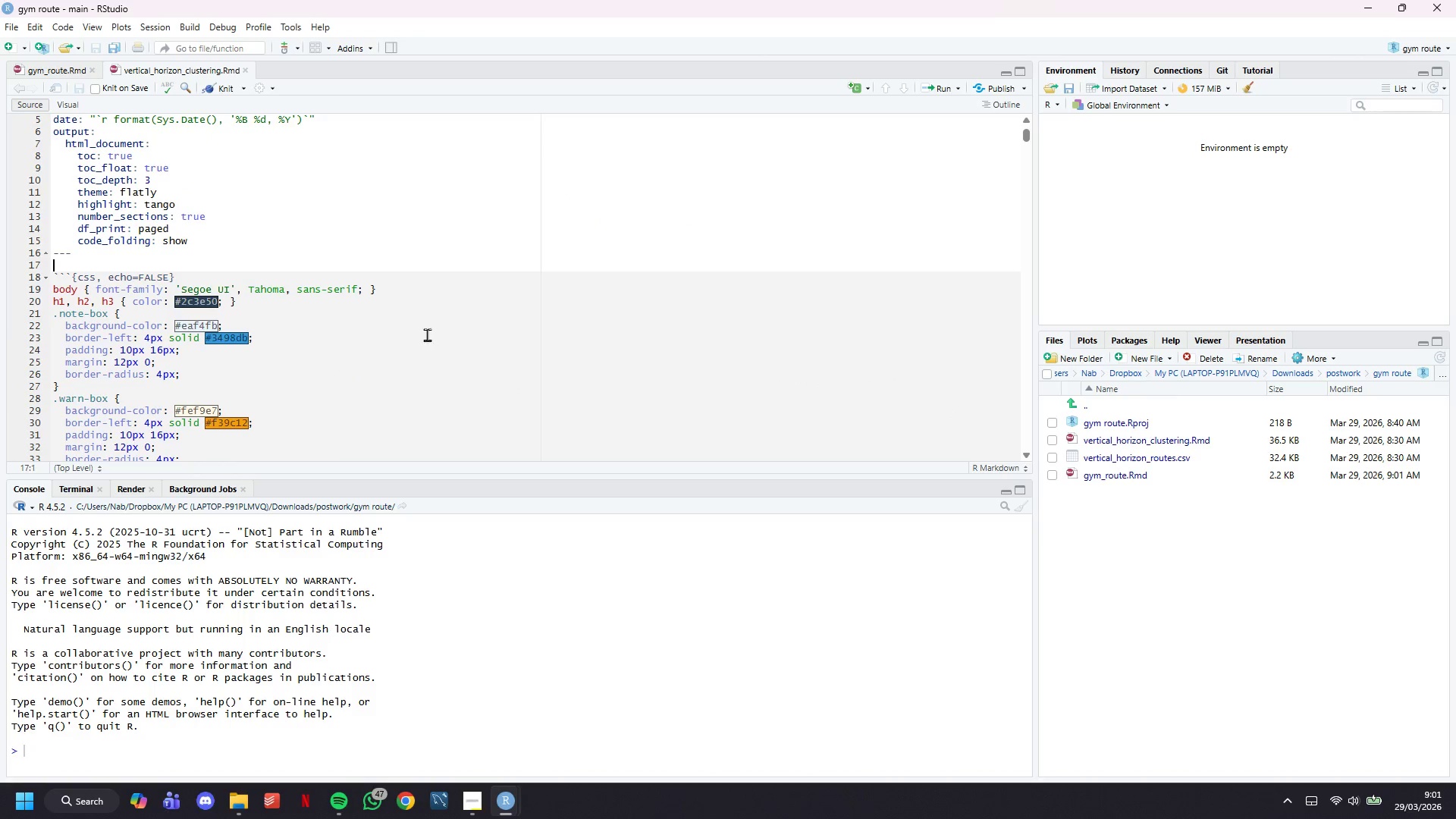 
scroll: coordinate [323, 325], scroll_direction: down, amount: 11.0
 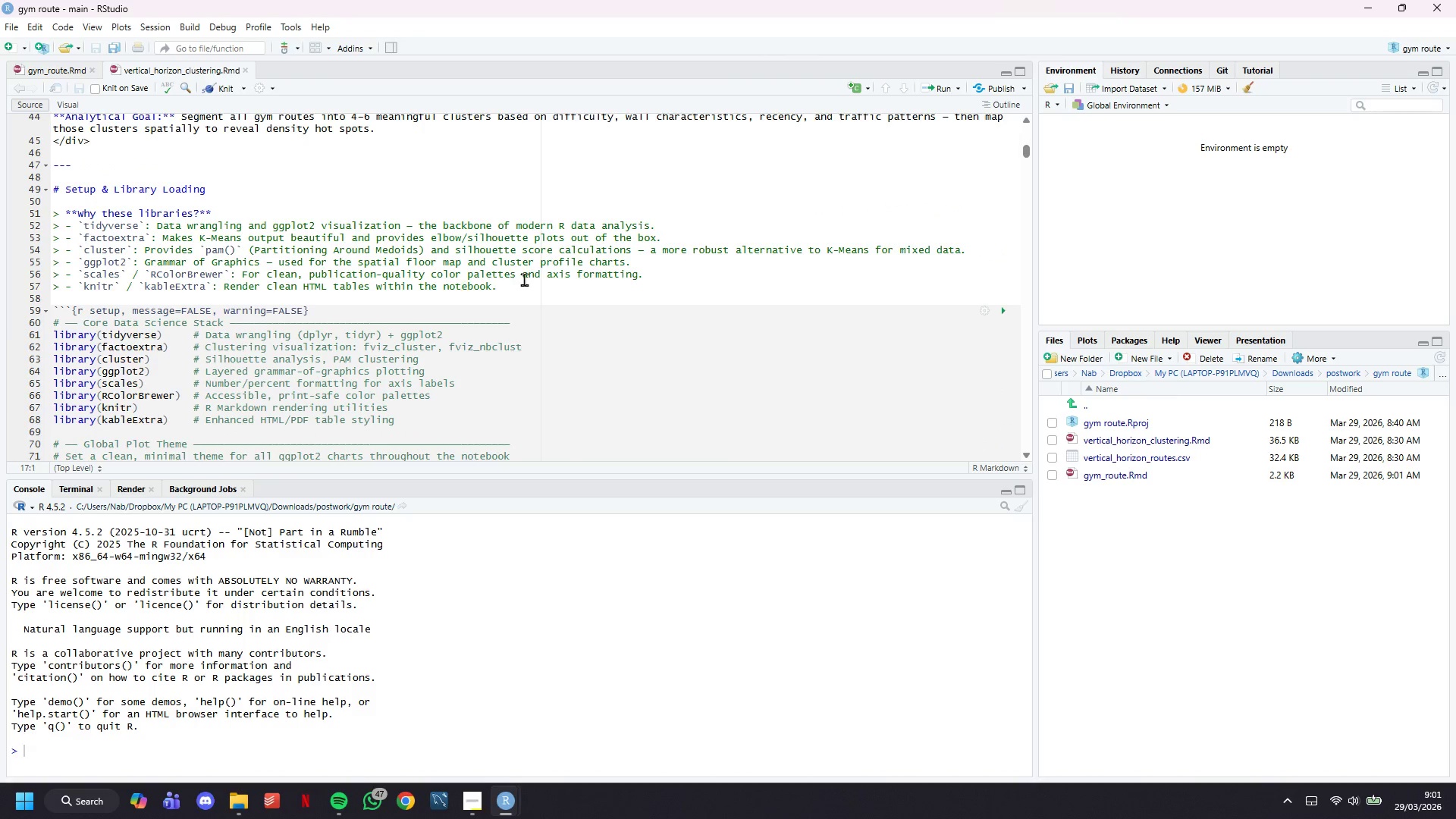 
left_click_drag(start_coordinate=[529, 280], to_coordinate=[25, 230])
 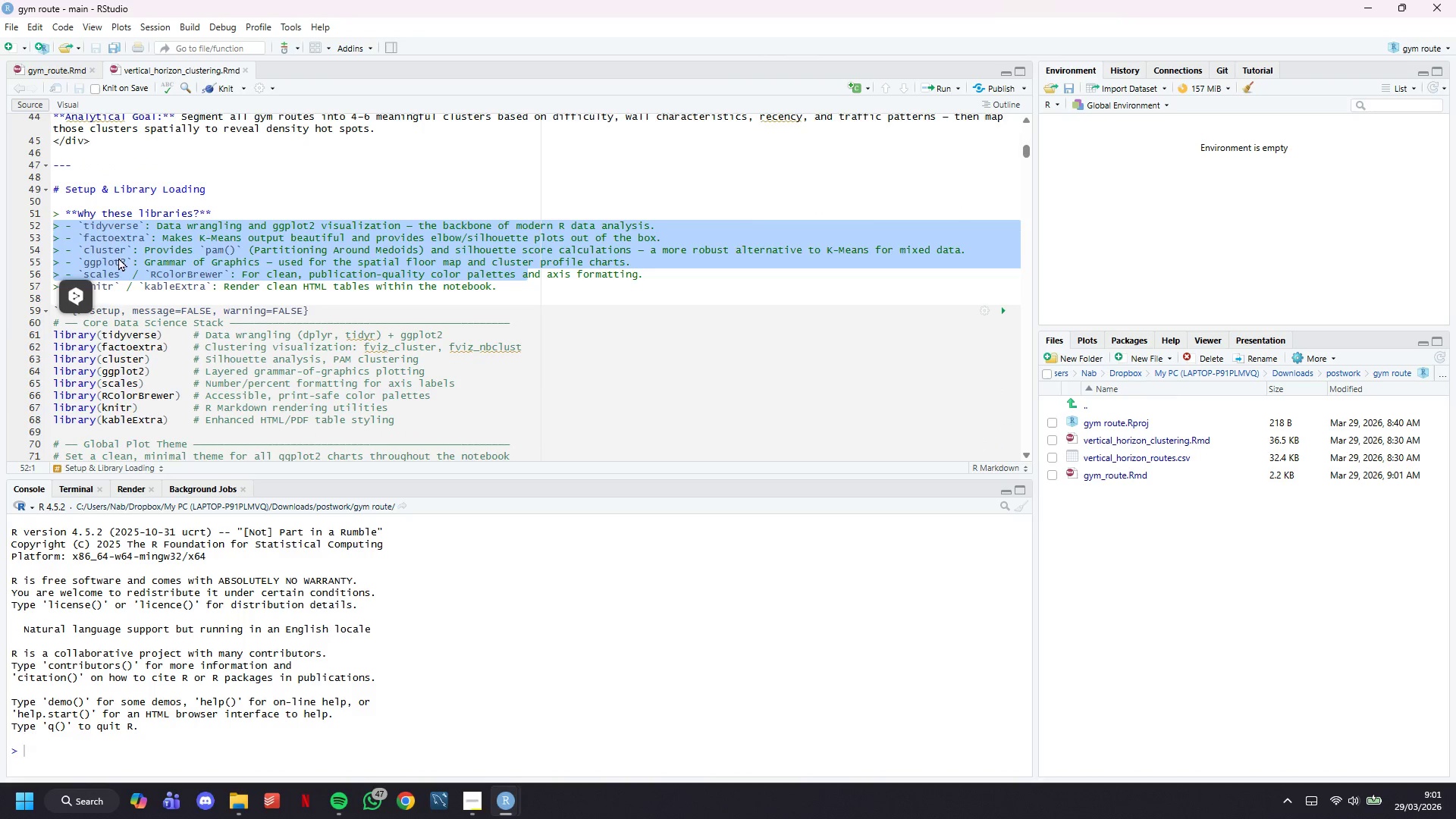 
left_click([118, 257])
 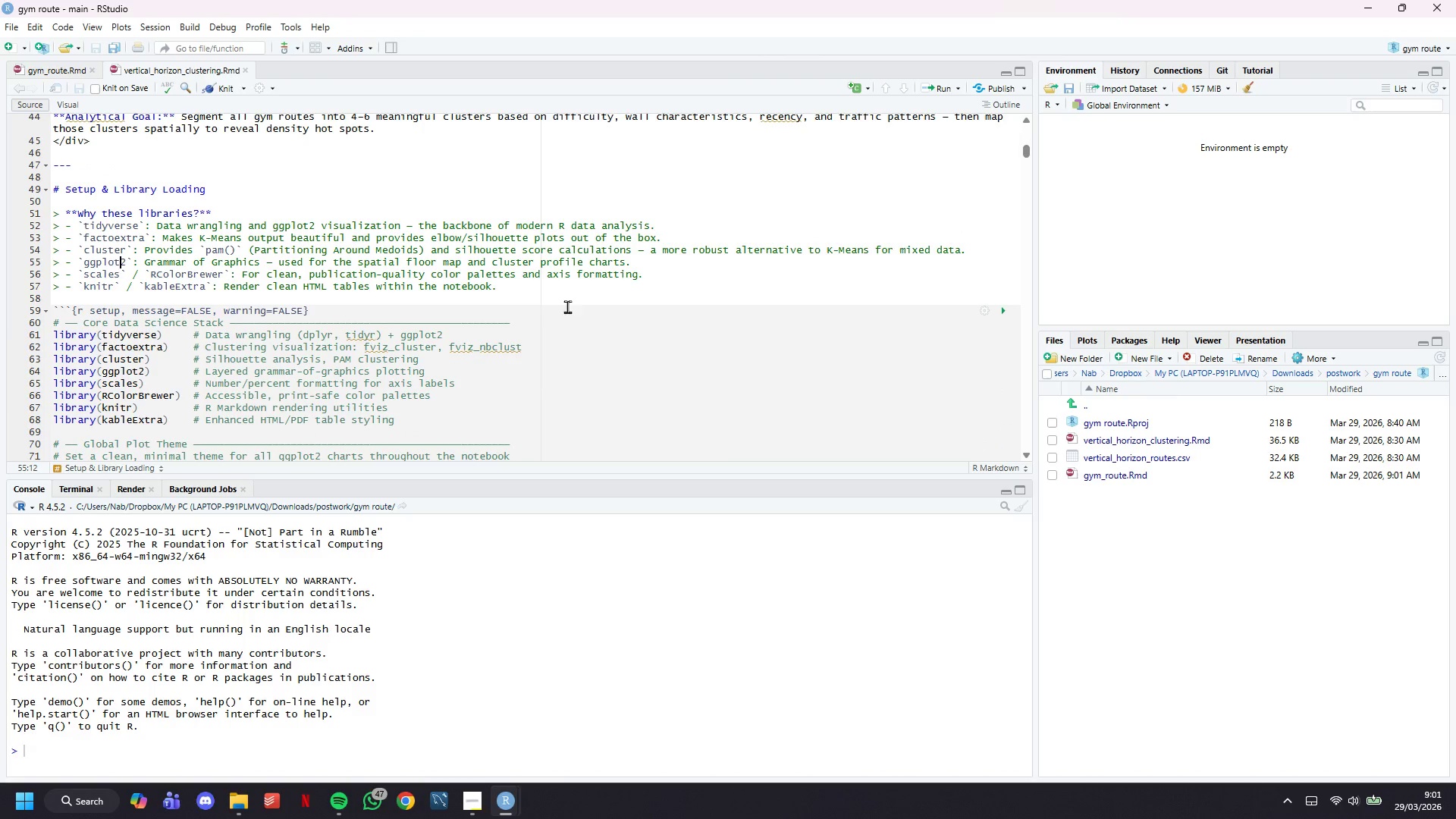 
left_click([519, 279])
 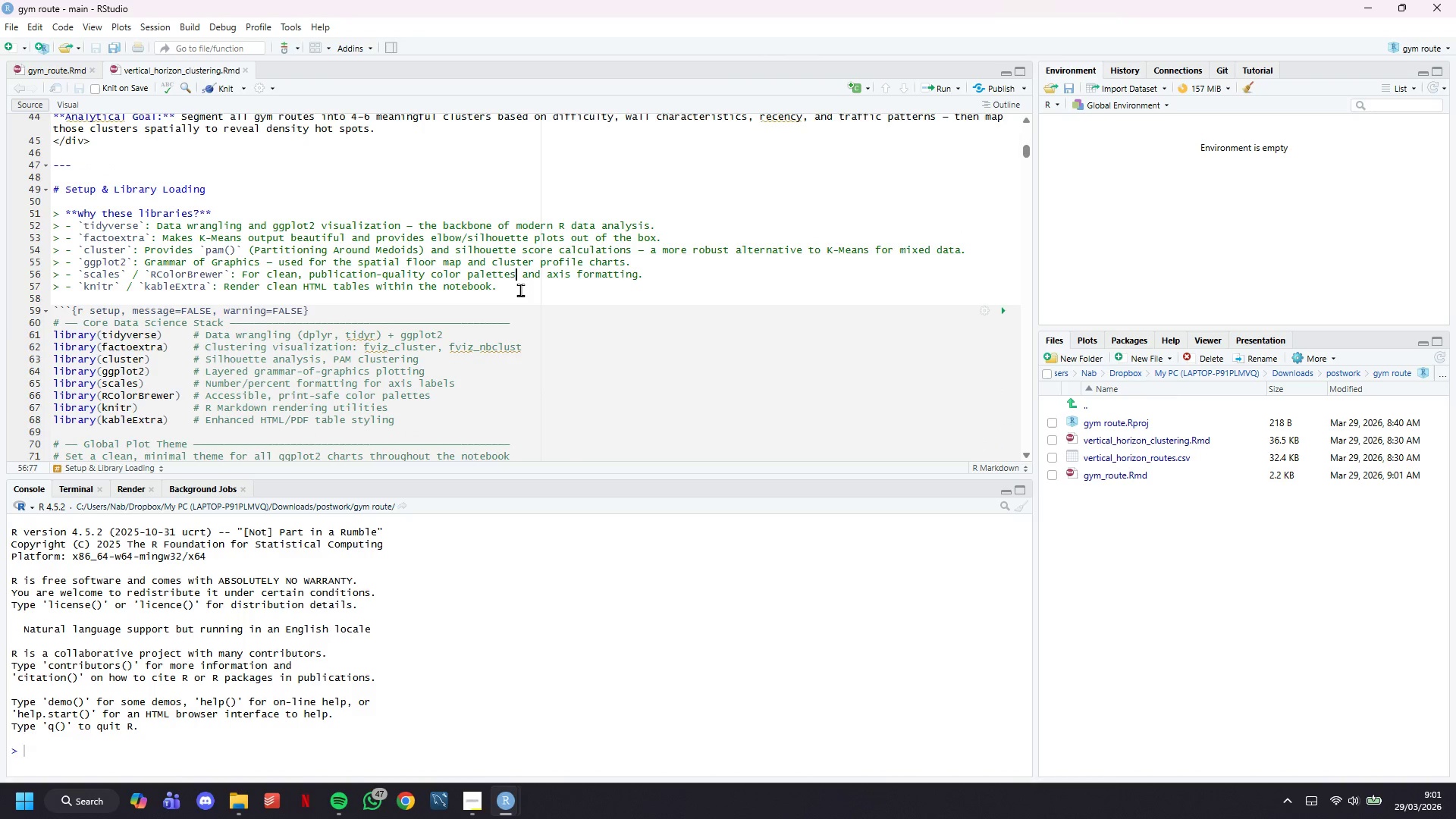 
left_click_drag(start_coordinate=[520, 290], to_coordinate=[2, 220])
 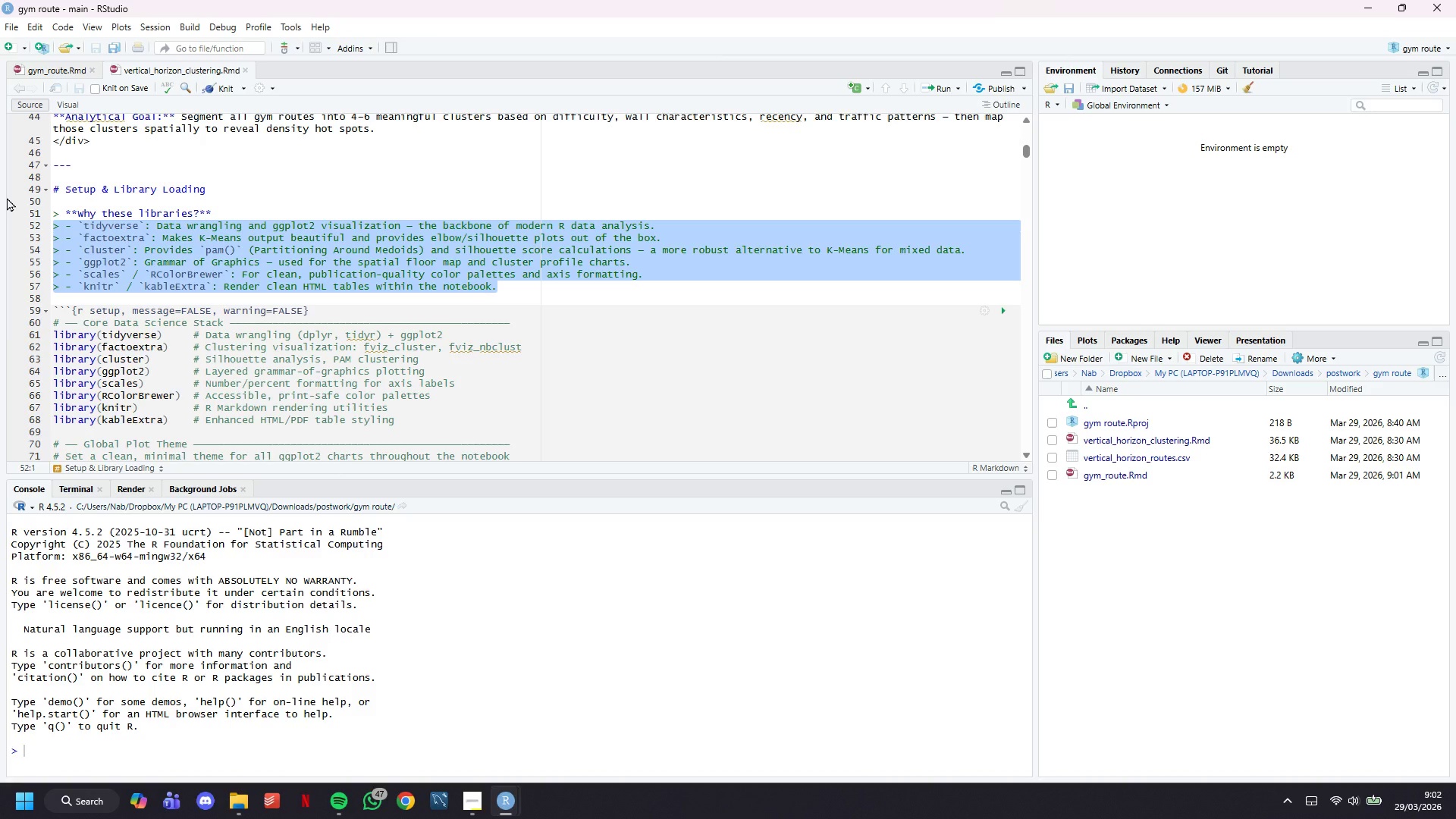 
key(Control+C)
 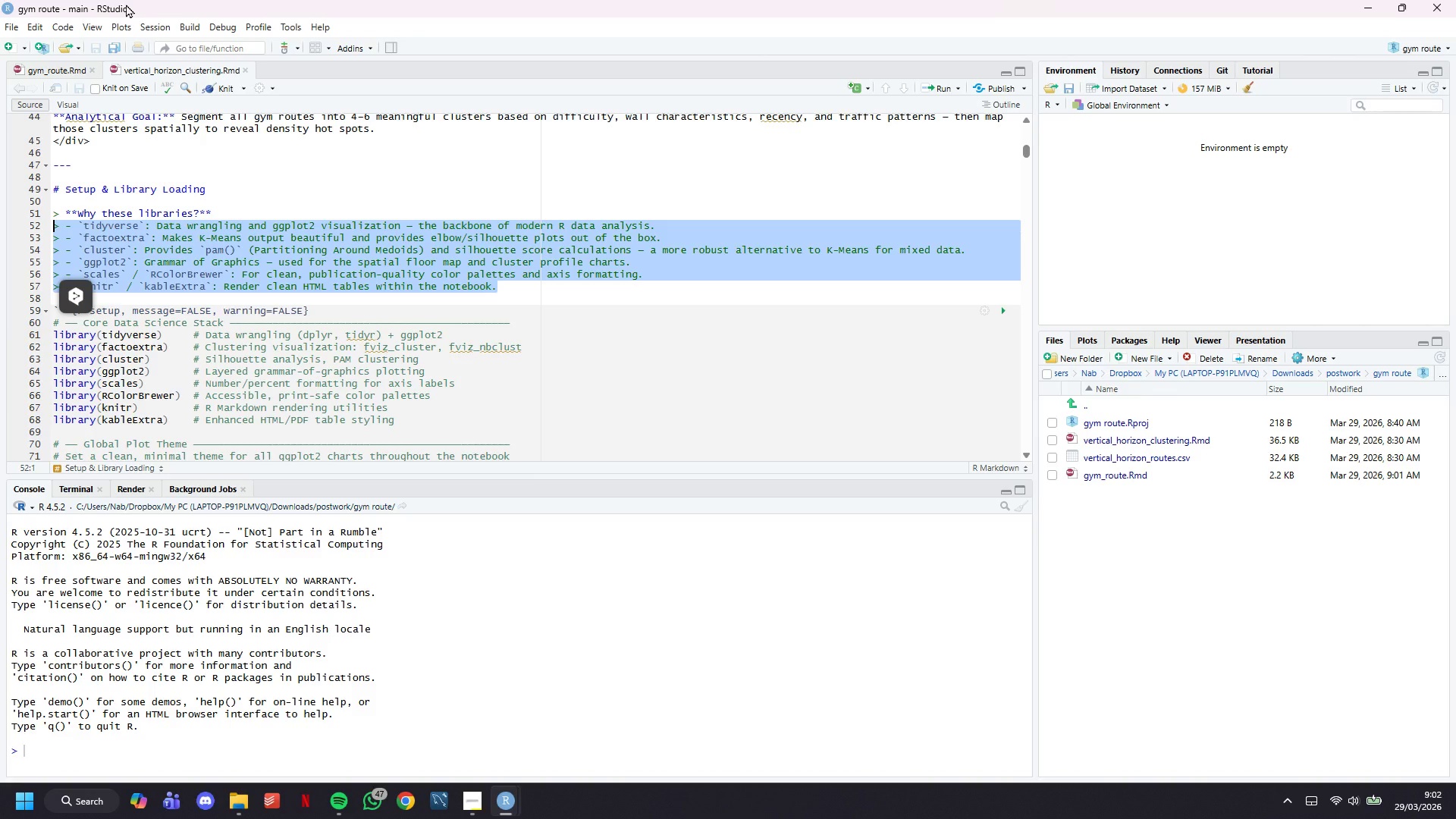 
left_click([41, 67])
 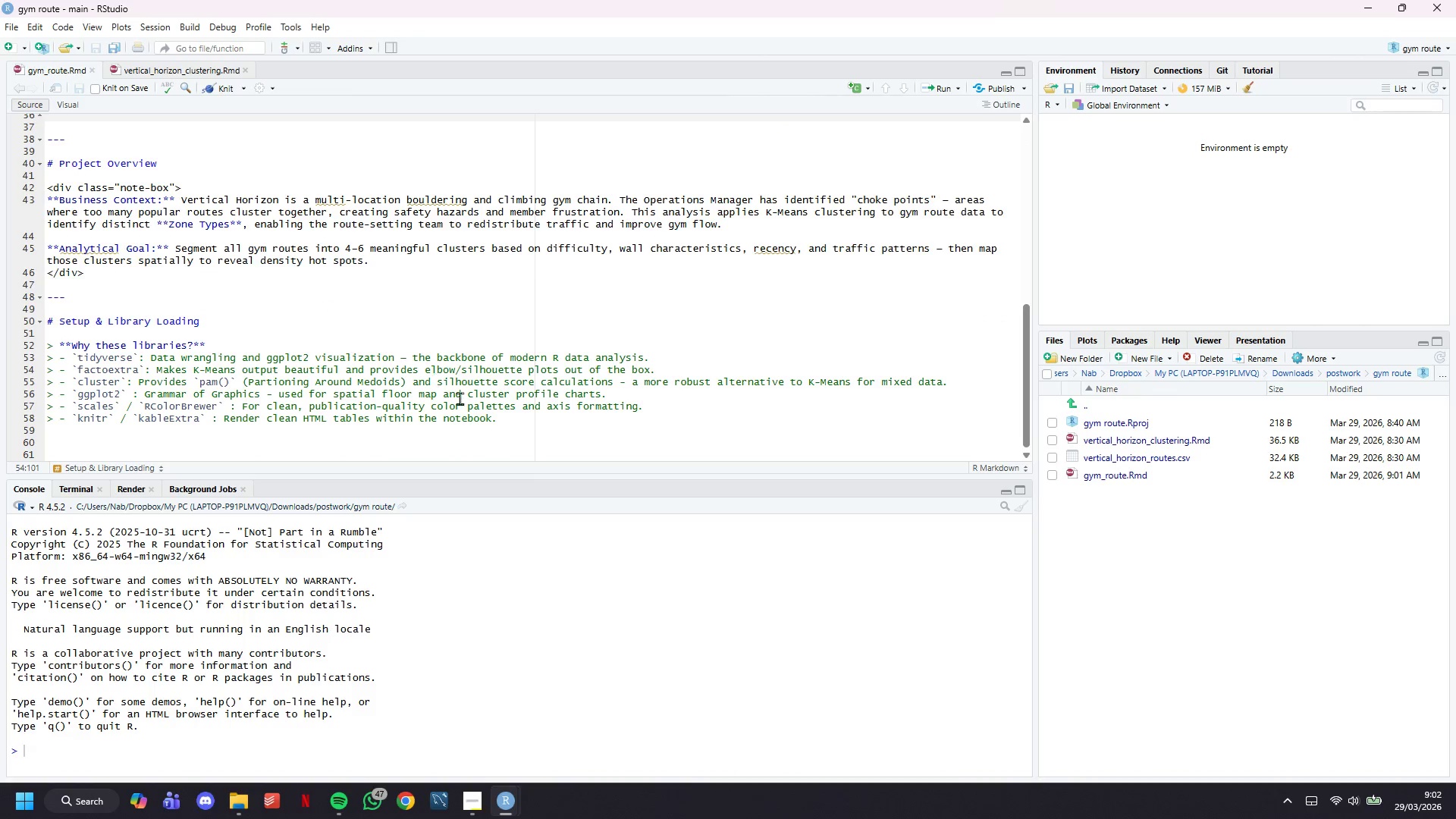 
left_click_drag(start_coordinate=[507, 425], to_coordinate=[0, 357])
 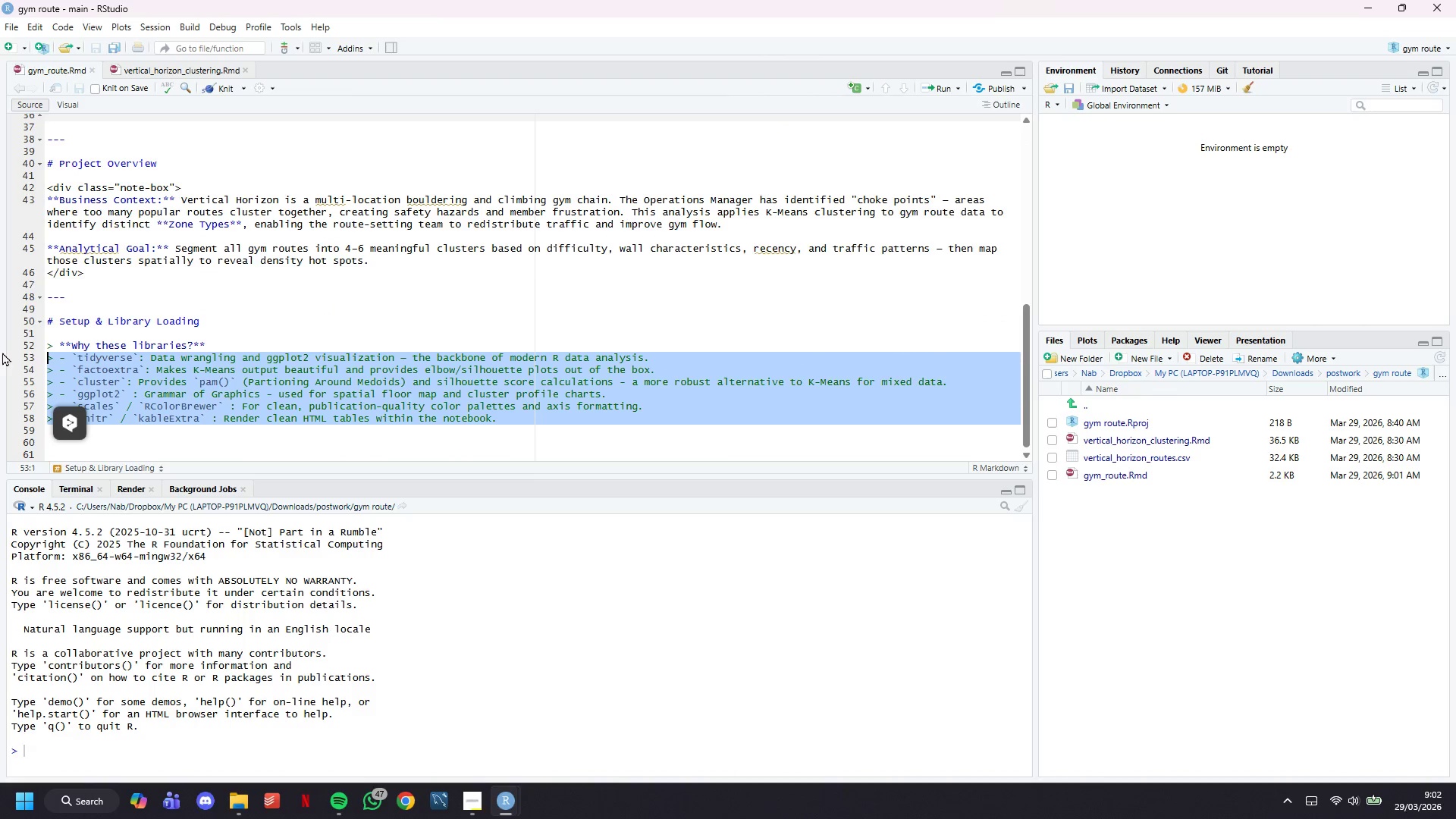 
key(Control+V)
 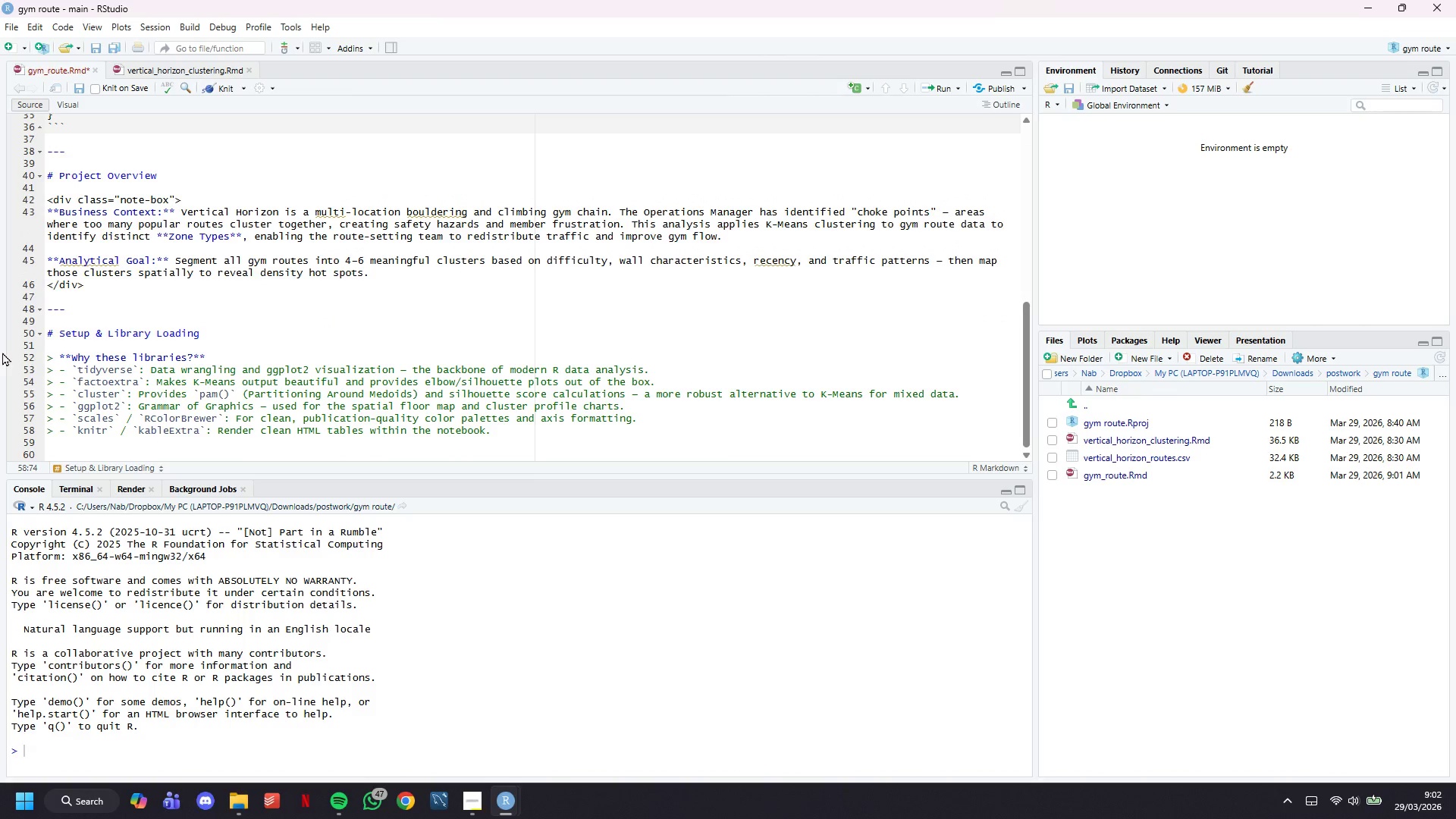 
key(Control+S)
 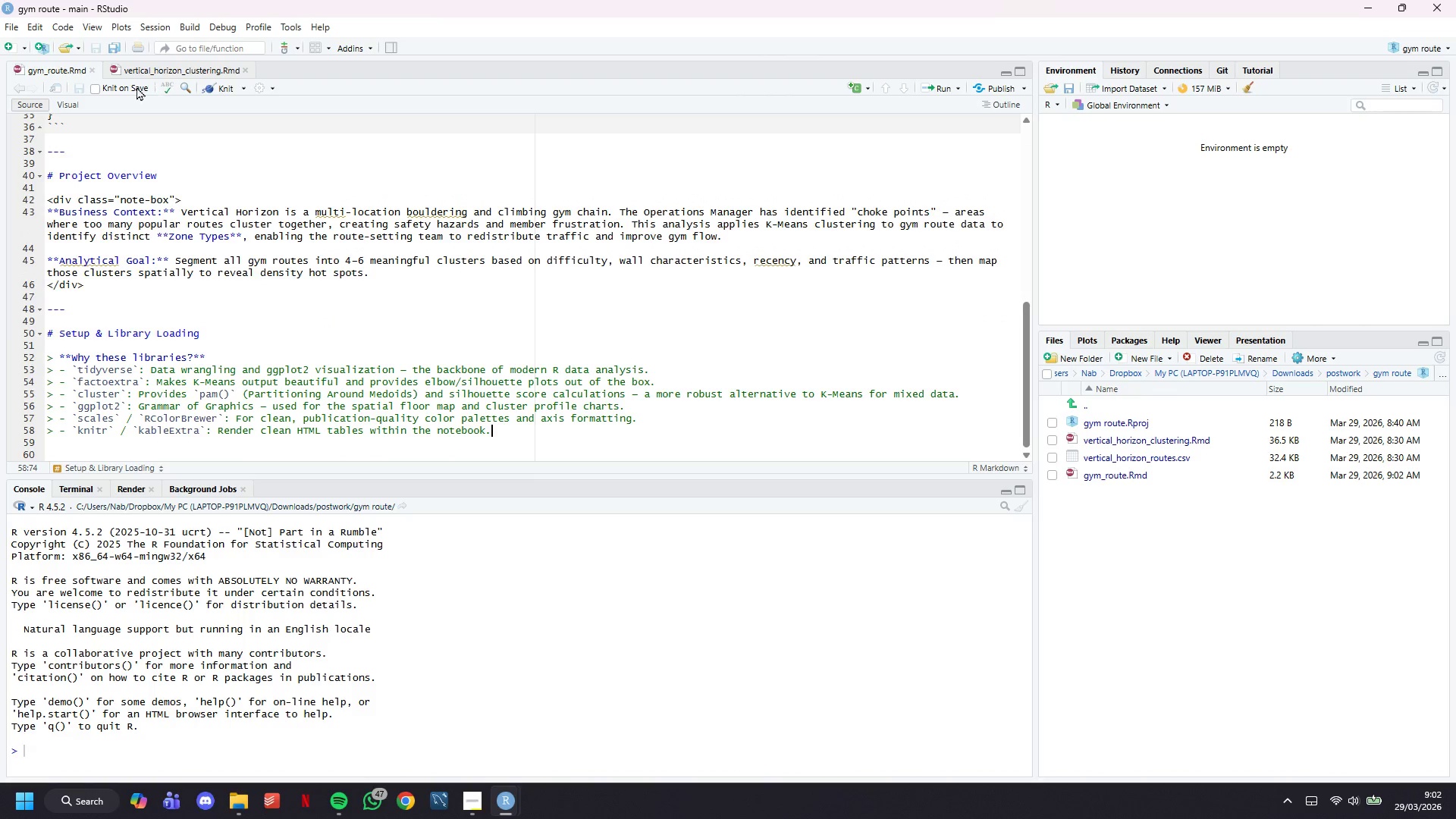 
left_click([214, 90])
 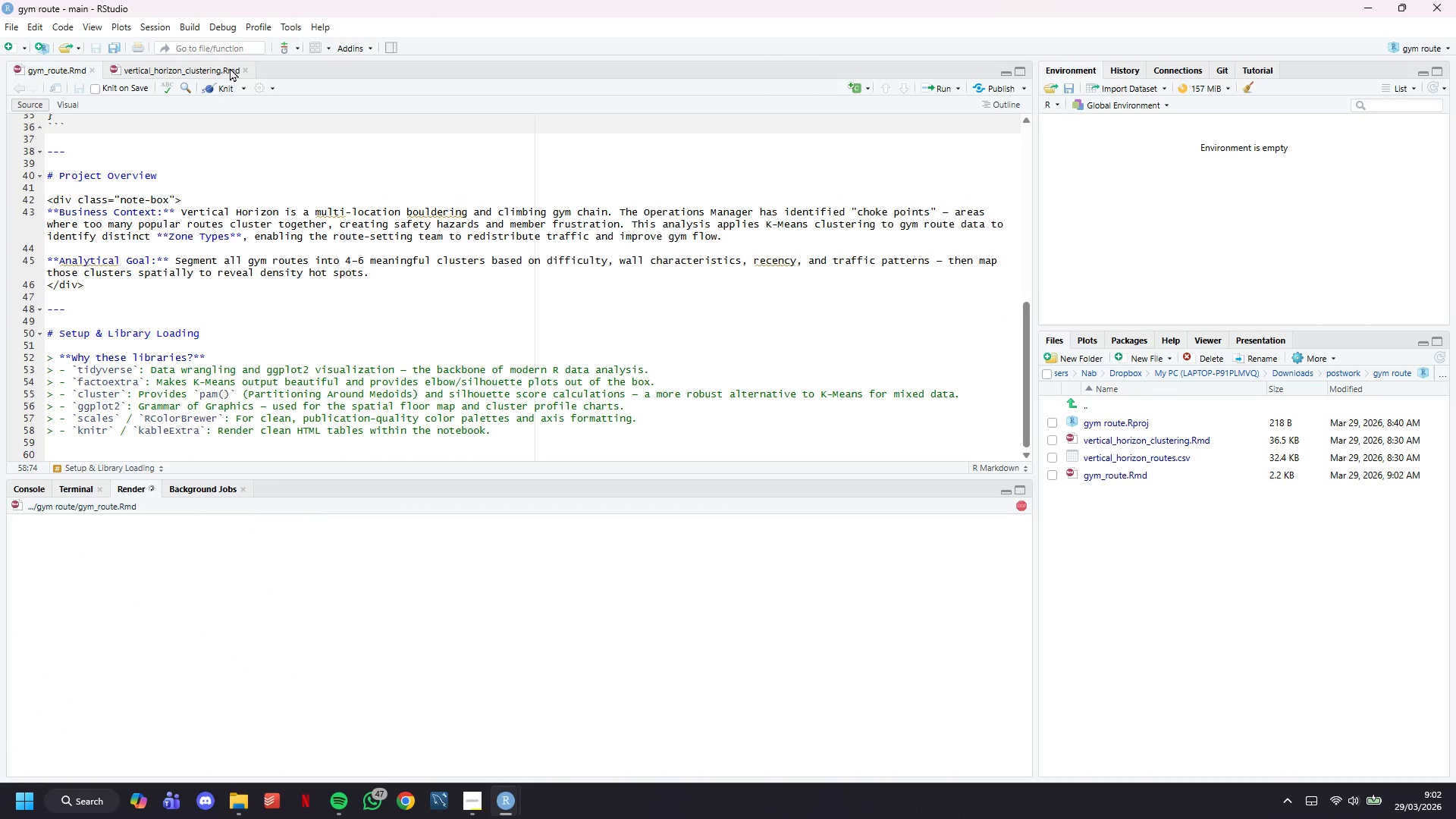 
left_click([245, 71])
 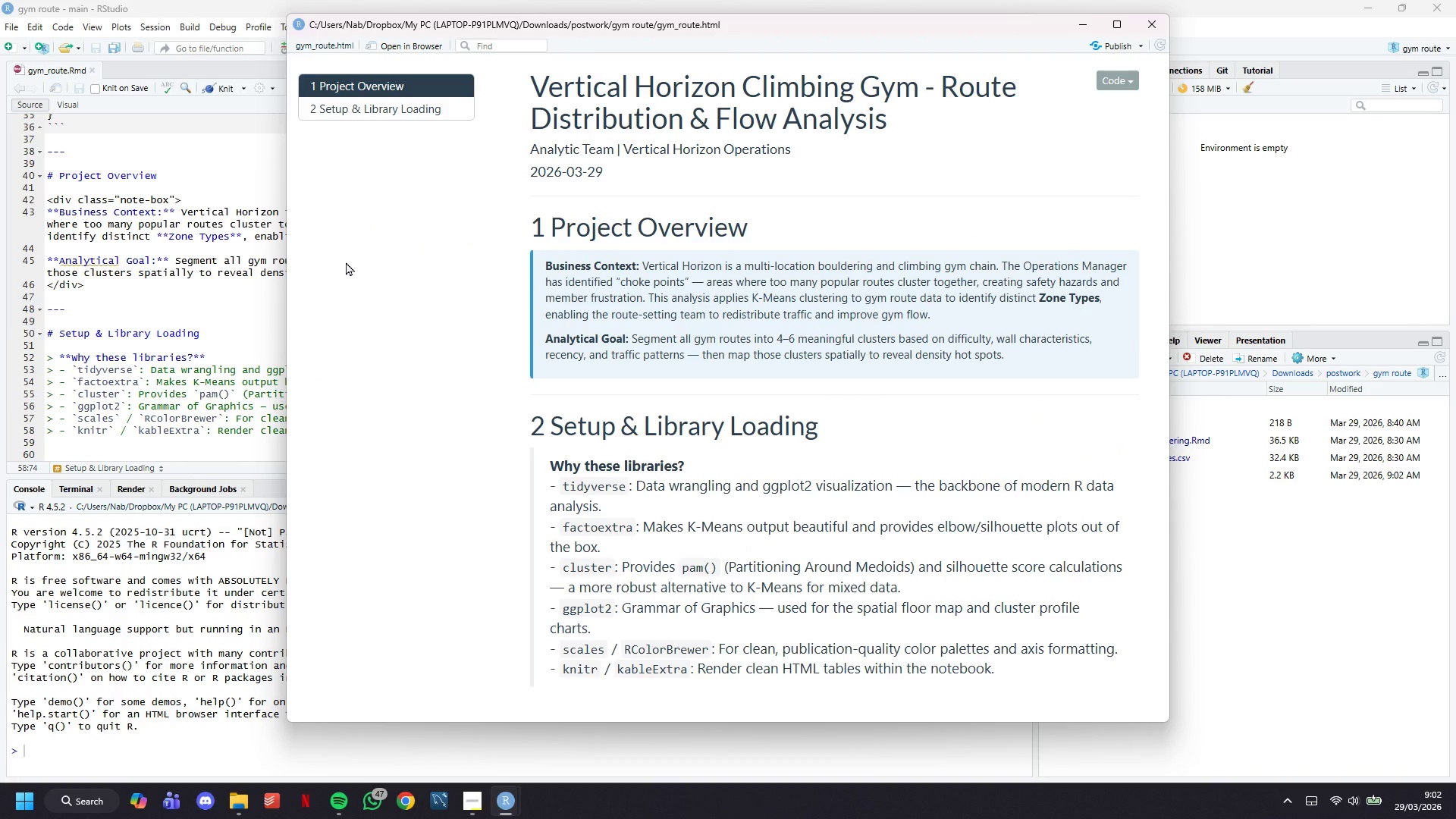 
wait(13.42)
 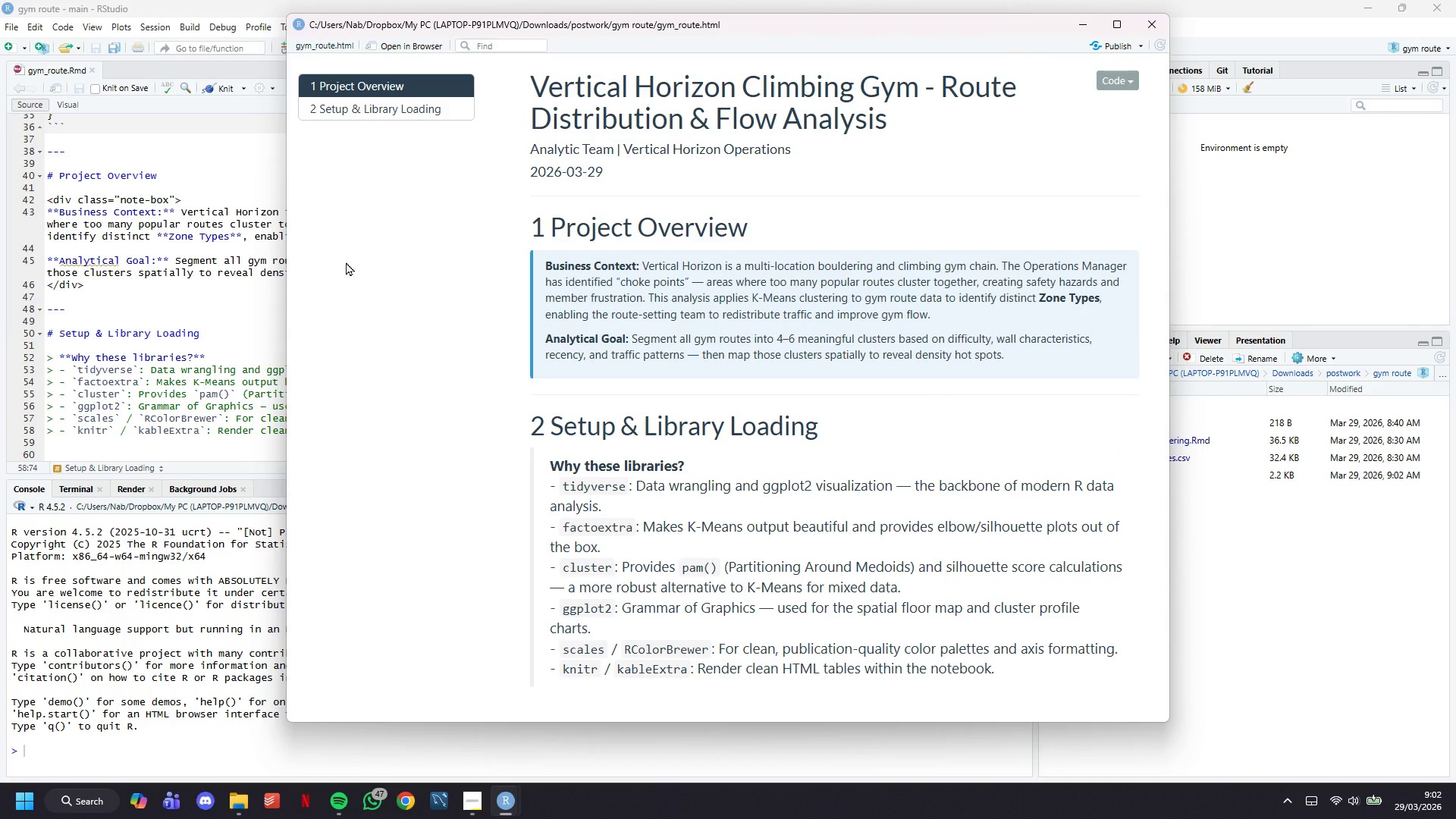 
left_click([94, 328])
 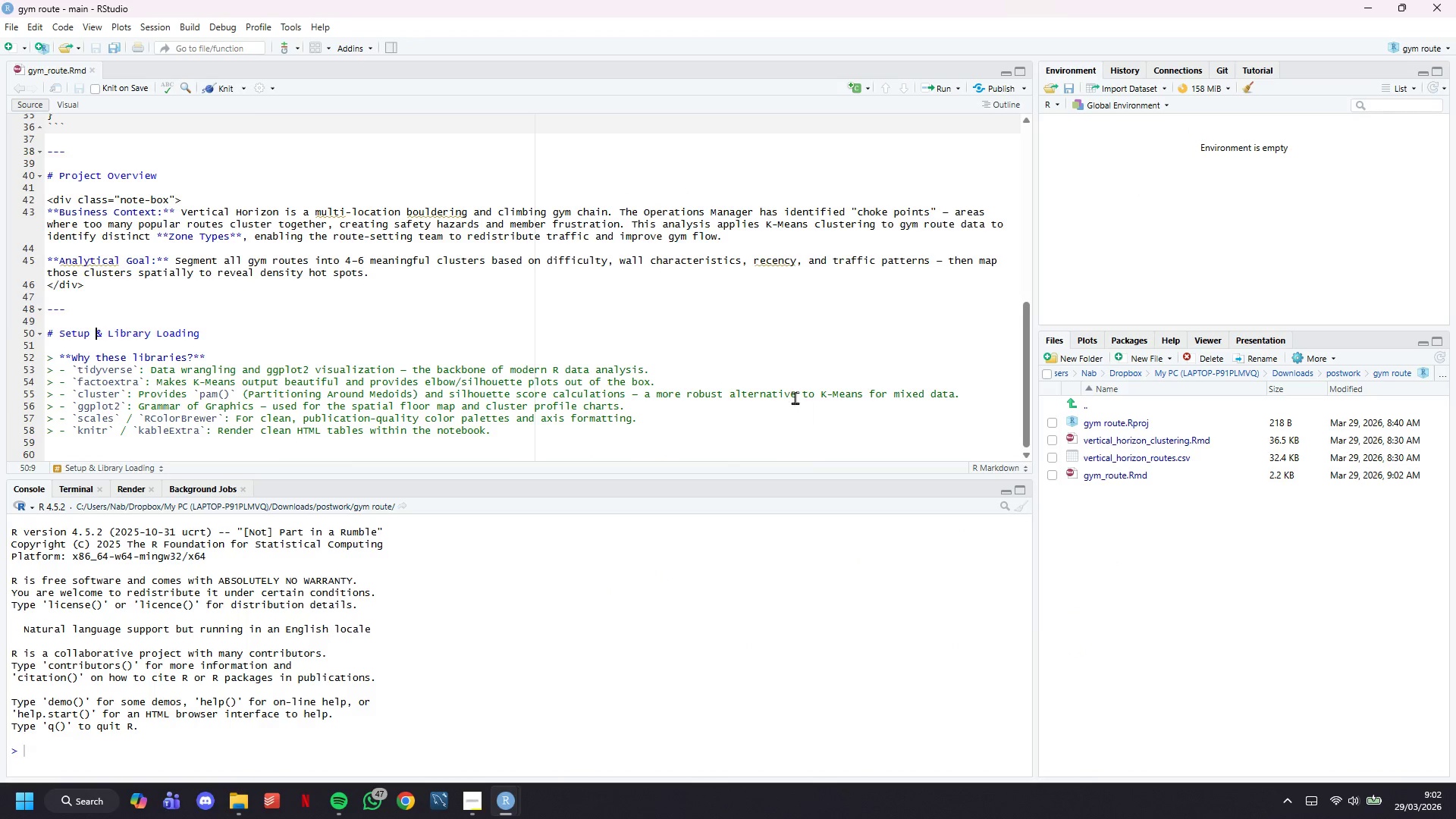 
left_click([746, 378])
 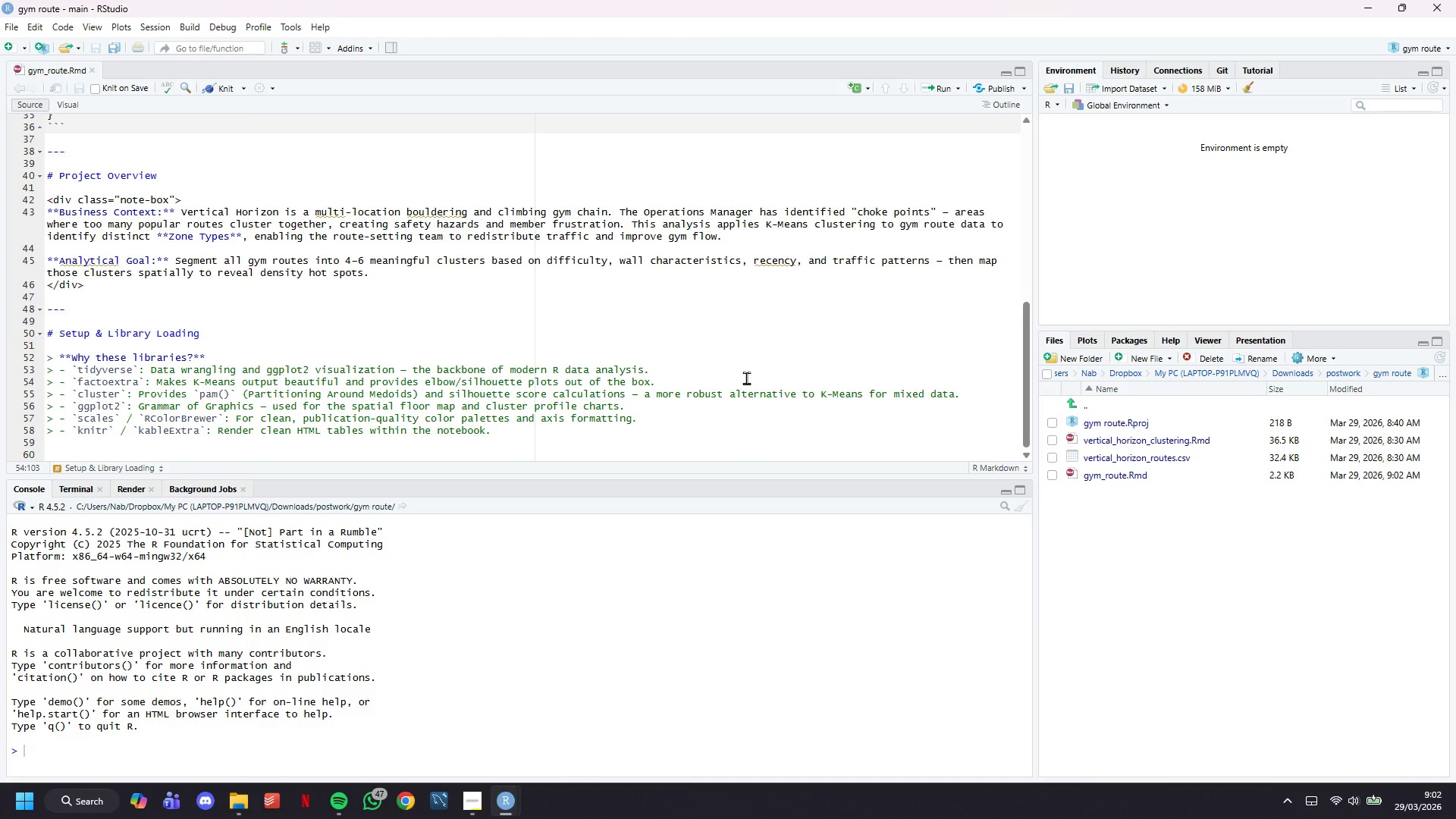 
key(ArrowLeft)
 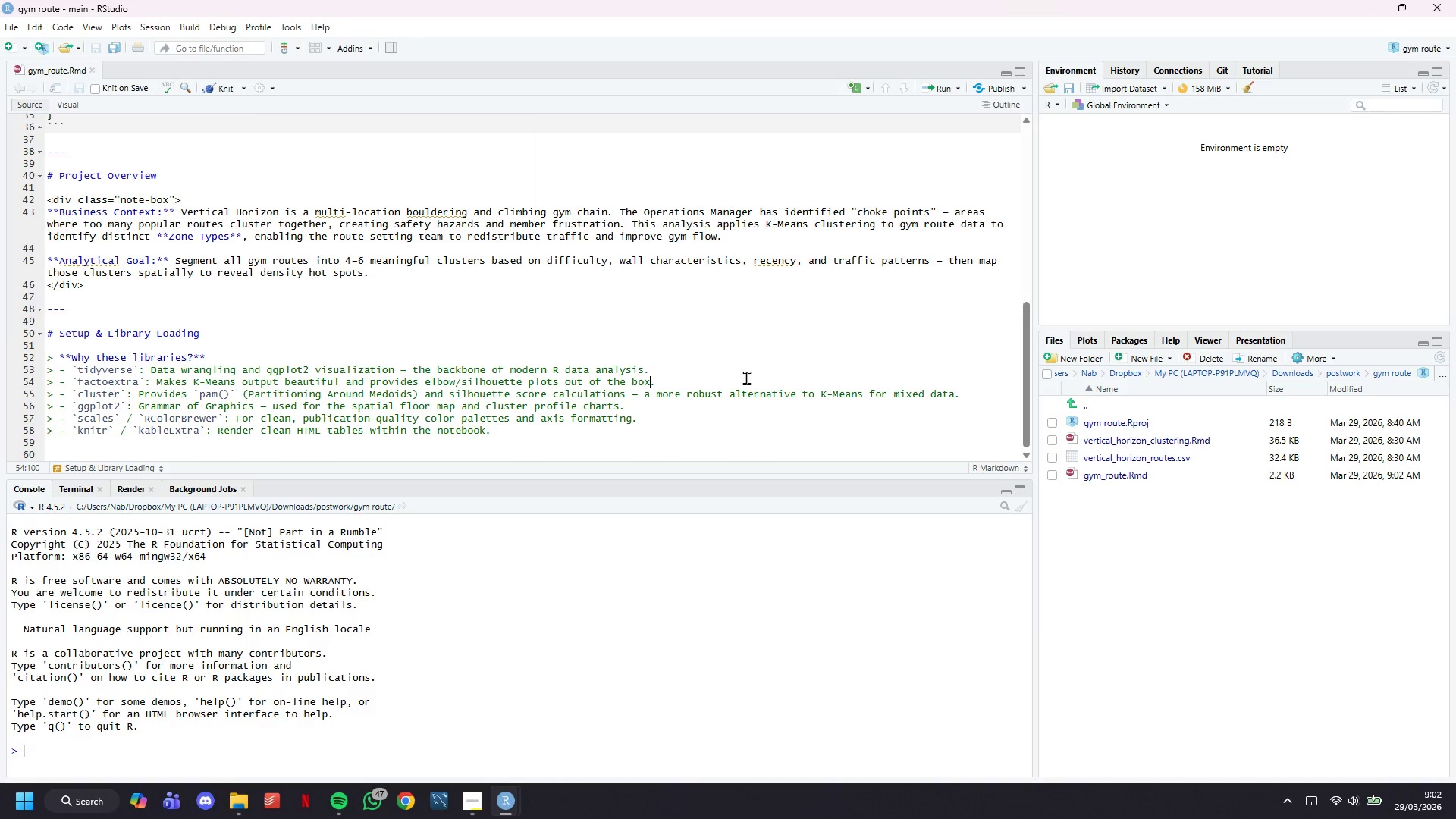 
key(ArrowLeft)
 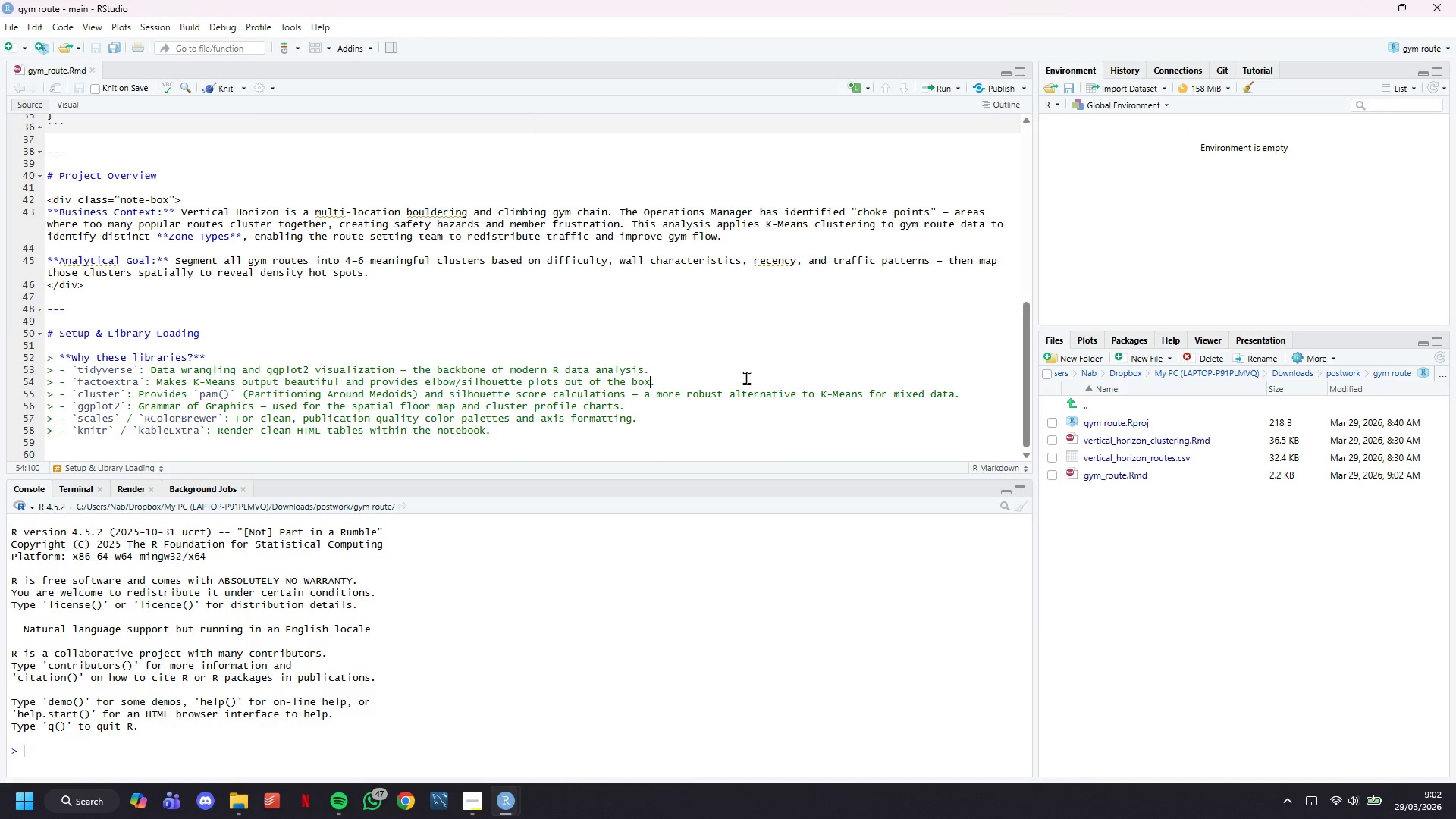 
key(ArrowRight)
 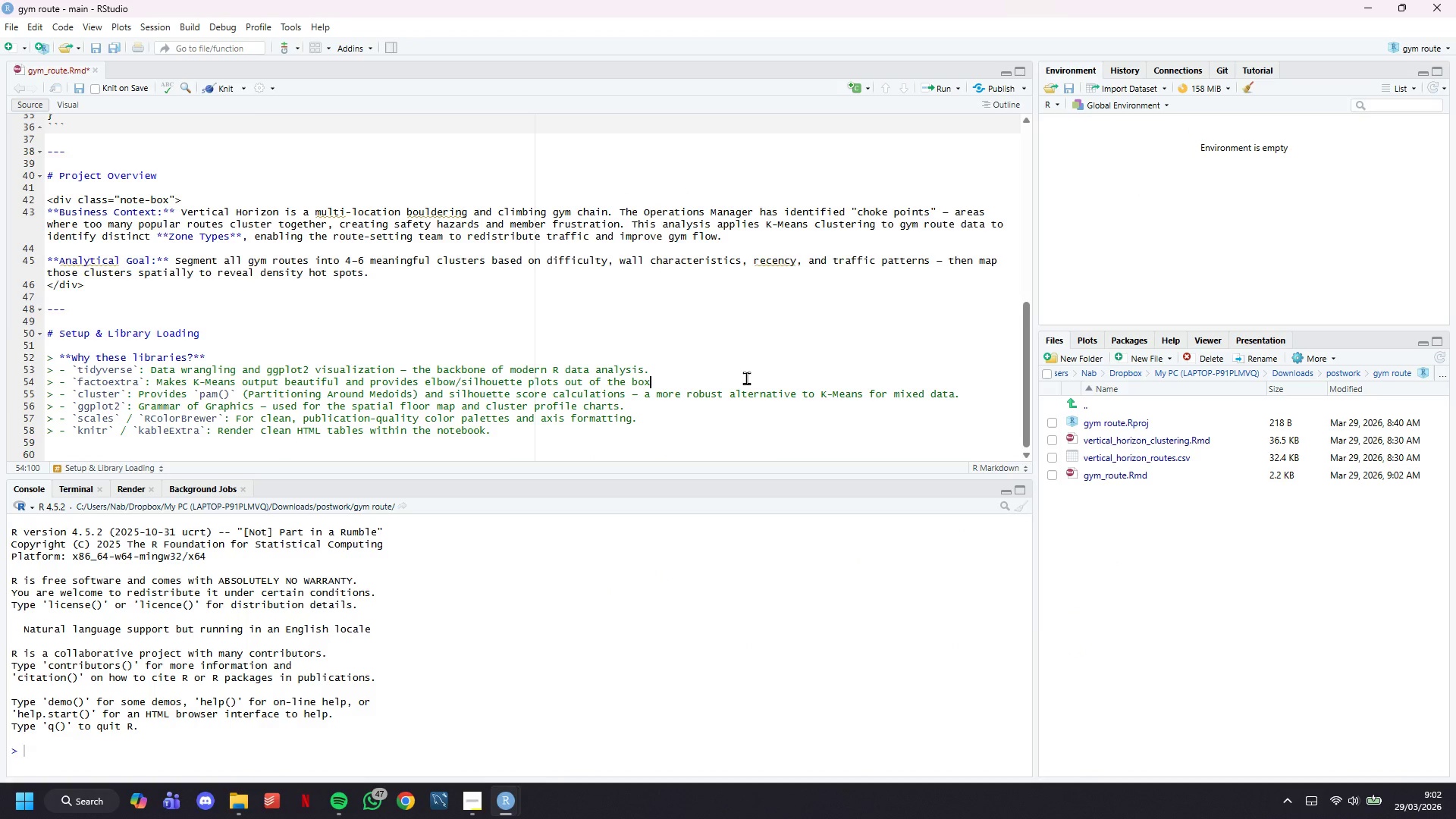 
key(Backspace)
 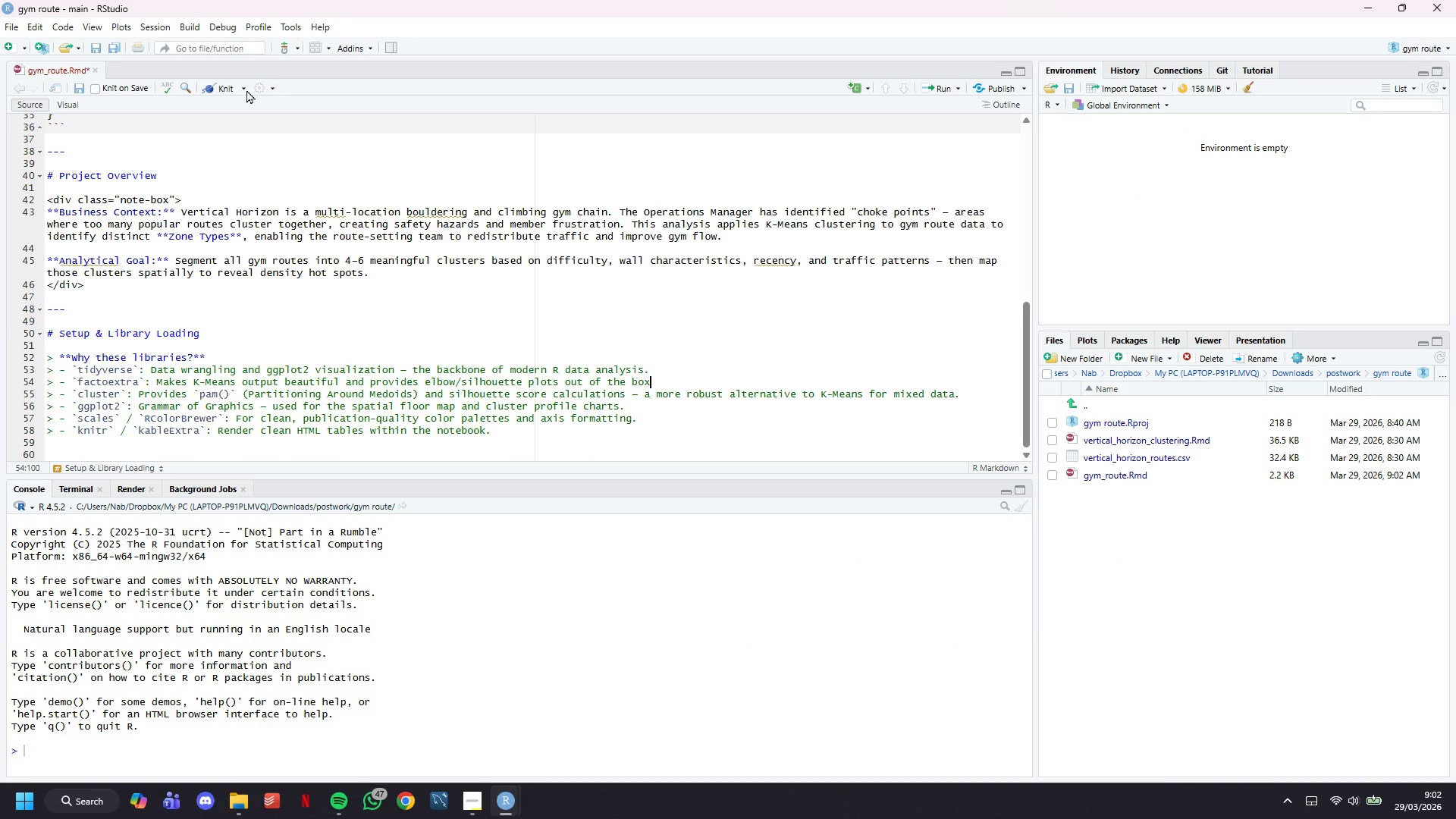 
left_click([219, 92])
 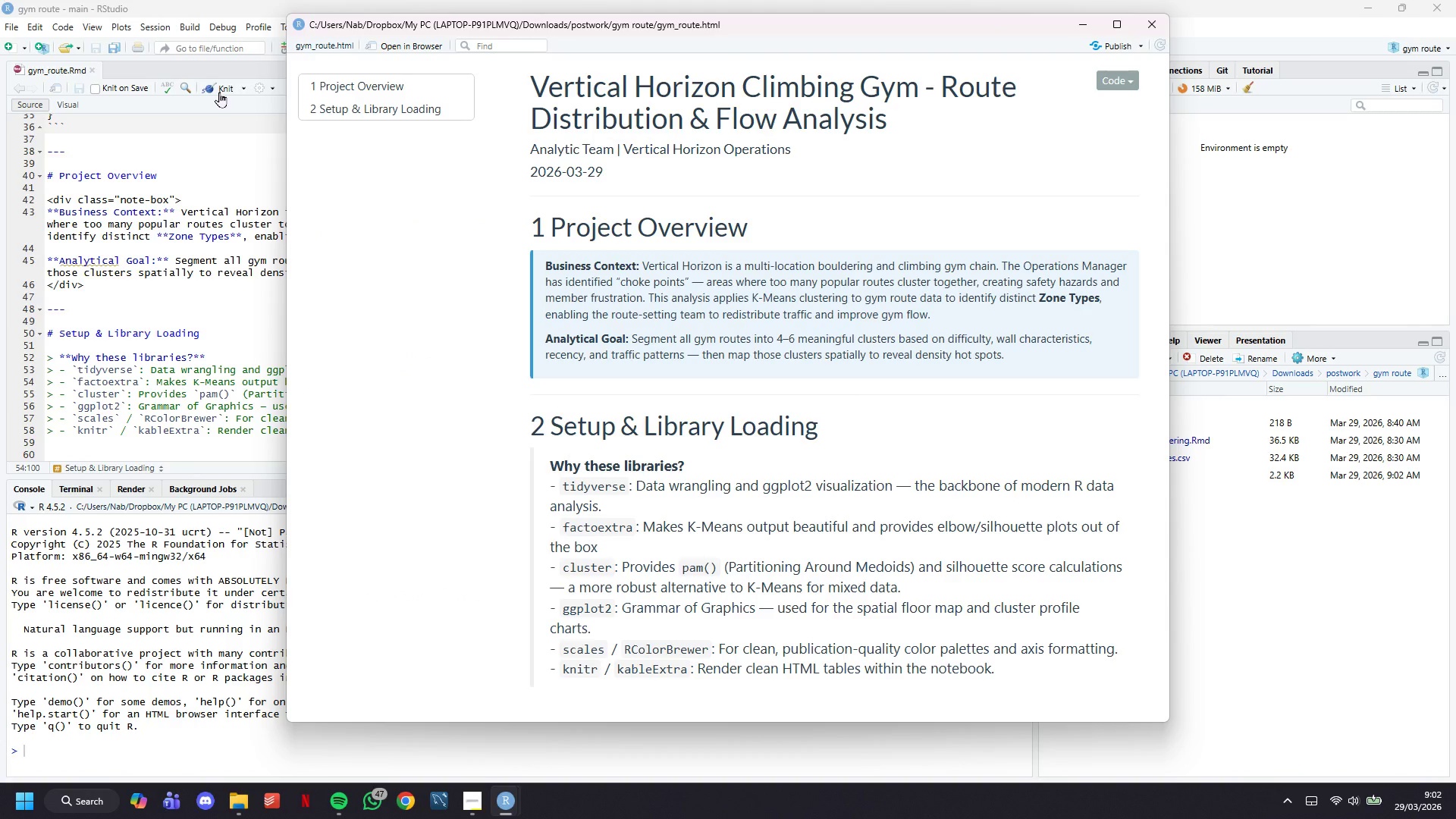 
left_click([133, 239])
 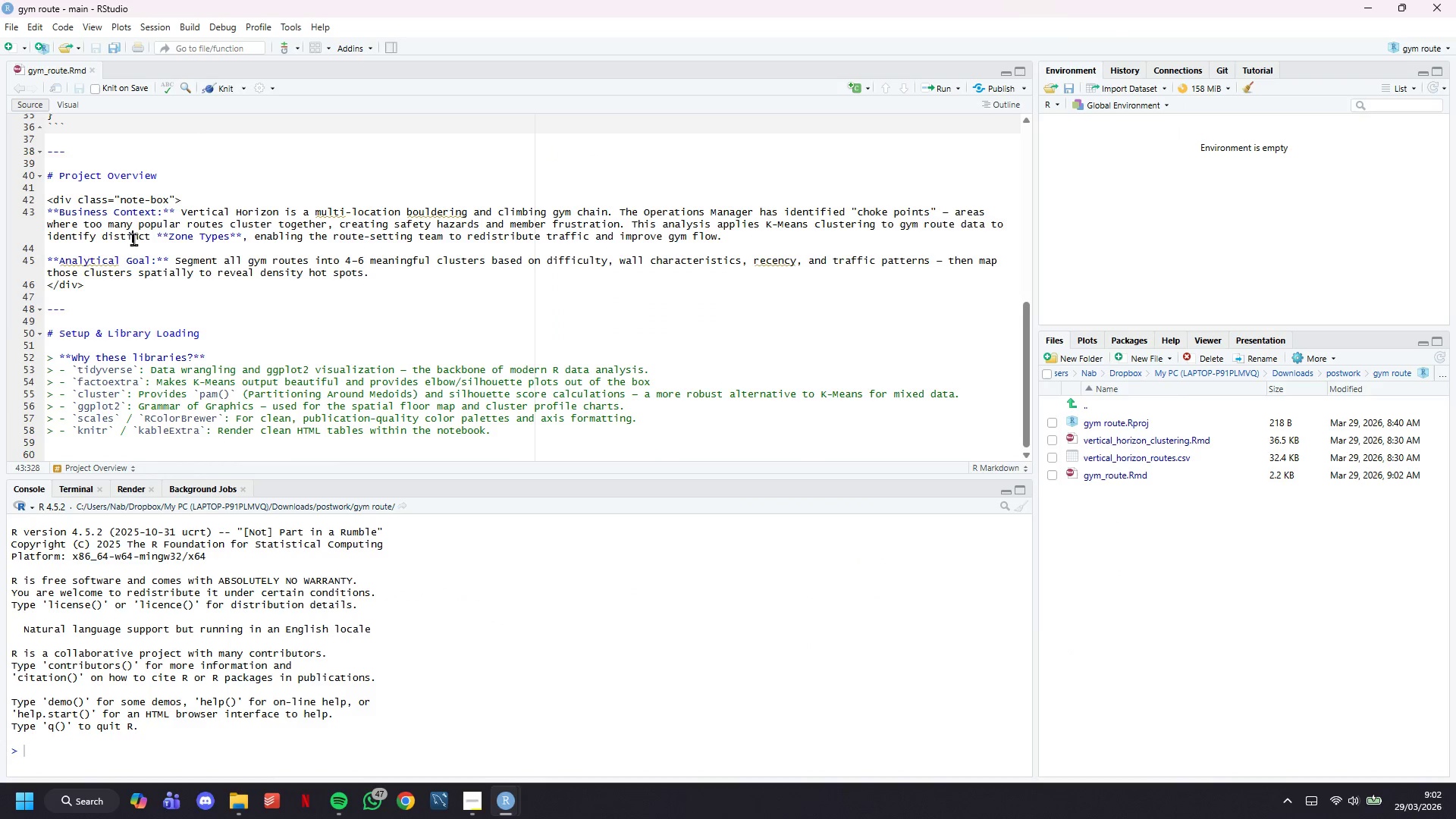 
scroll: coordinate [133, 239], scroll_direction: down, amount: 8.0
 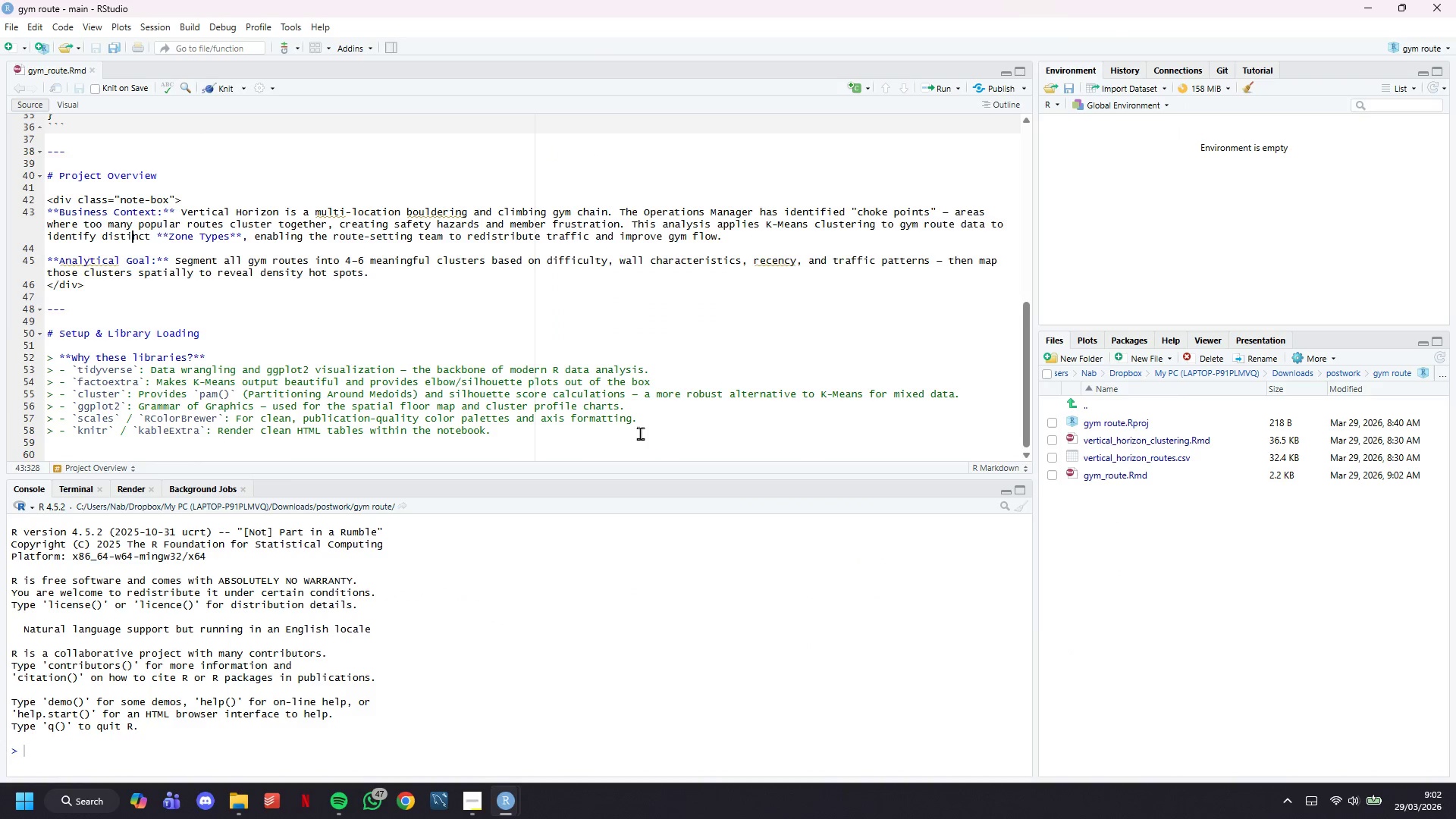 
left_click([640, 435])
 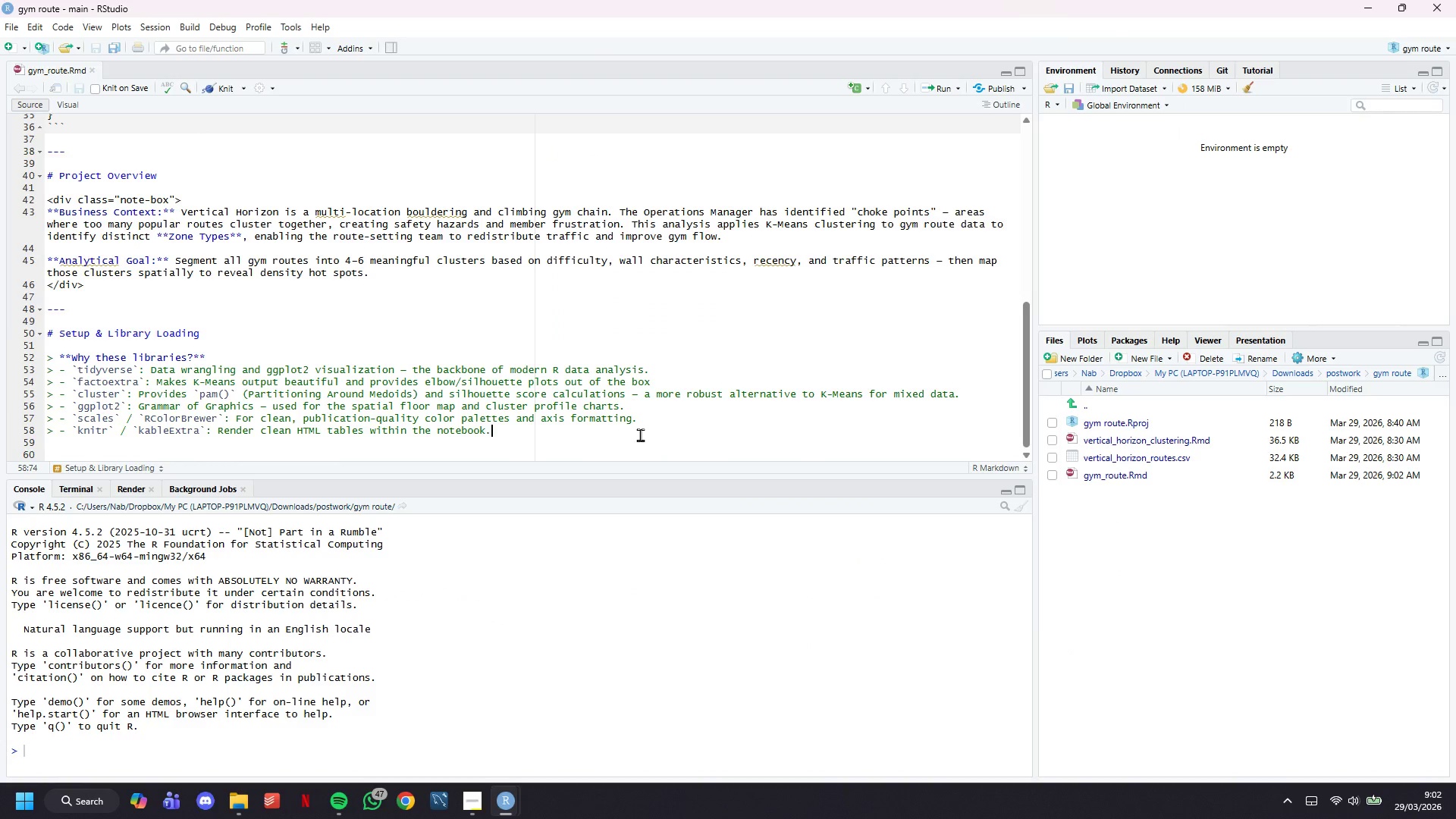 
key(Enter)
 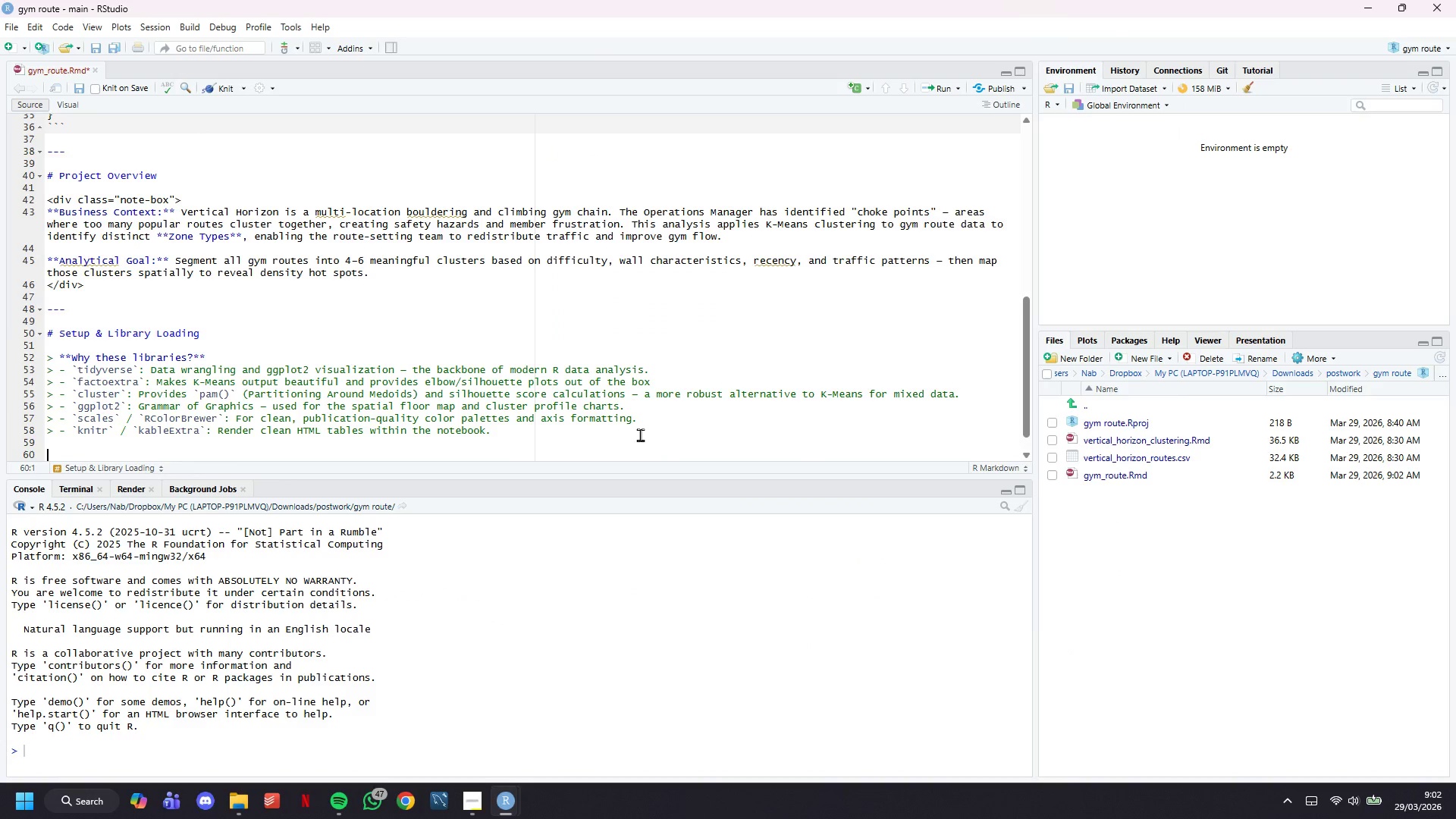 
key(Enter)
 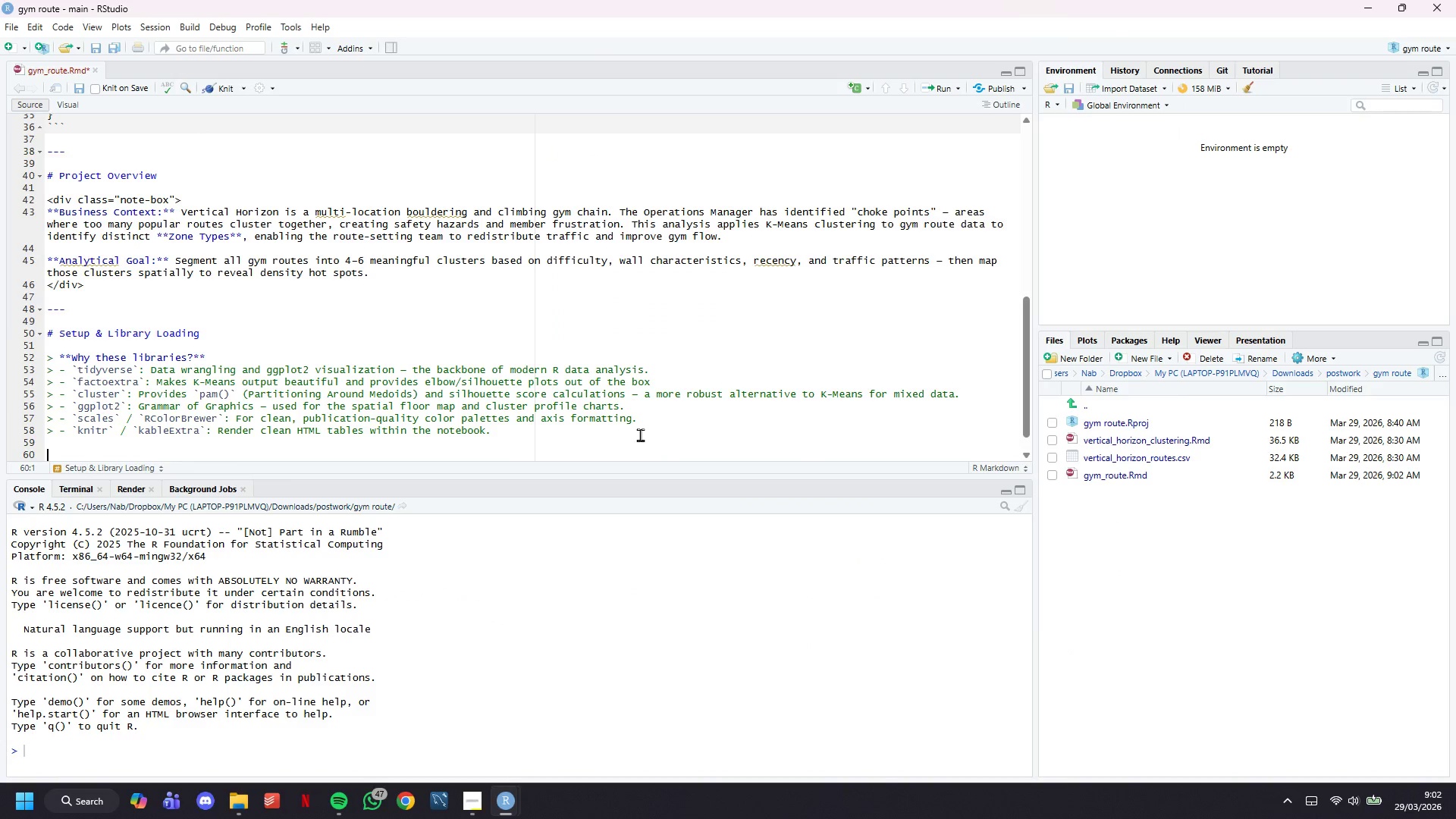 
scroll: coordinate [430, 134], scroll_direction: down, amount: 9.0
 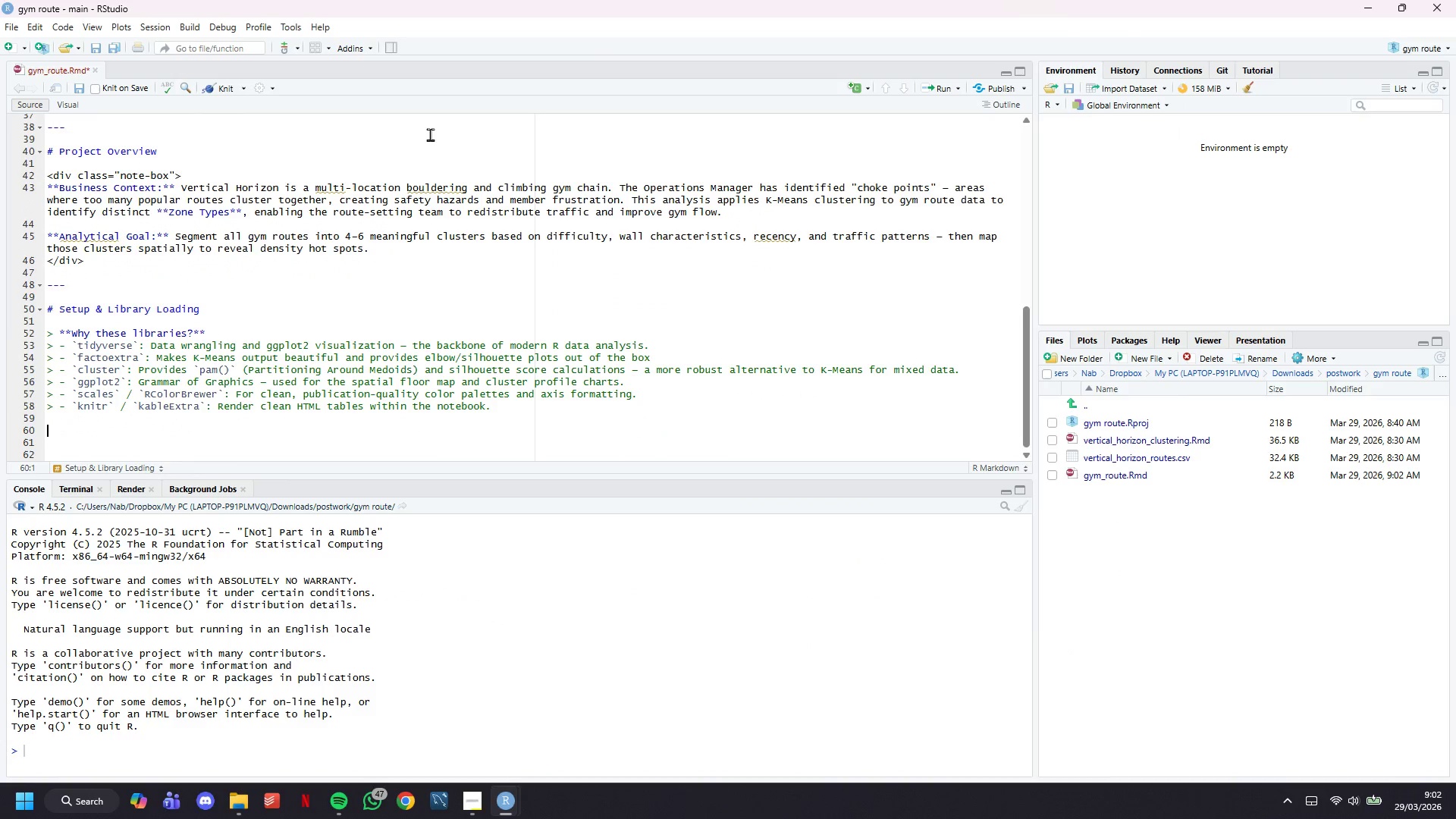 
key(Backquote)
 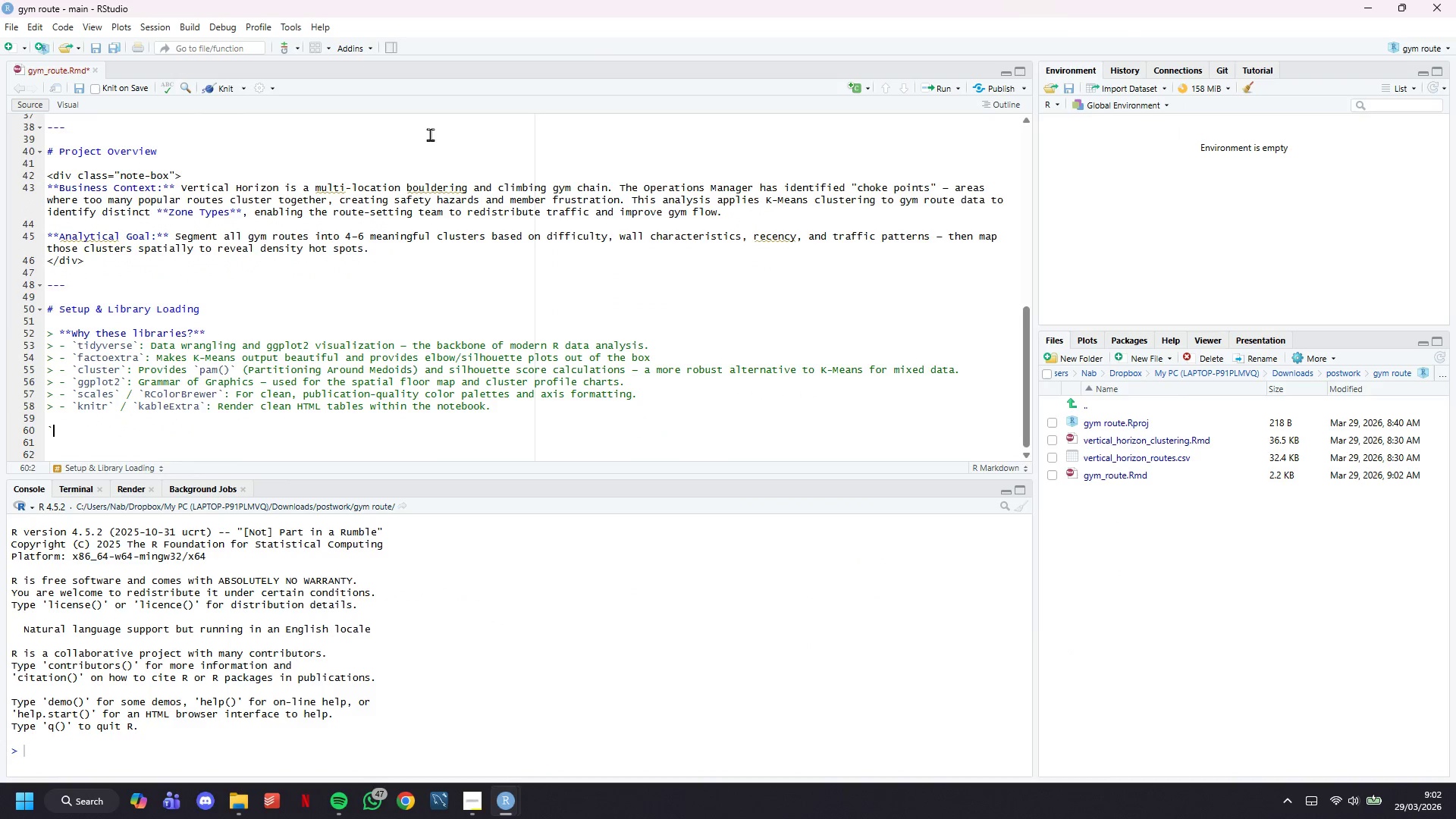 
key(Backquote)
 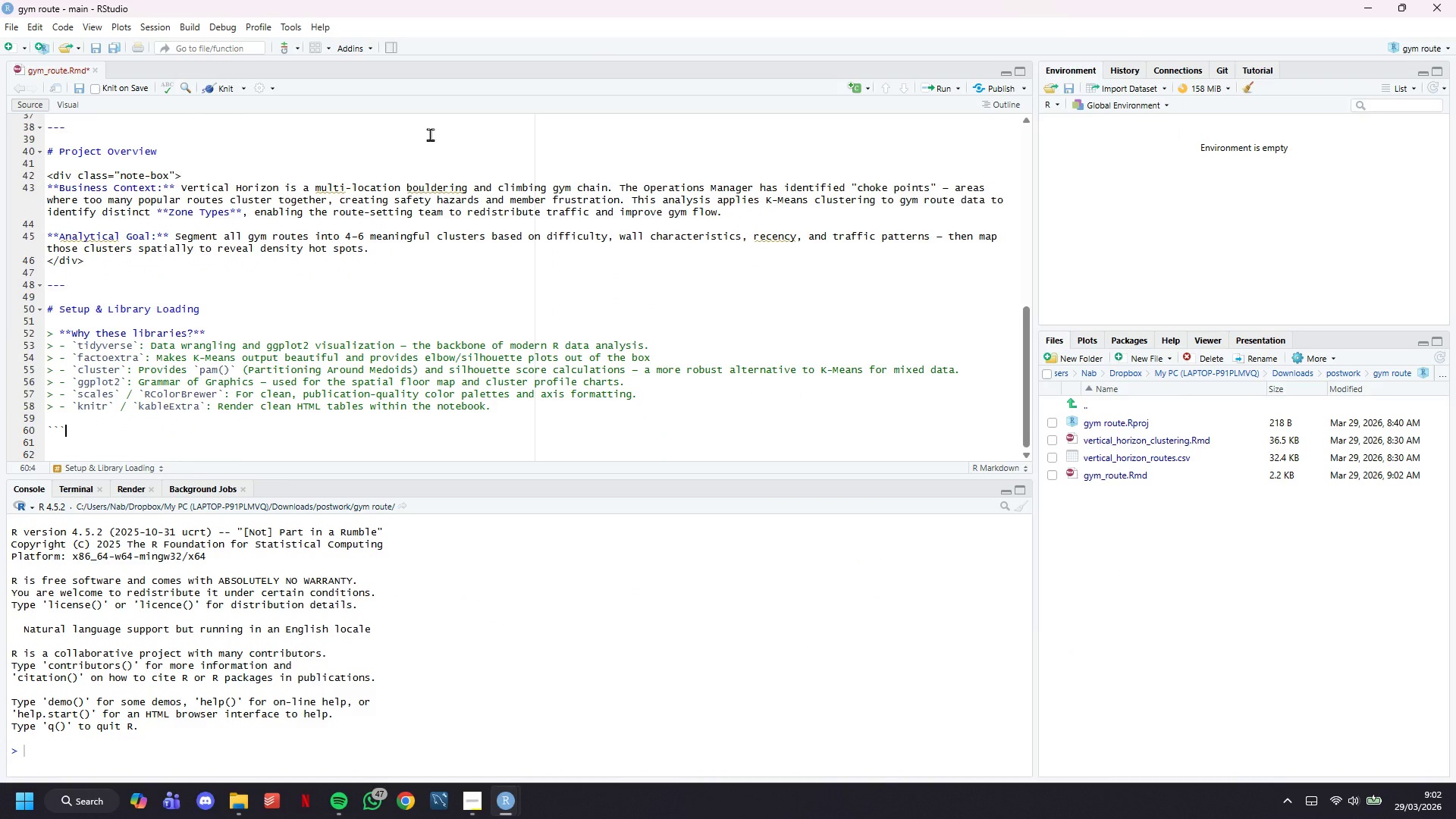 
key(Backquote)
 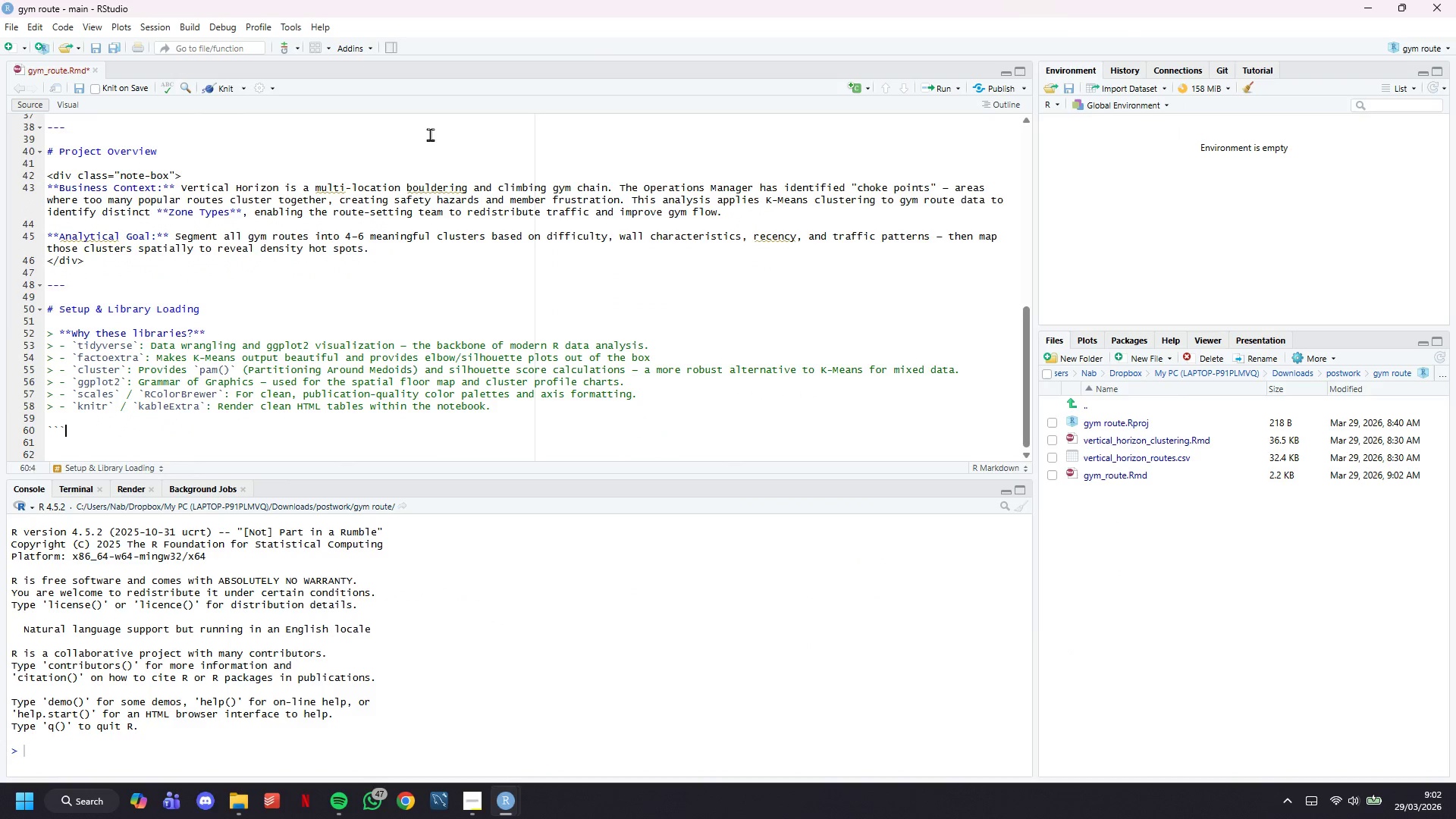 
key(Enter)
 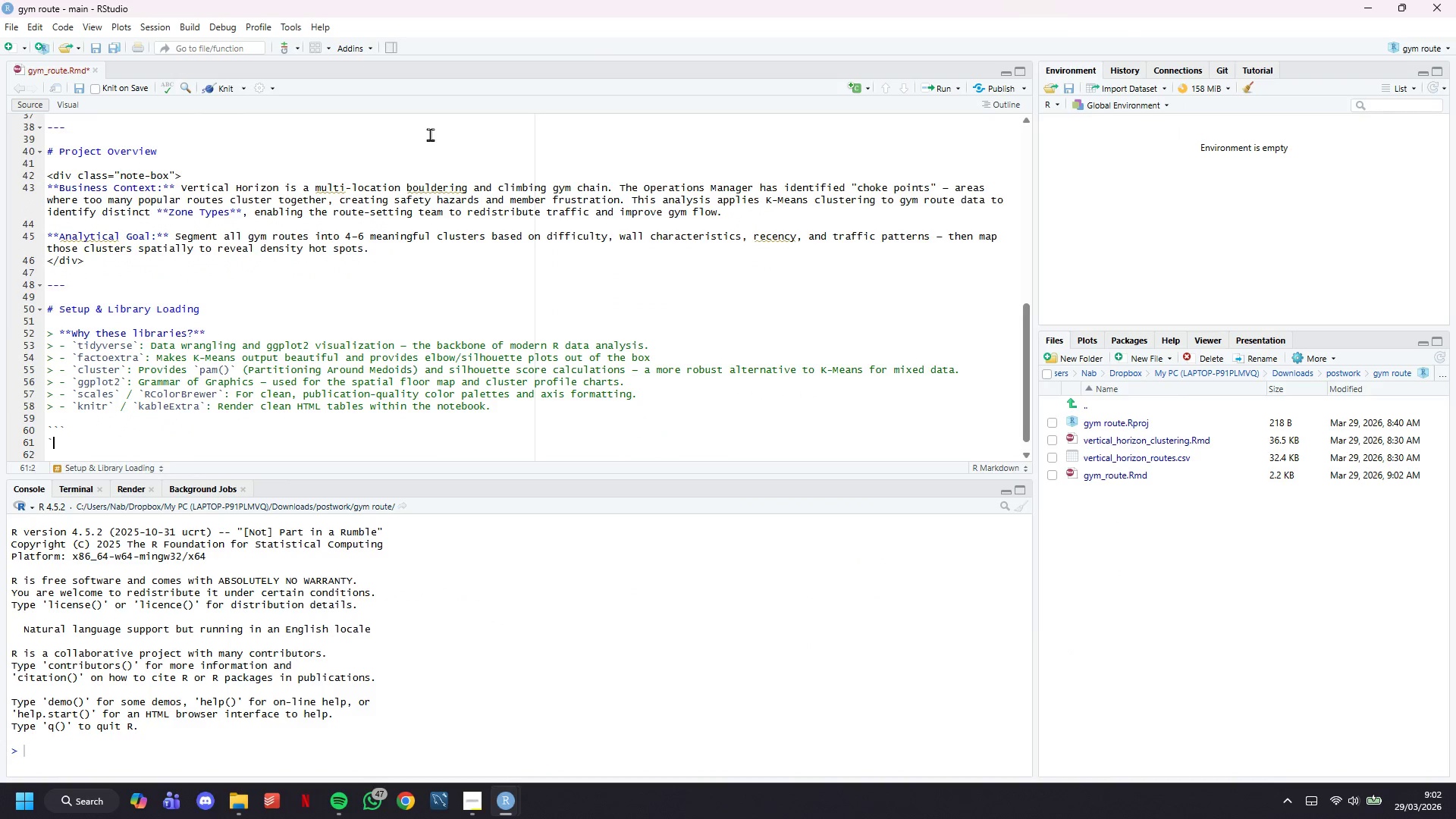 
key(Backquote)
 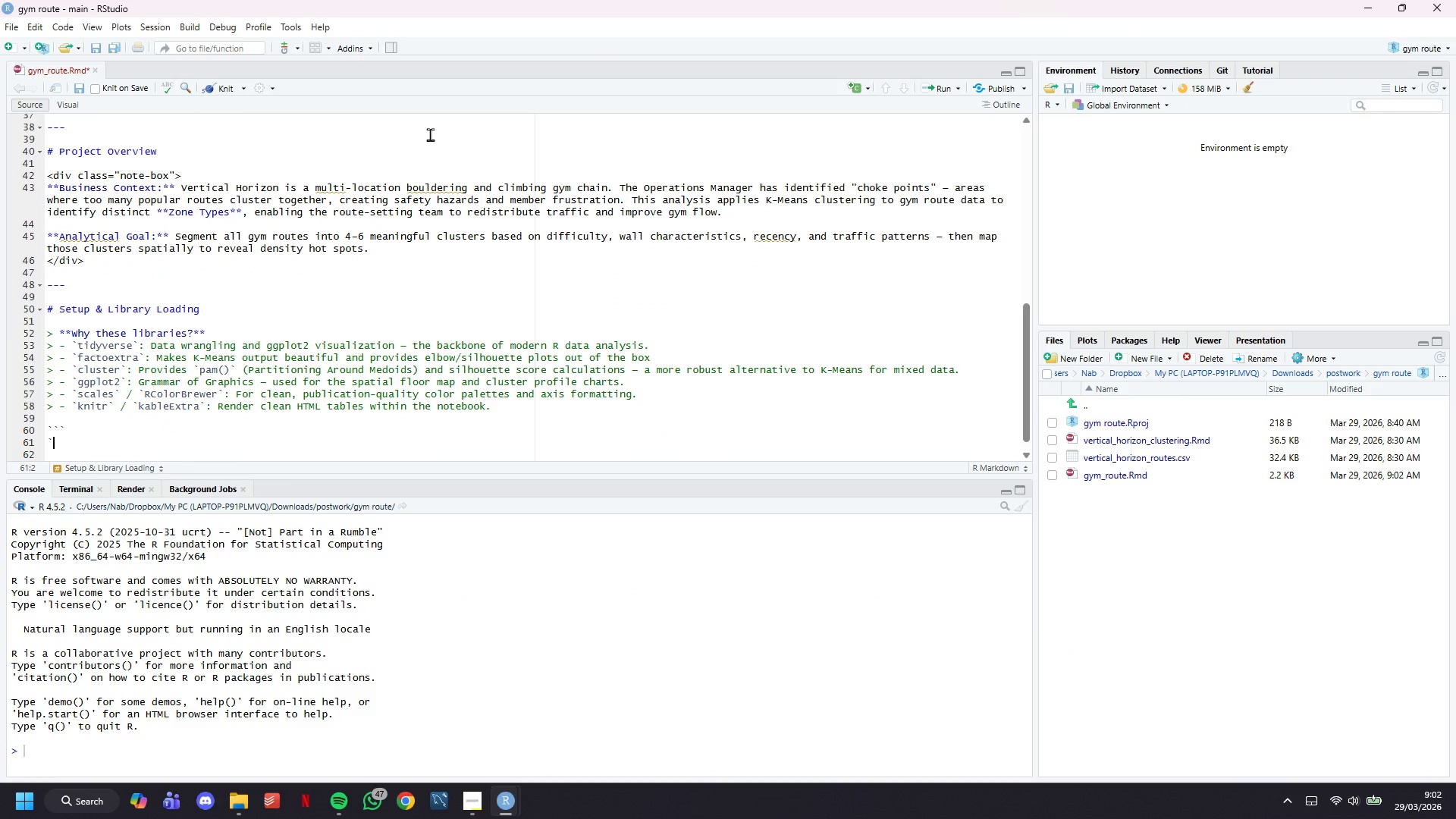 
key(Backquote)
 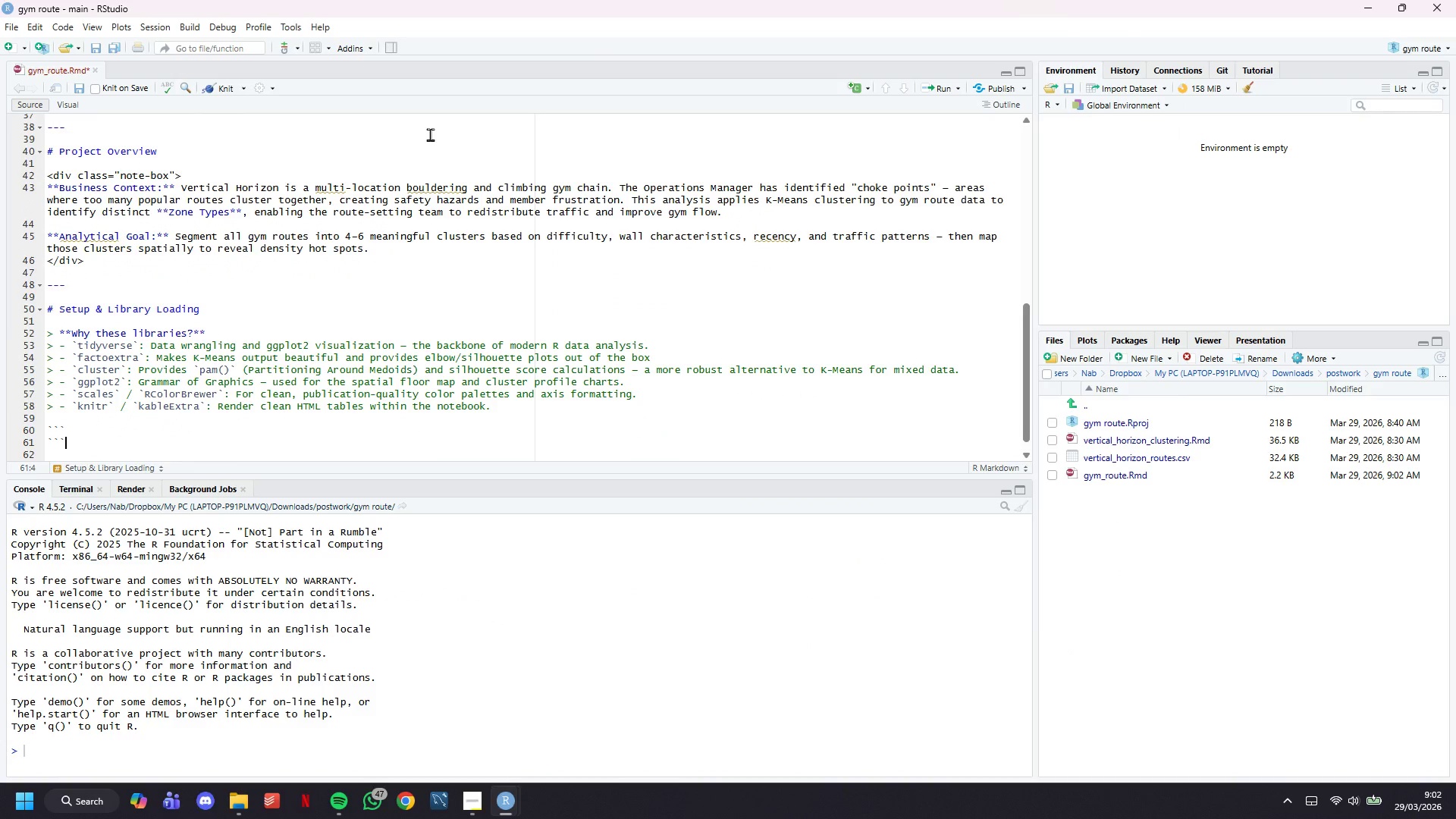 
key(Backquote)
 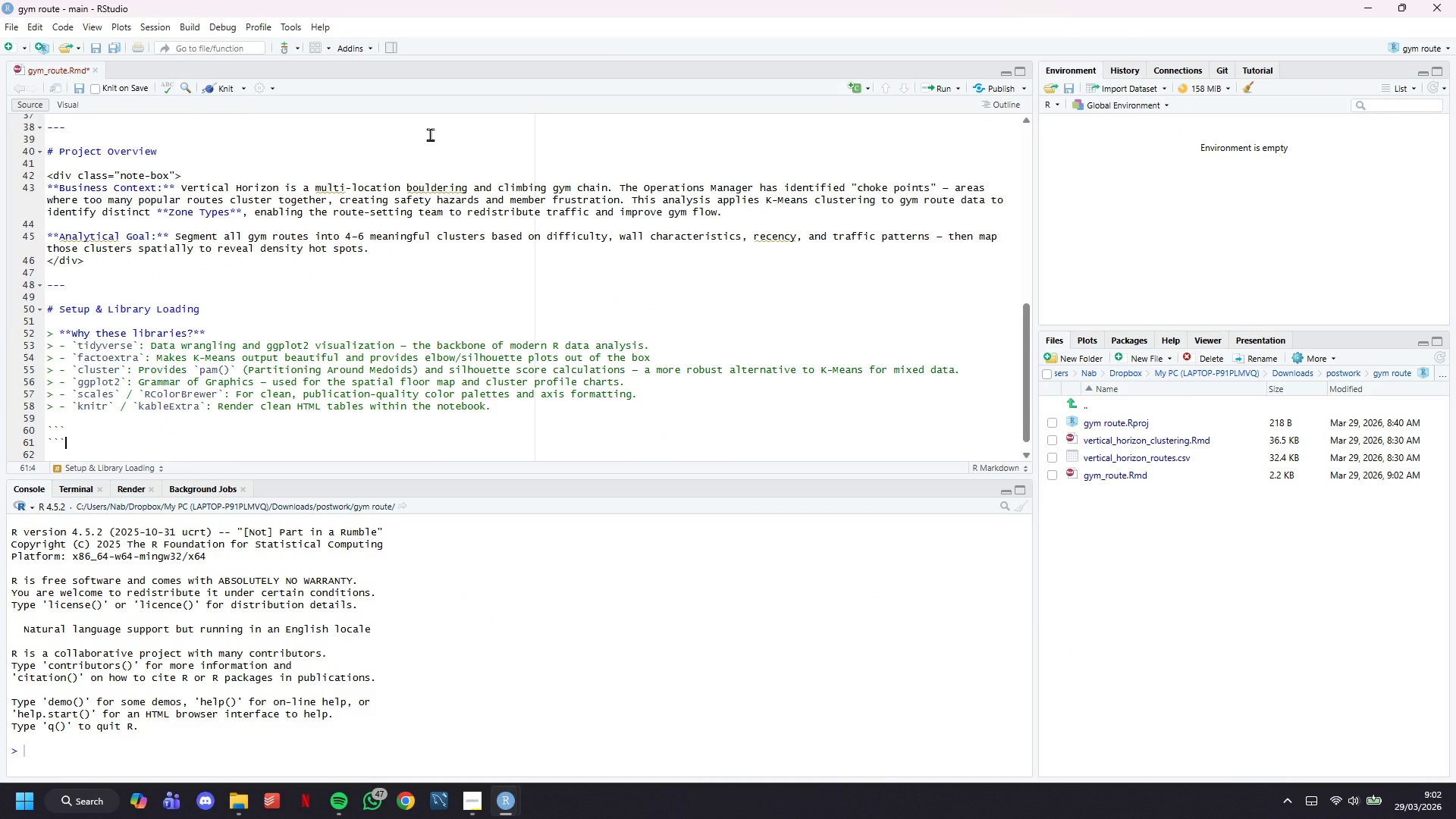 
key(ArrowUp)
 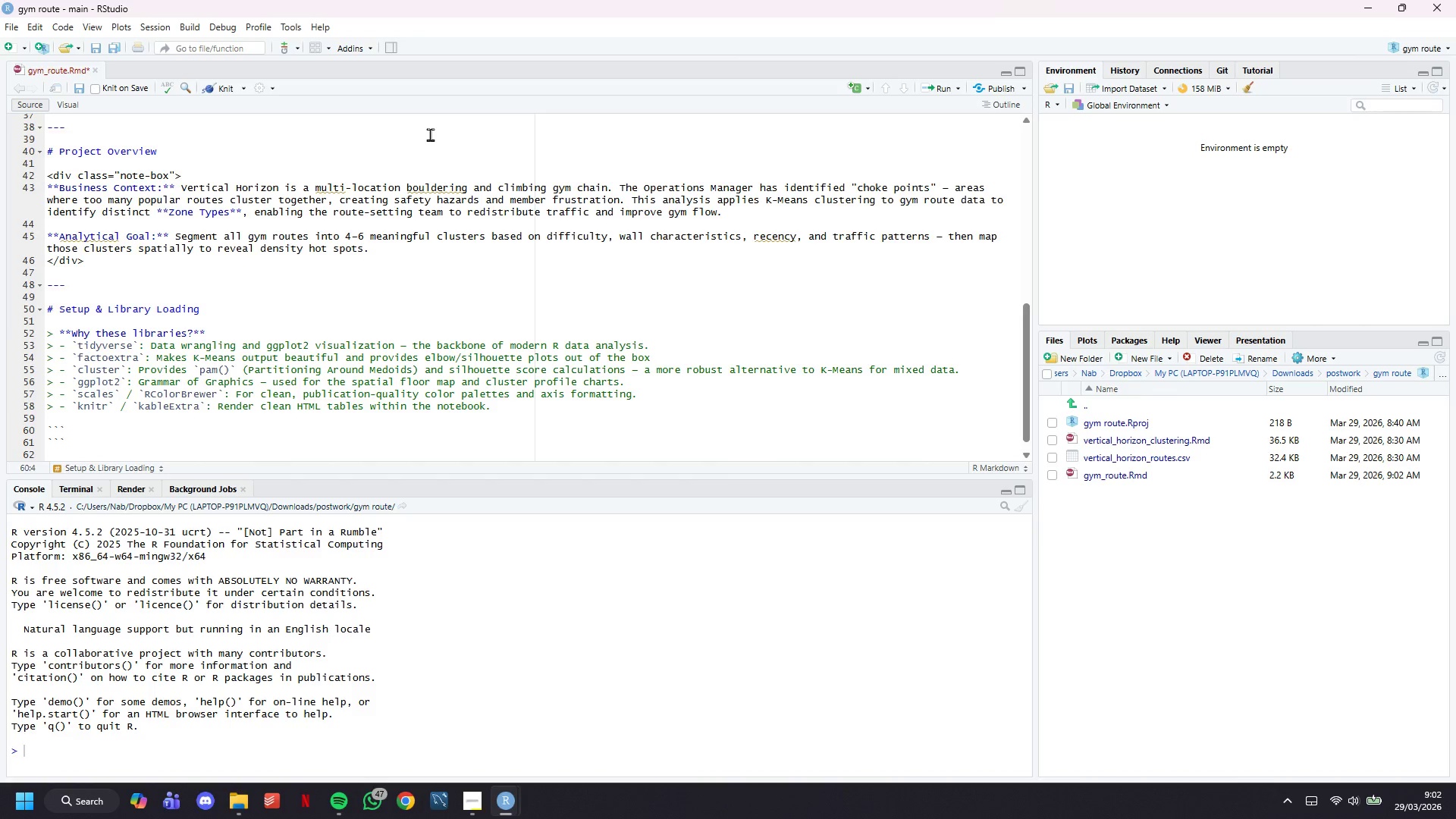 
type({r setup, message = FALSE, warning = FALSE)
 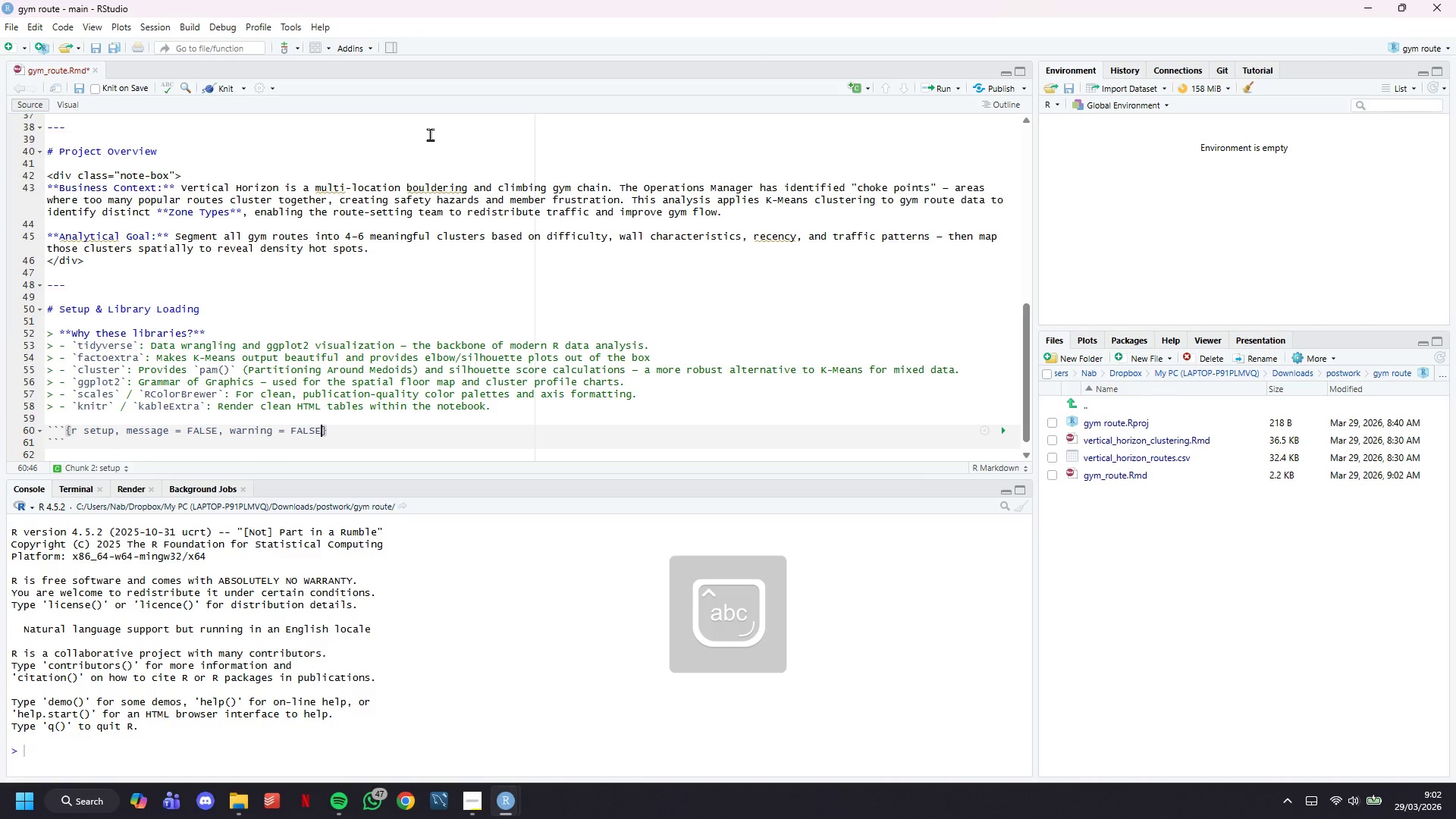 
key(ArrowRight)
 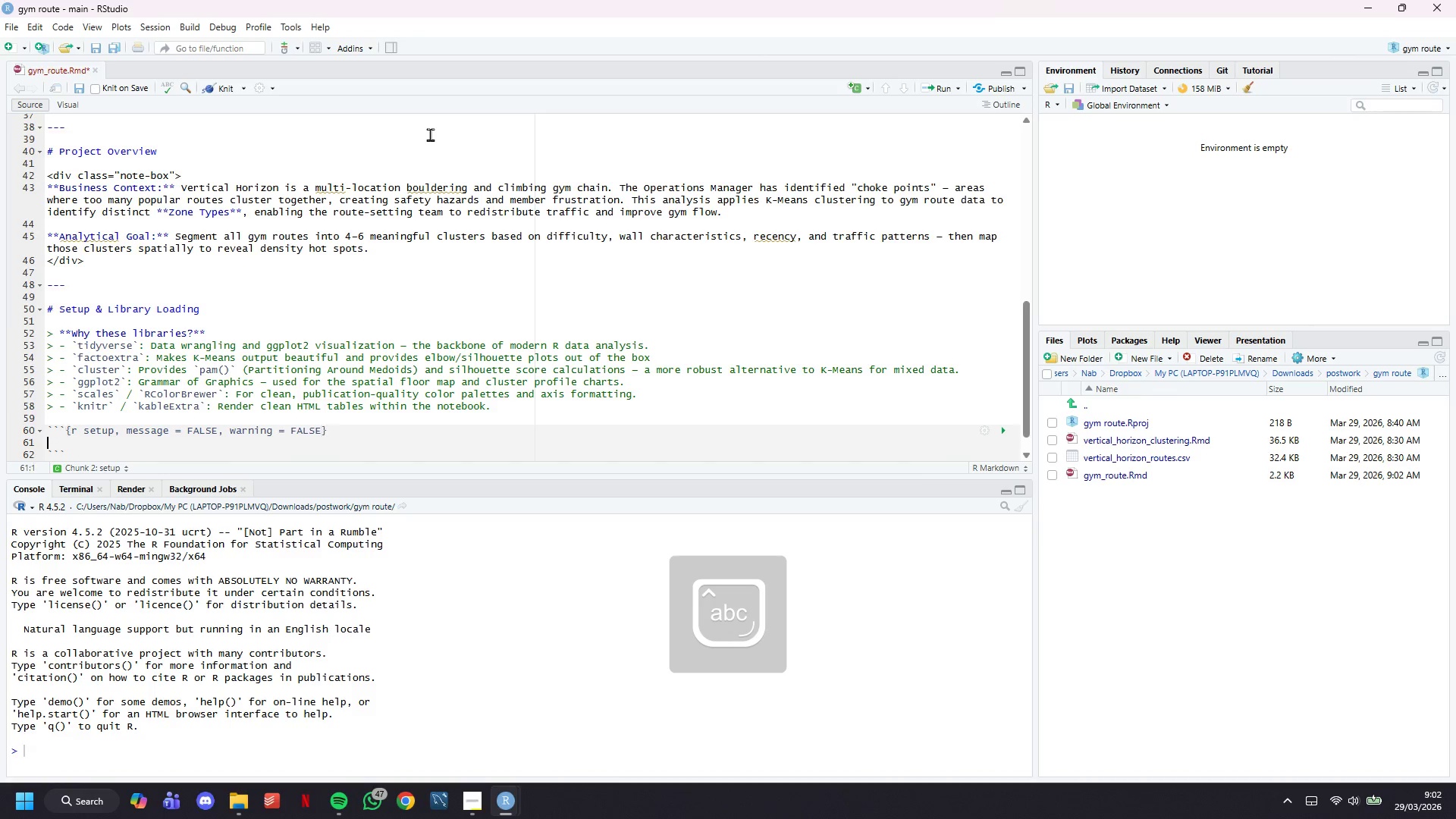 
key(Enter)
 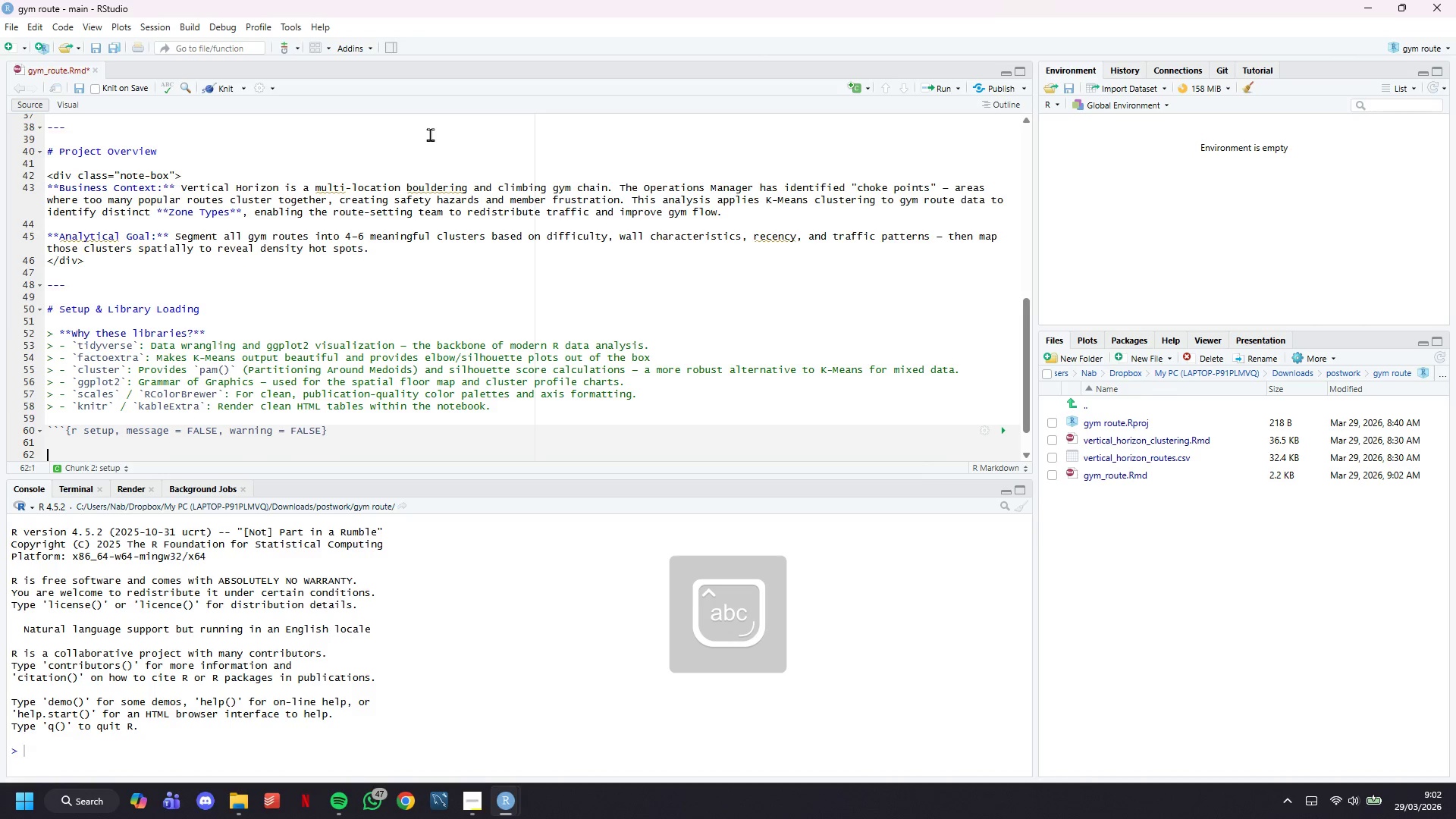 
key(Enter)
 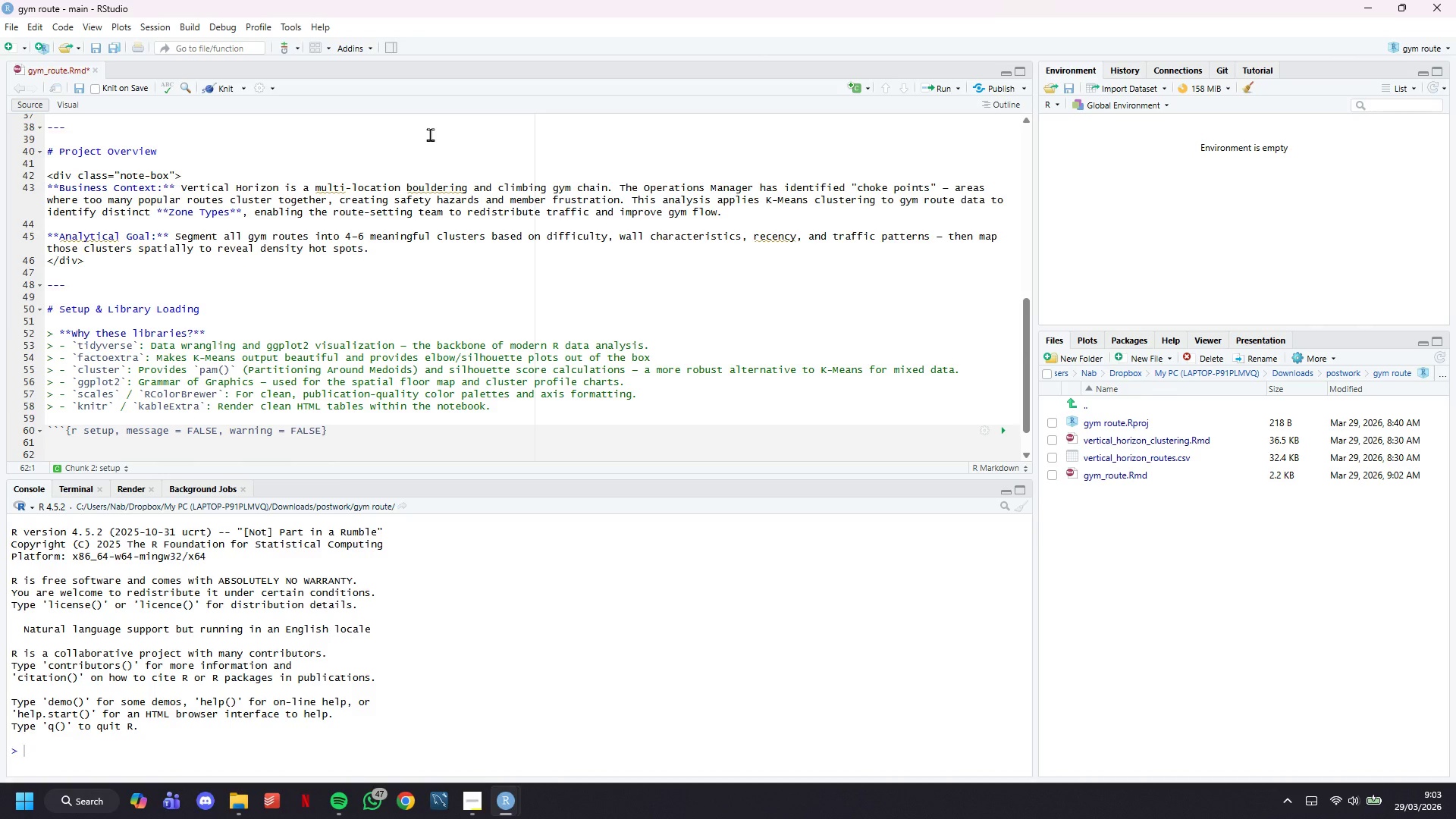 
wait(24.83)
 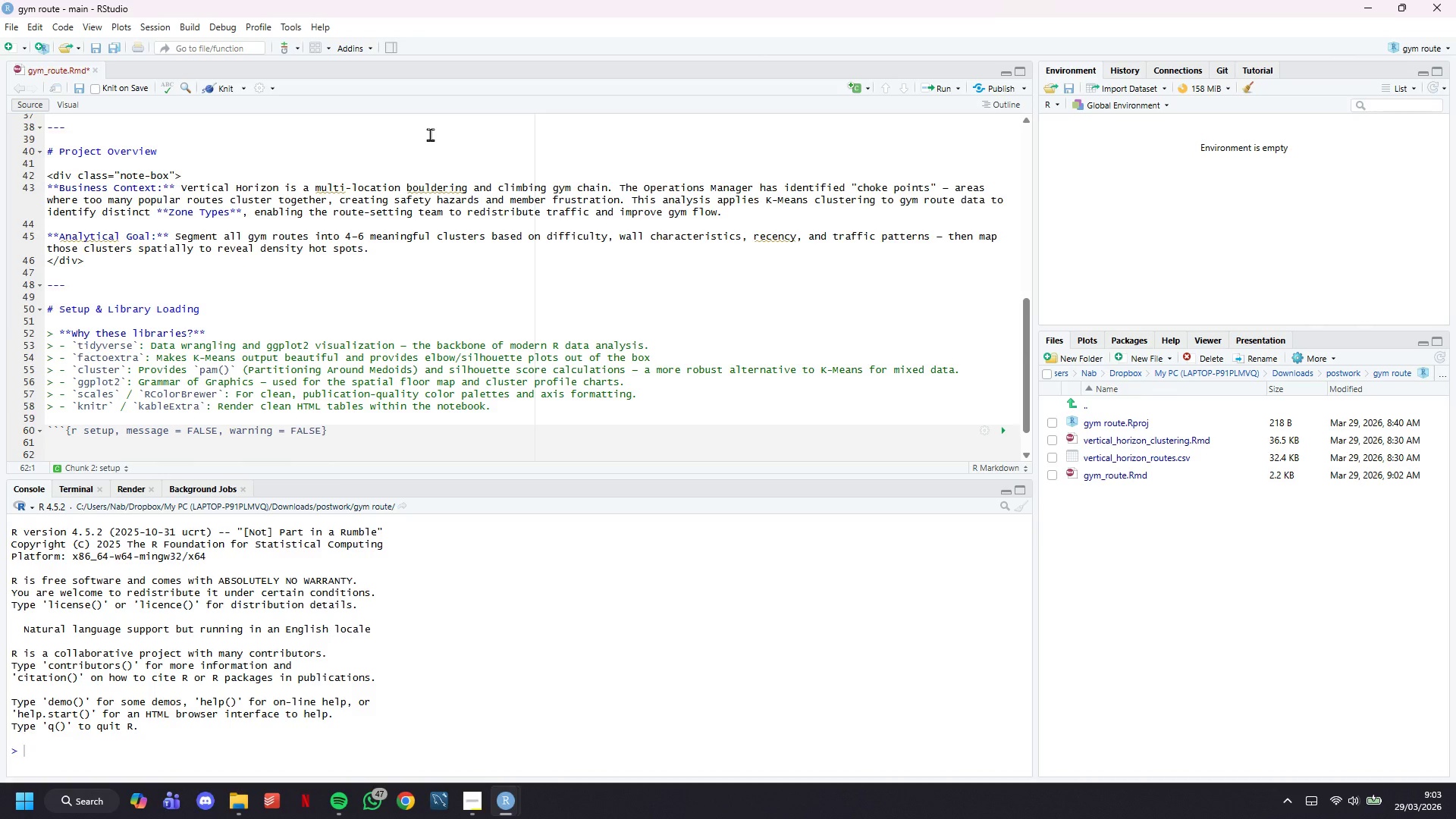 
scroll: coordinate [325, 225], scroll_direction: down, amount: 16.0
 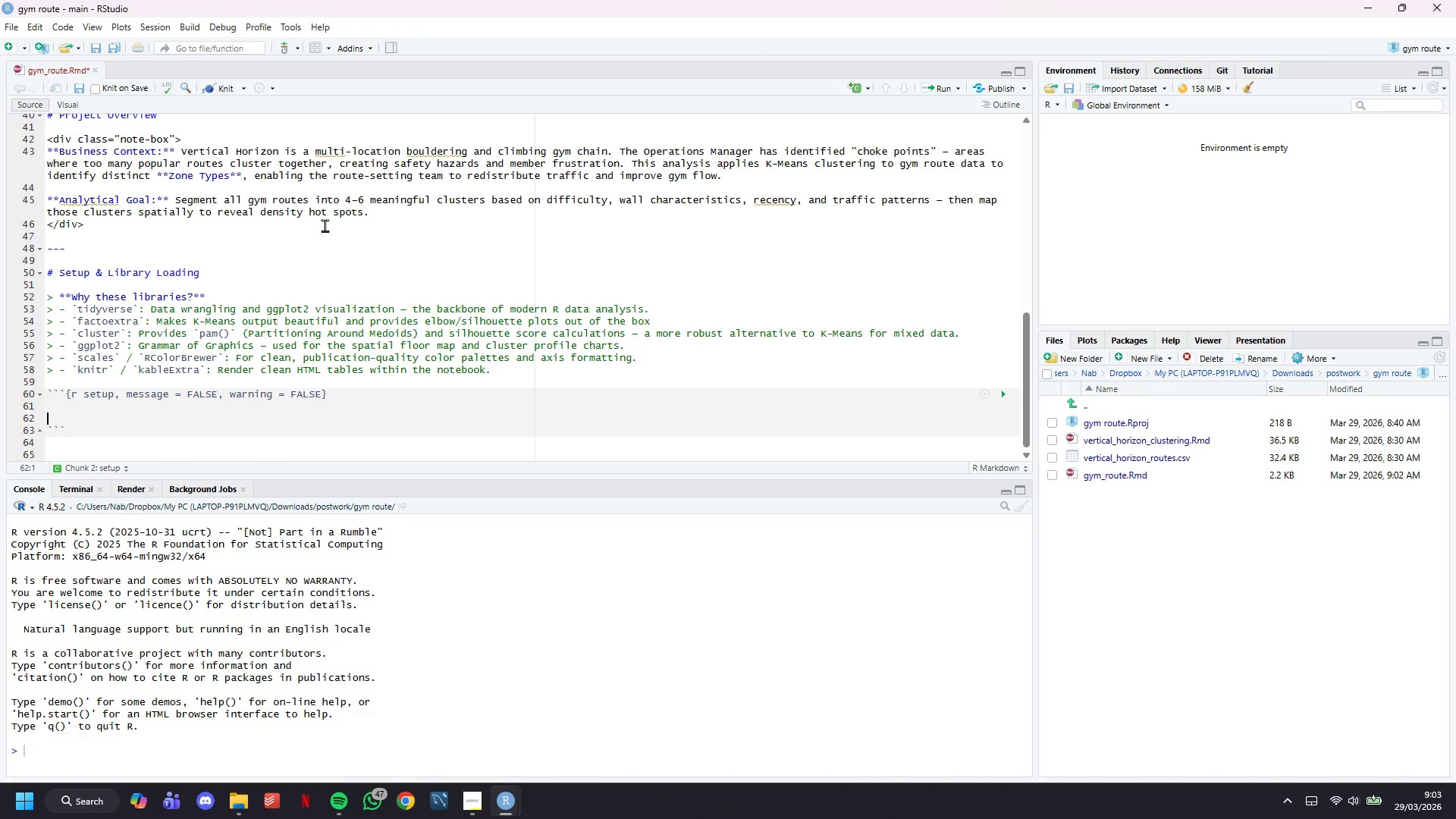 
type(#  D)
key(Backspace)
type(Core Data Science Stack )
 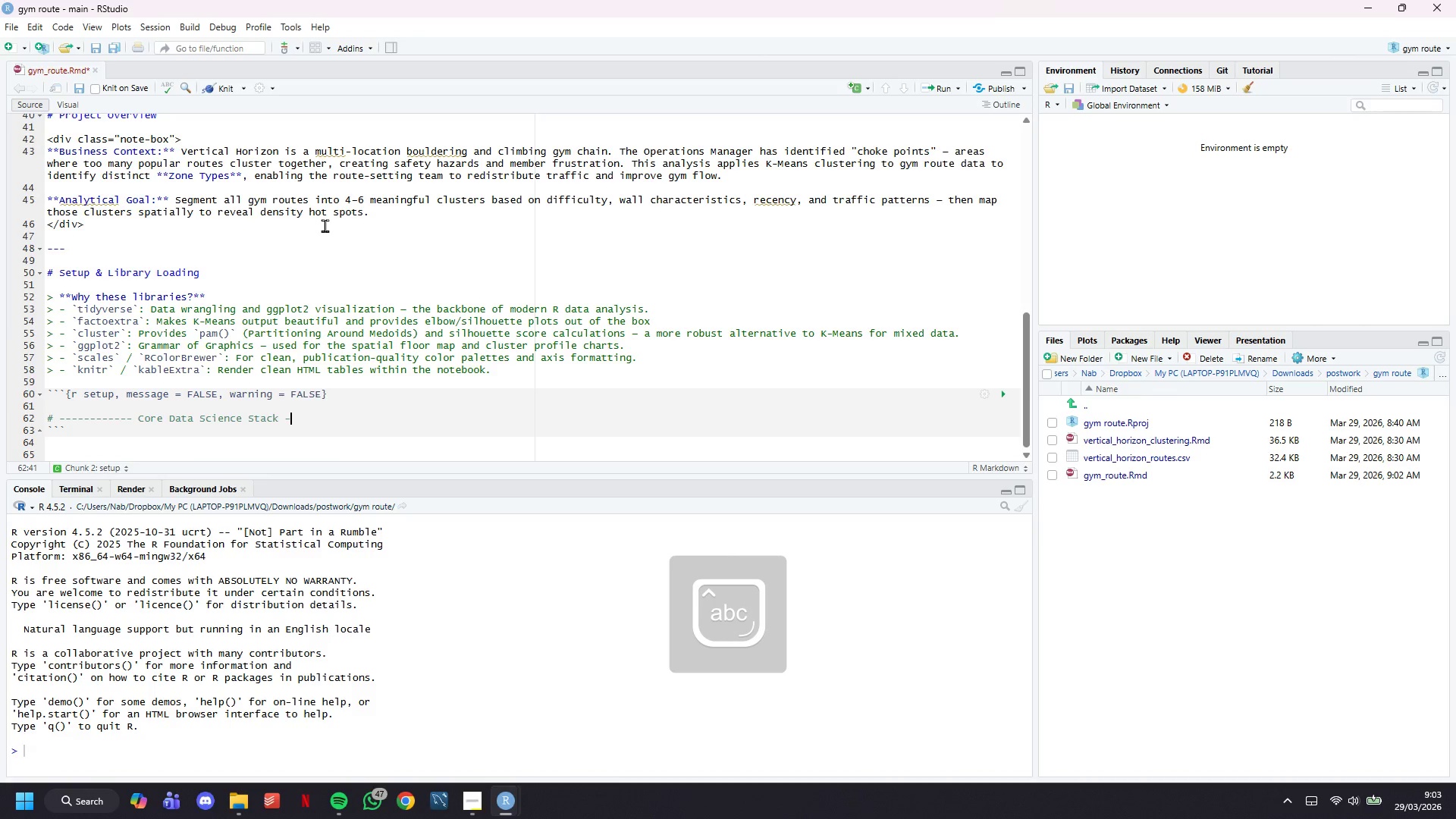 
hold_key(key=Minus, duration=0.81)
 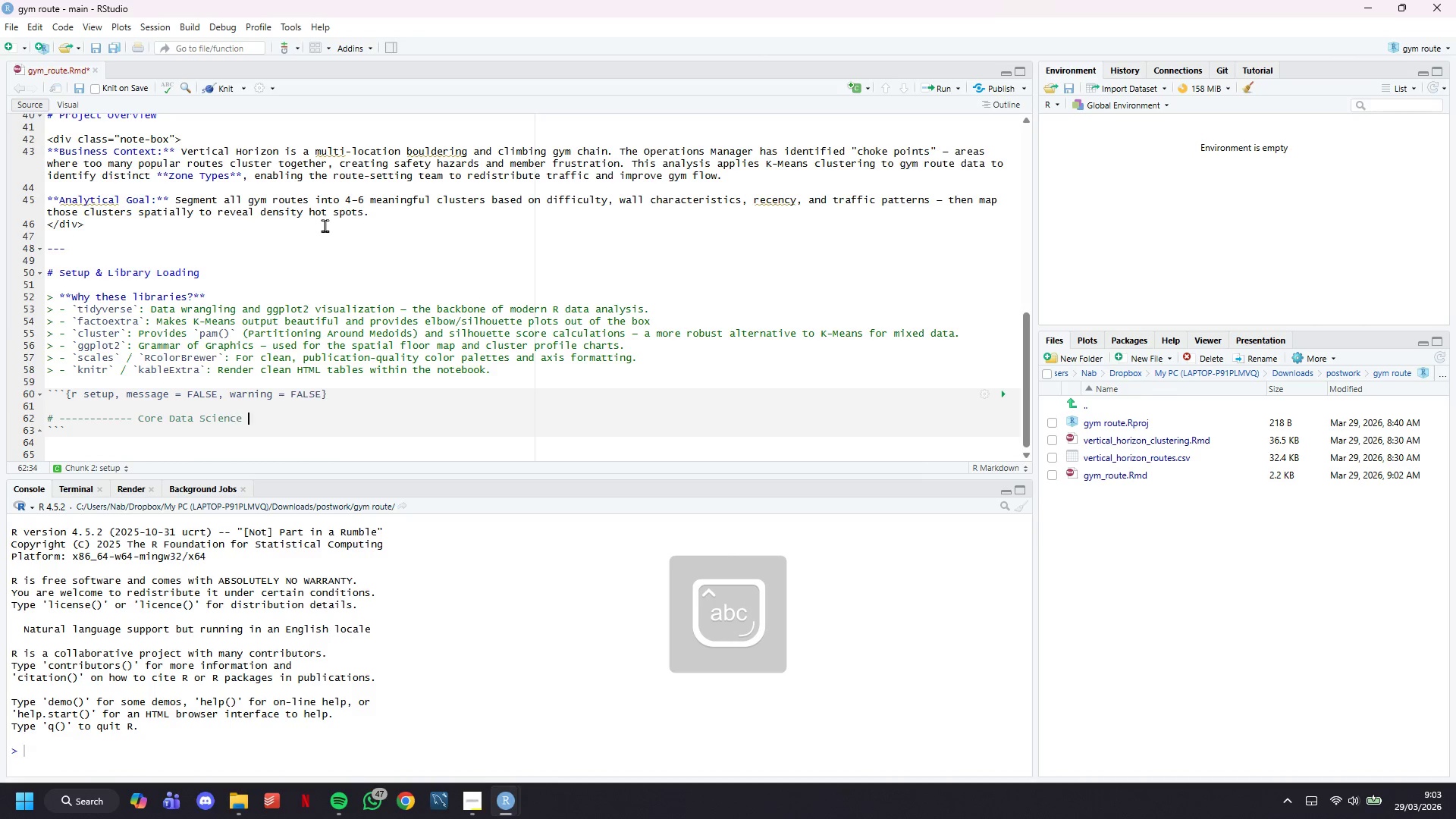 
hold_key(key=Minus, duration=1.52)
 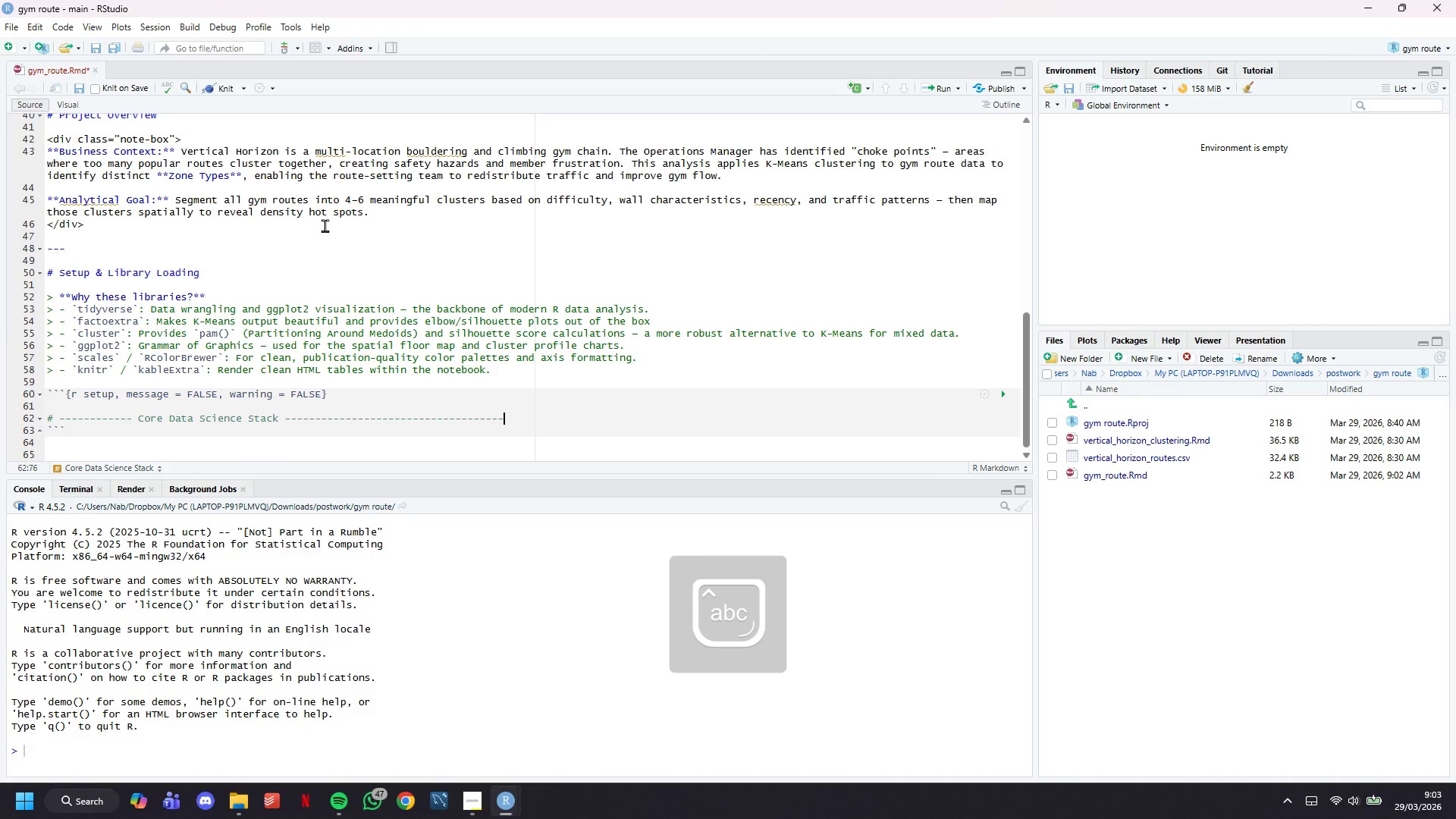 
key(Enter)
 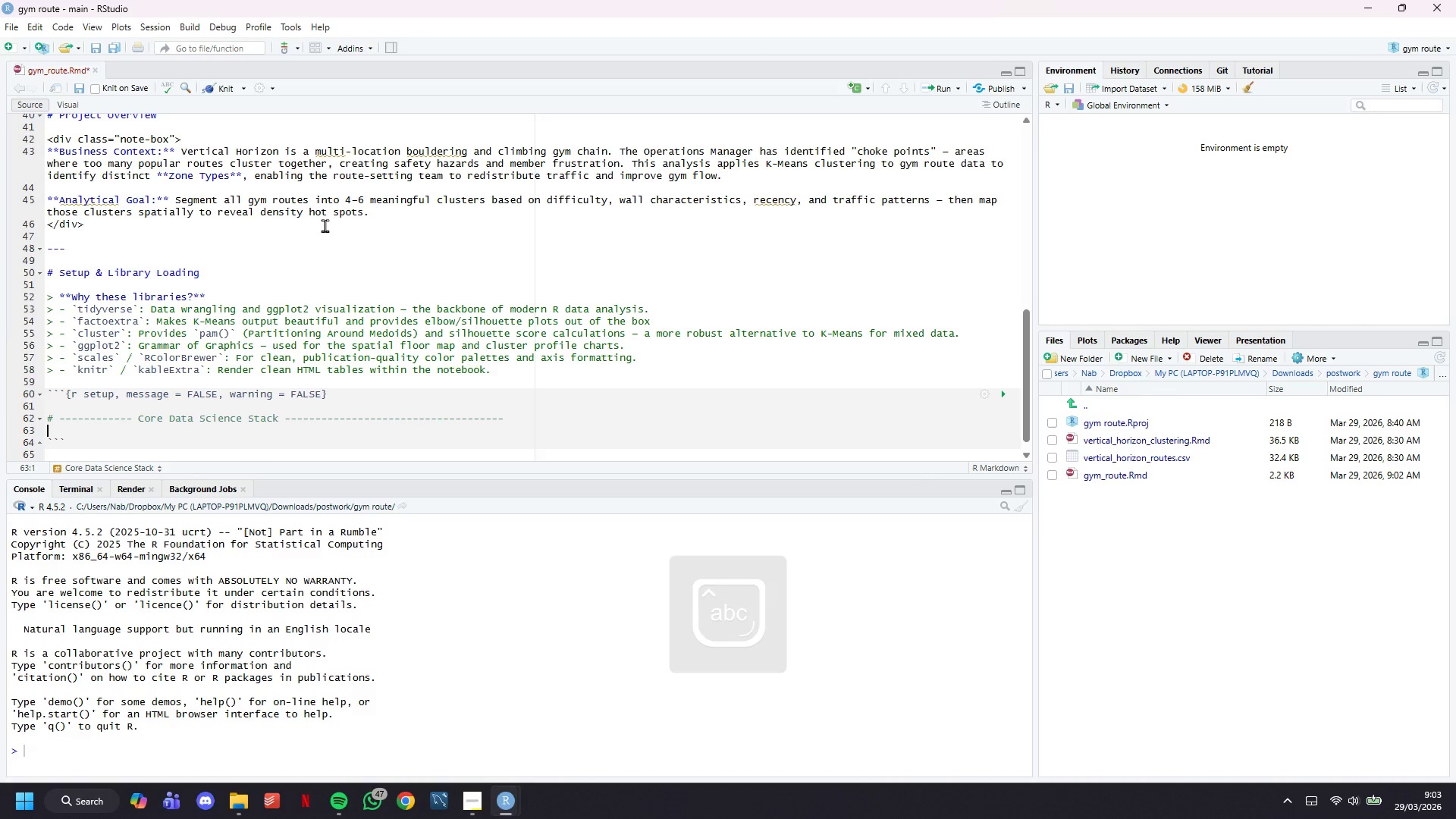 
hold_key(key=Enter, duration=0.38)
 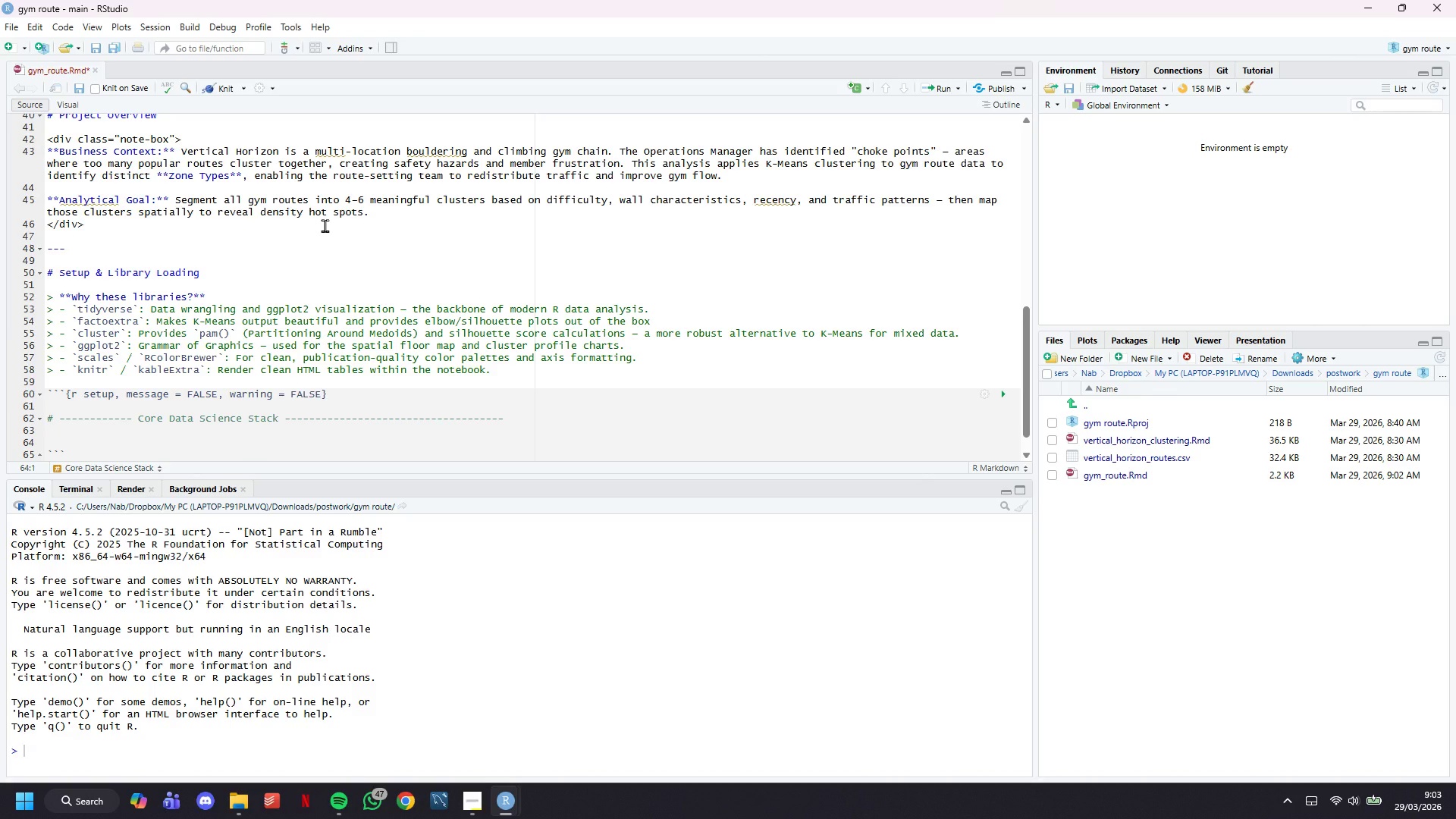 
key(ArrowUp)
 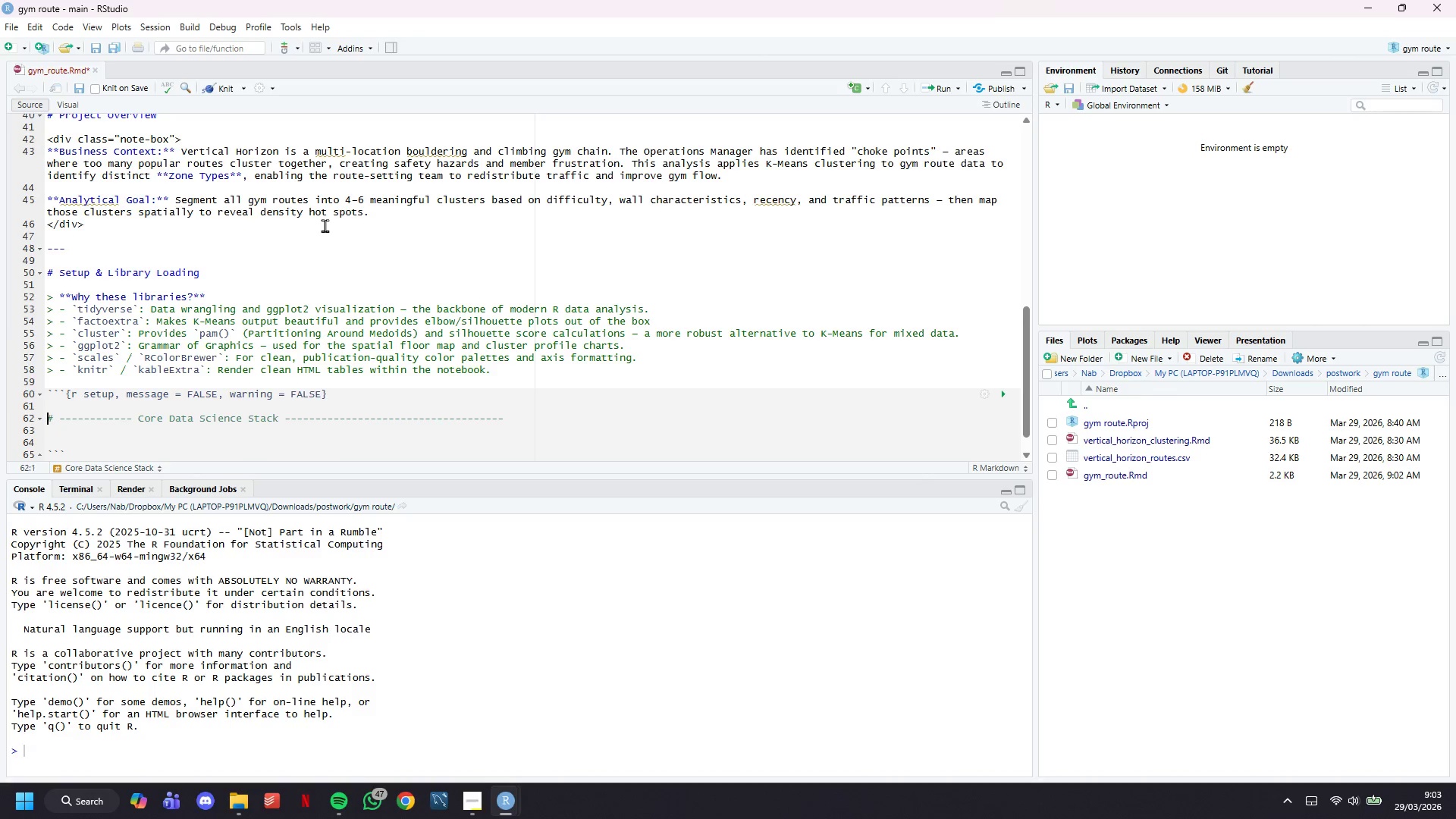 
key(ArrowUp)
 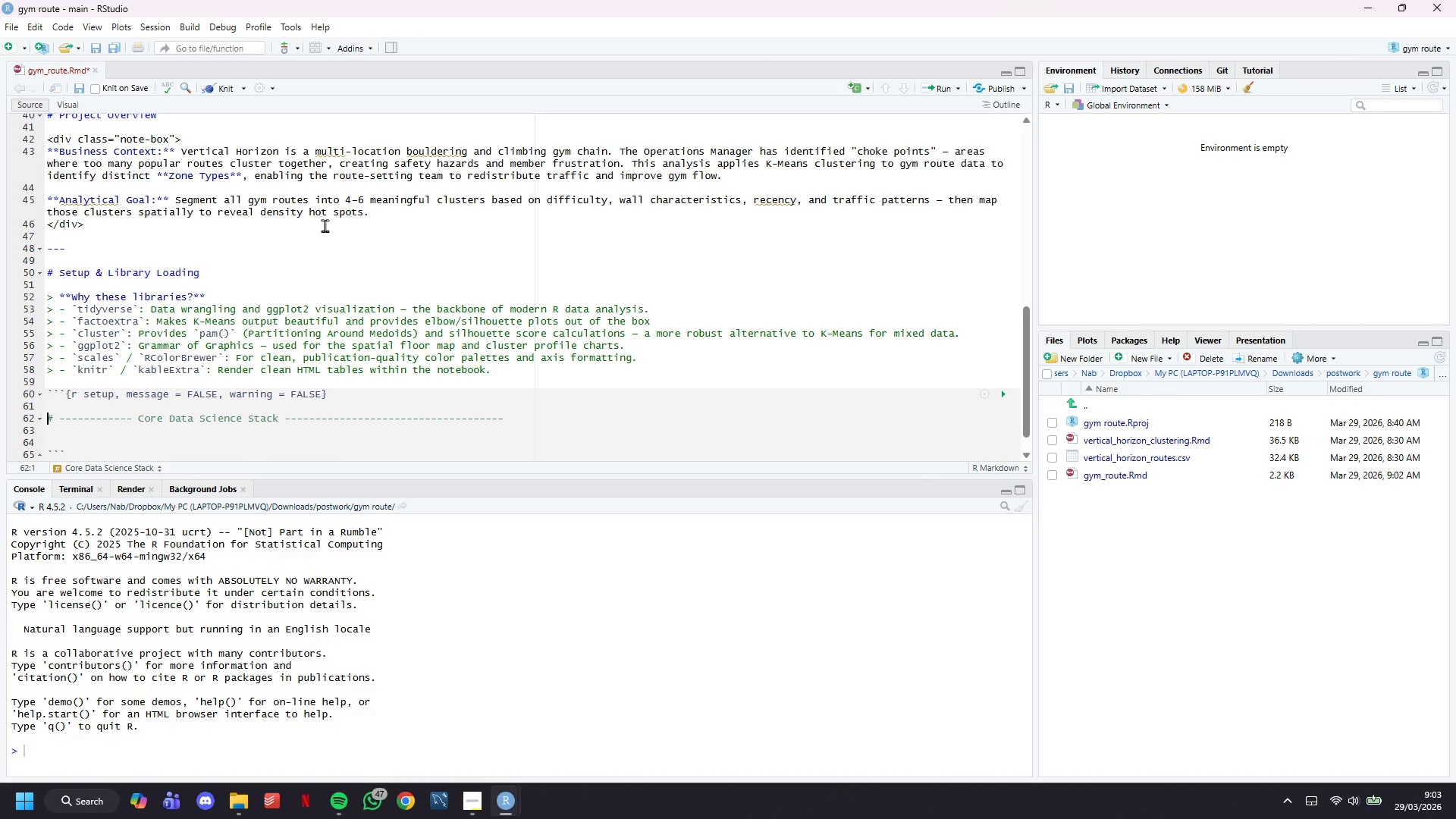 
key(ArrowDown)
 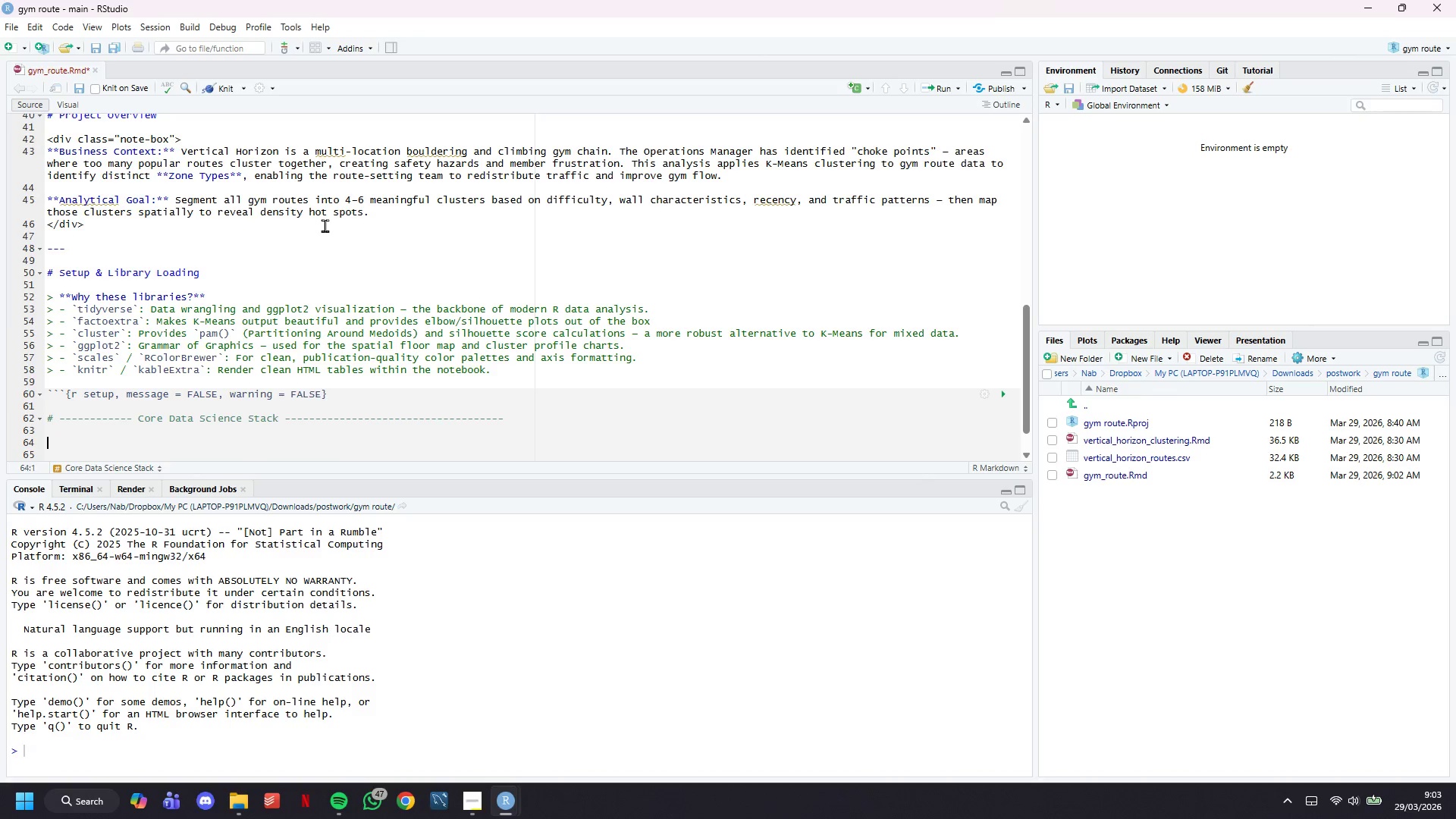 
key(Enter)
 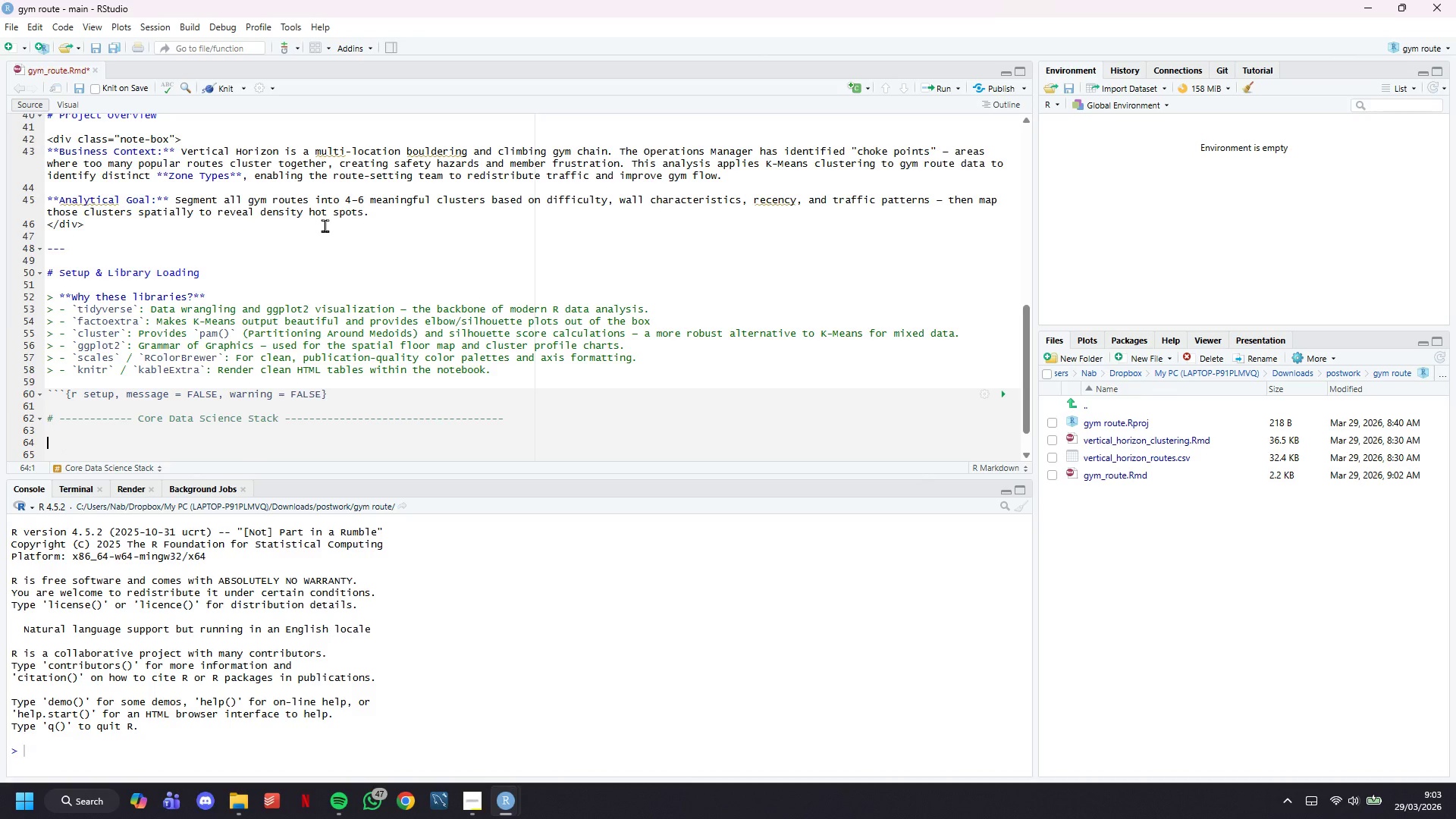 
key(Enter)
 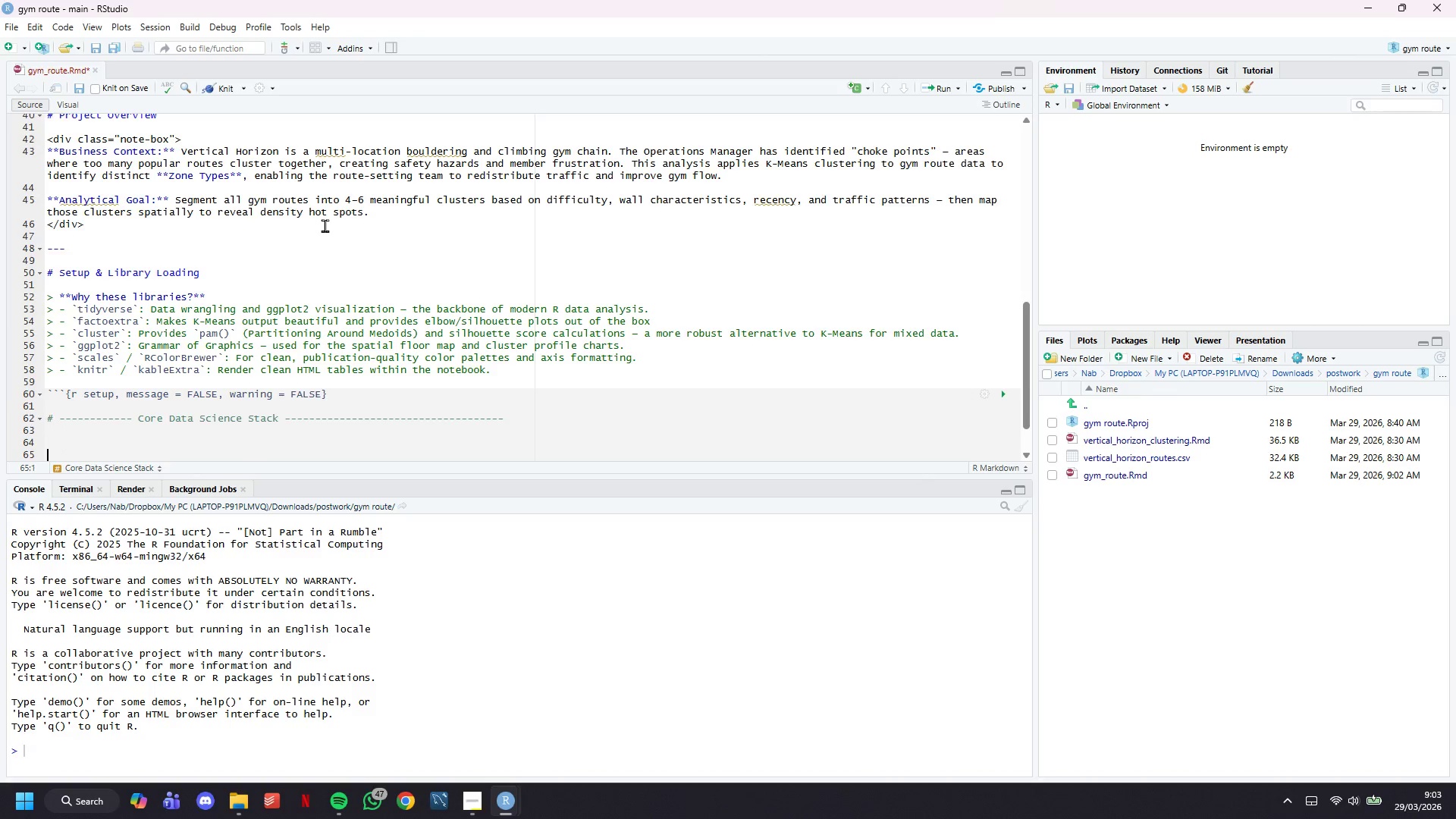 
key(Enter)
 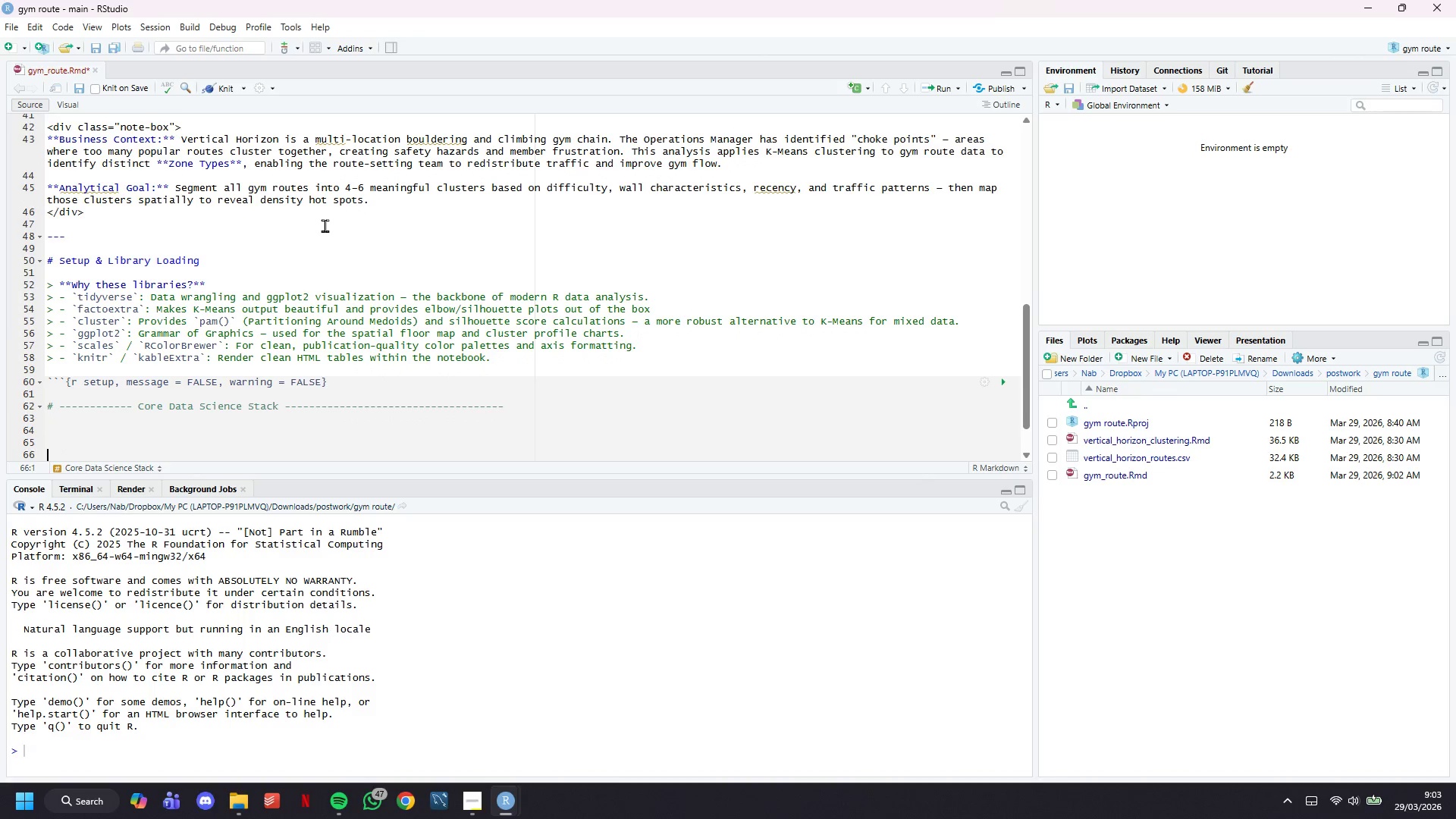 
key(Enter)
 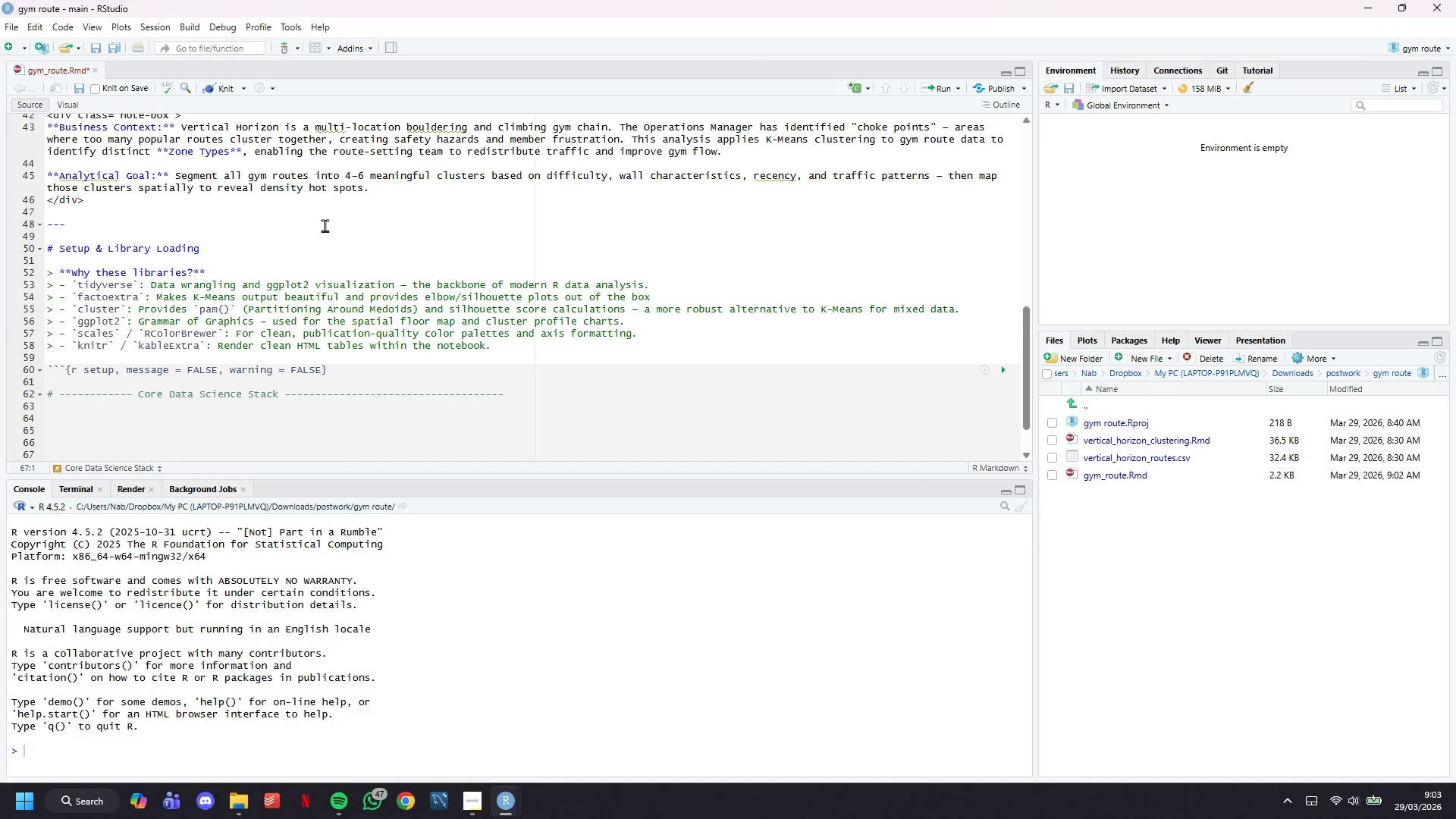 
scroll: coordinate [325, 225], scroll_direction: down, amount: 2.0
 